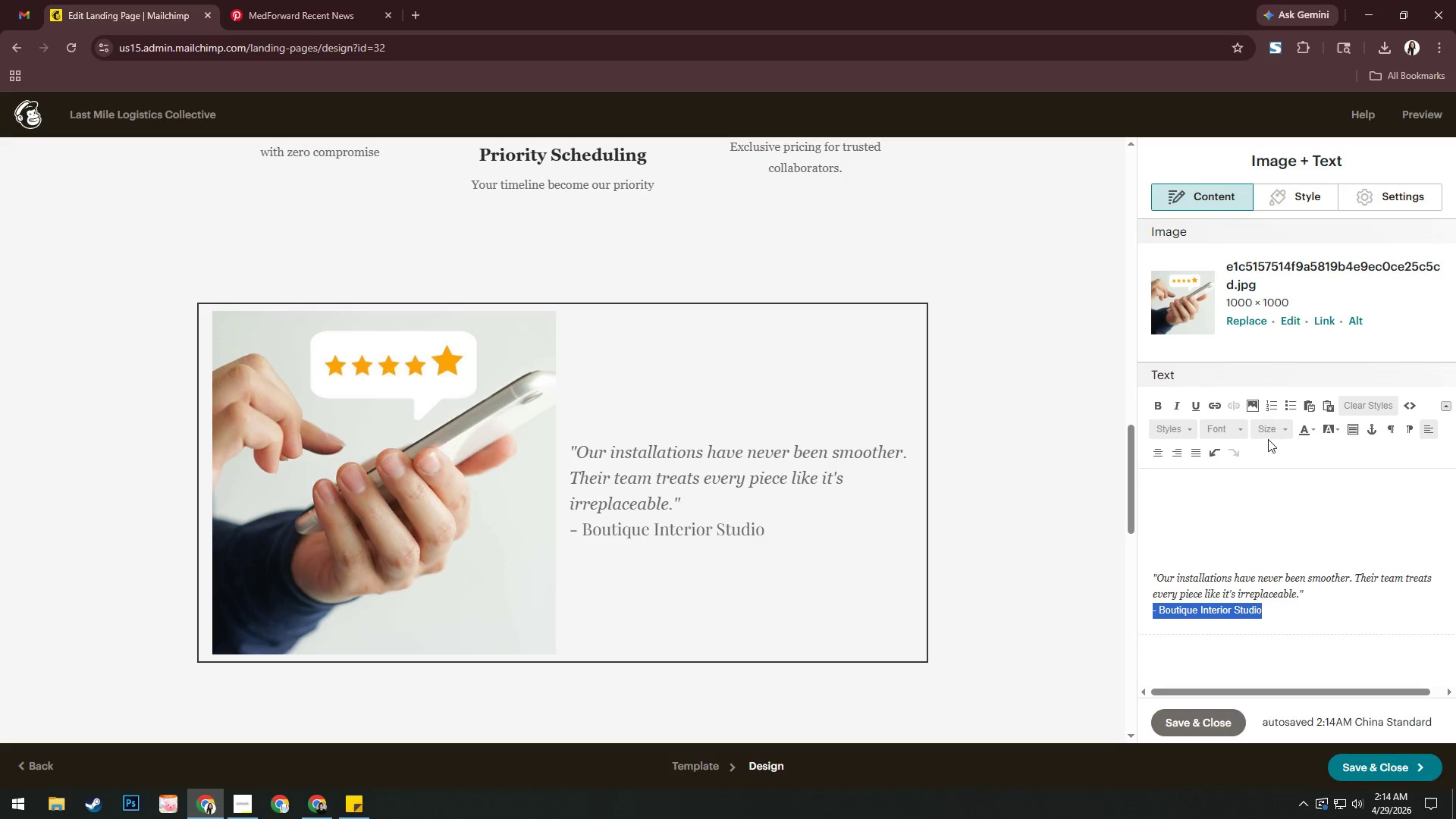 
left_click([1271, 429])
 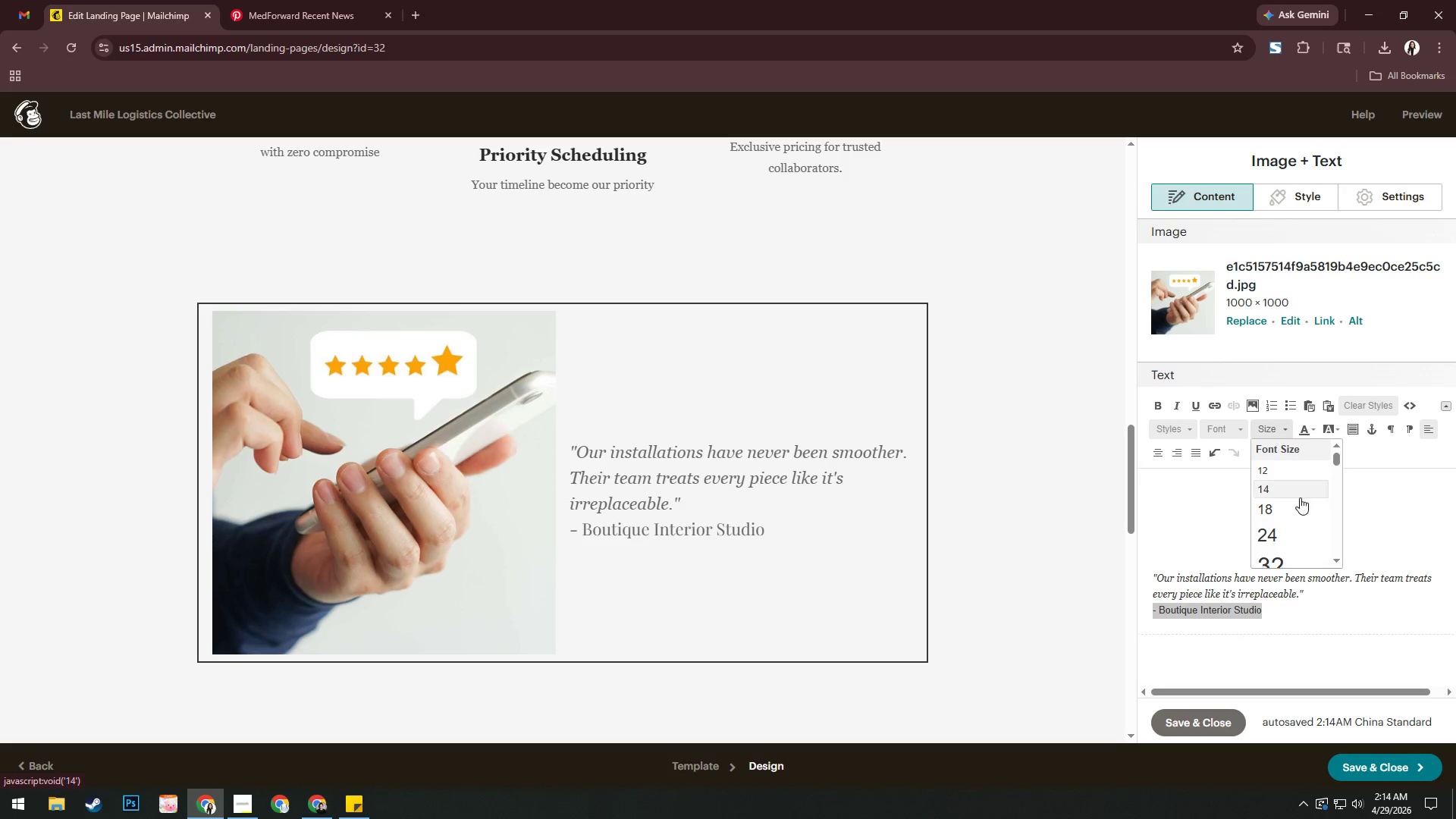 
scroll: coordinate [1300, 509], scroll_direction: down, amount: 6.0
 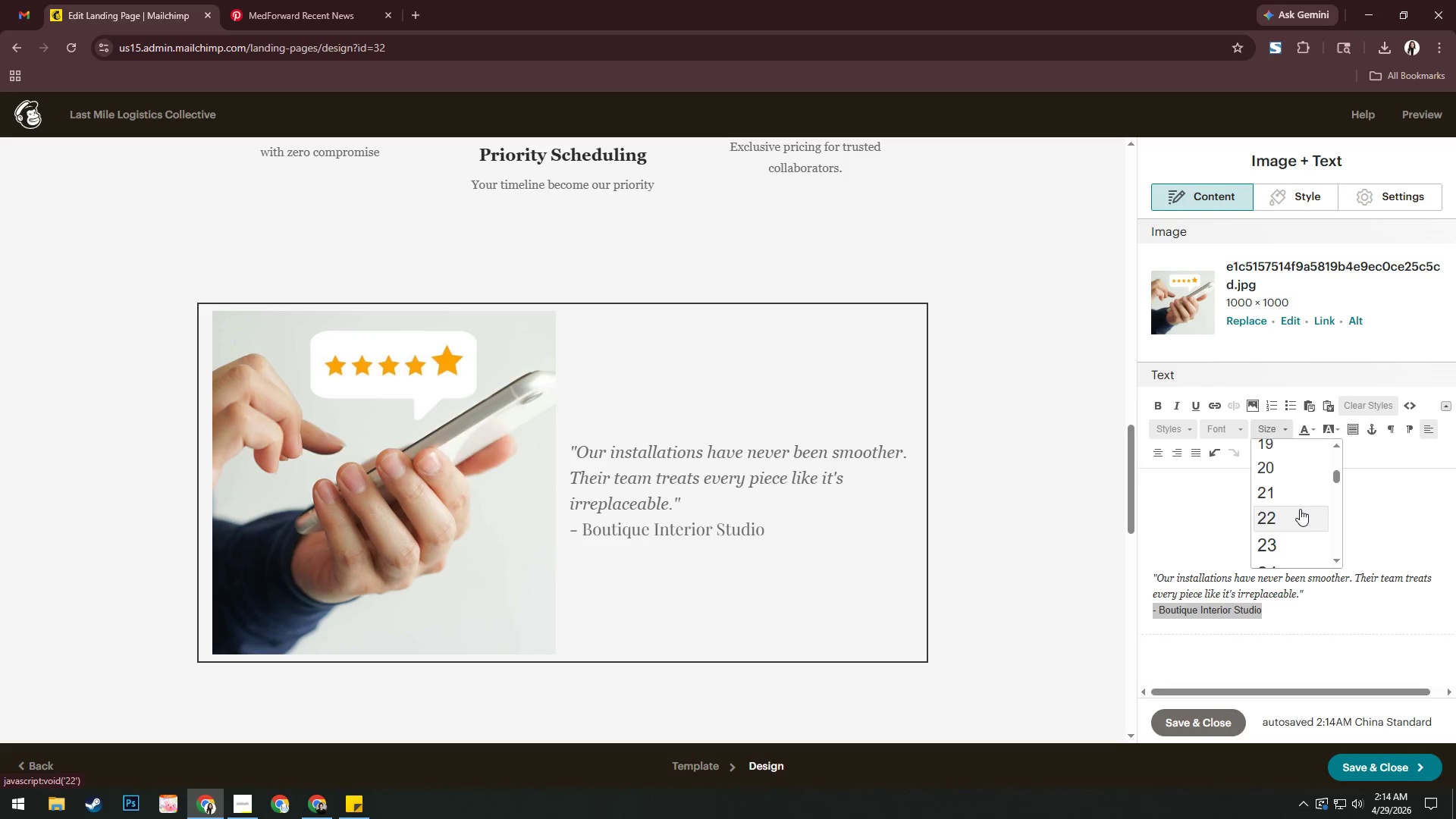 
scroll: coordinate [1300, 509], scroll_direction: up, amount: 2.0
 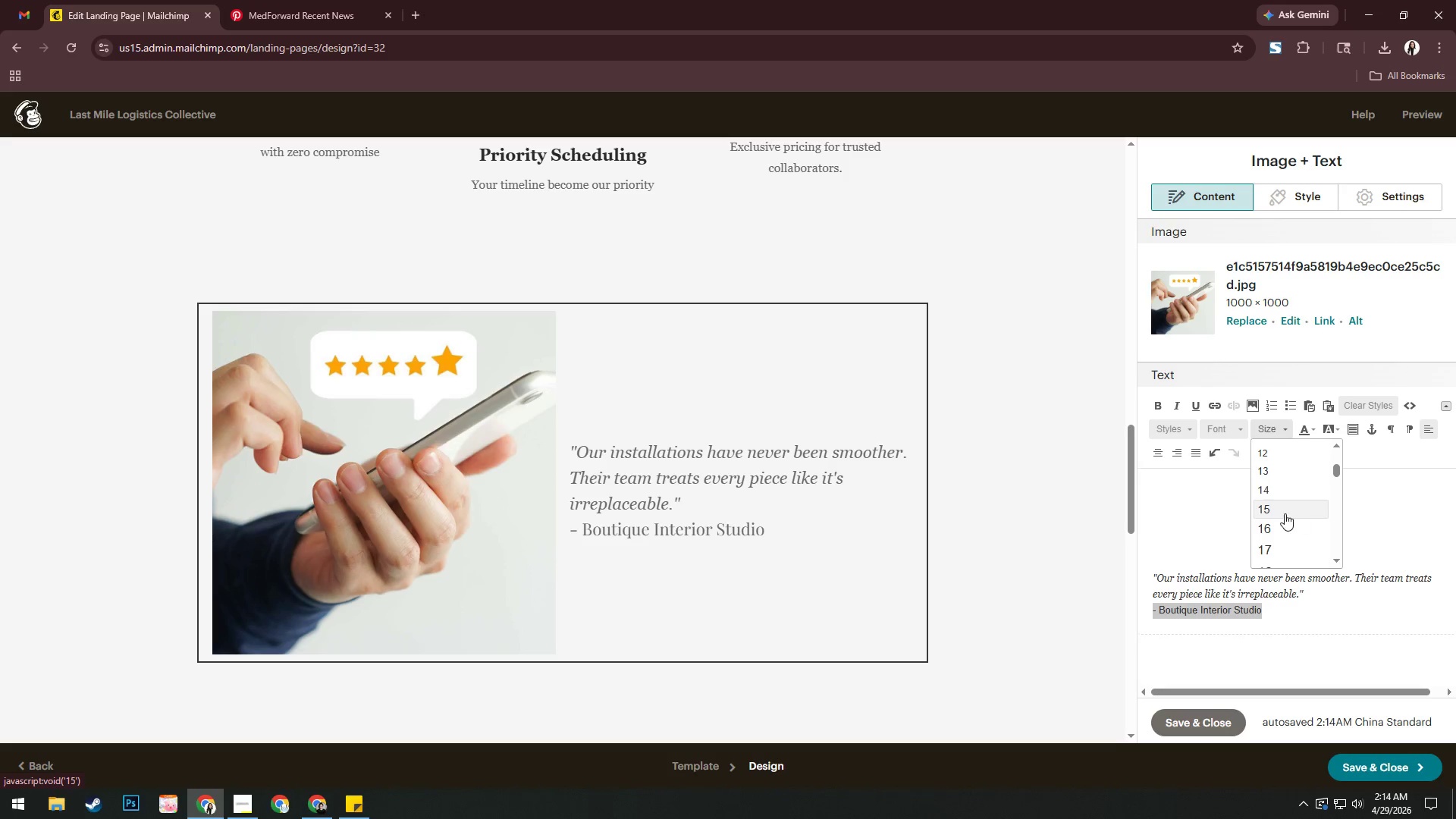 
left_click([1284, 513])
 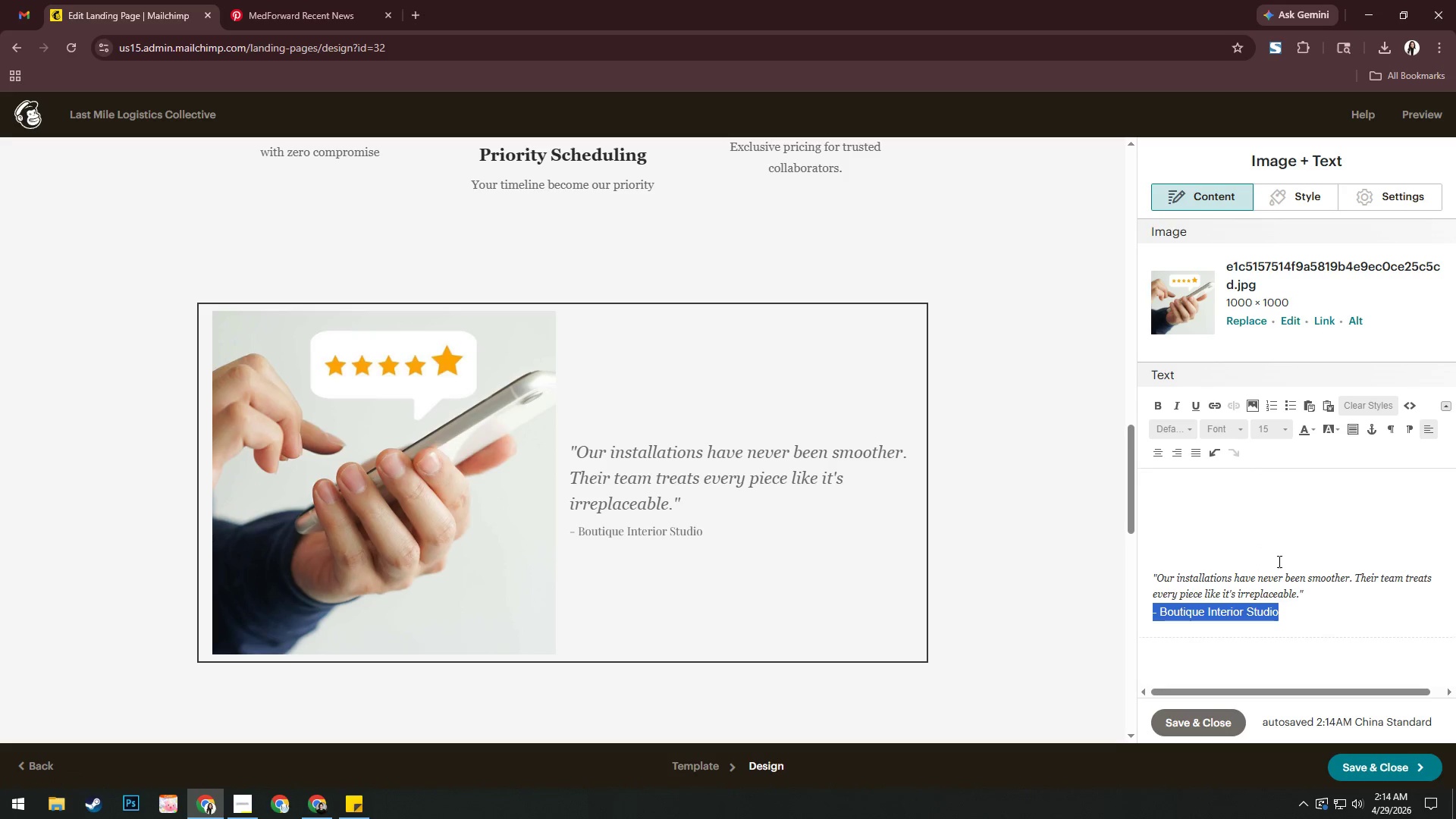 
left_click([1279, 433])
 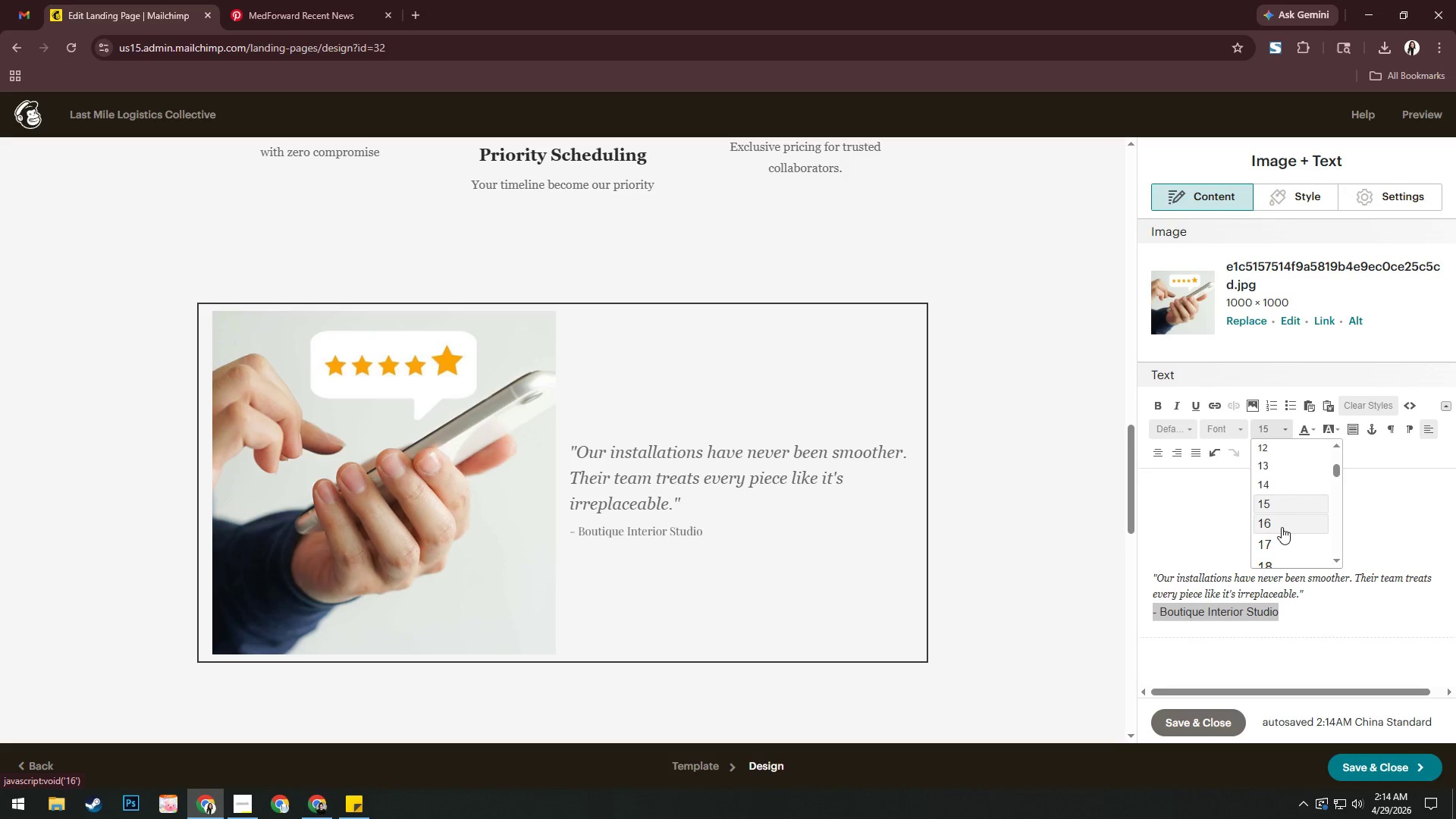 
left_click([1282, 526])
 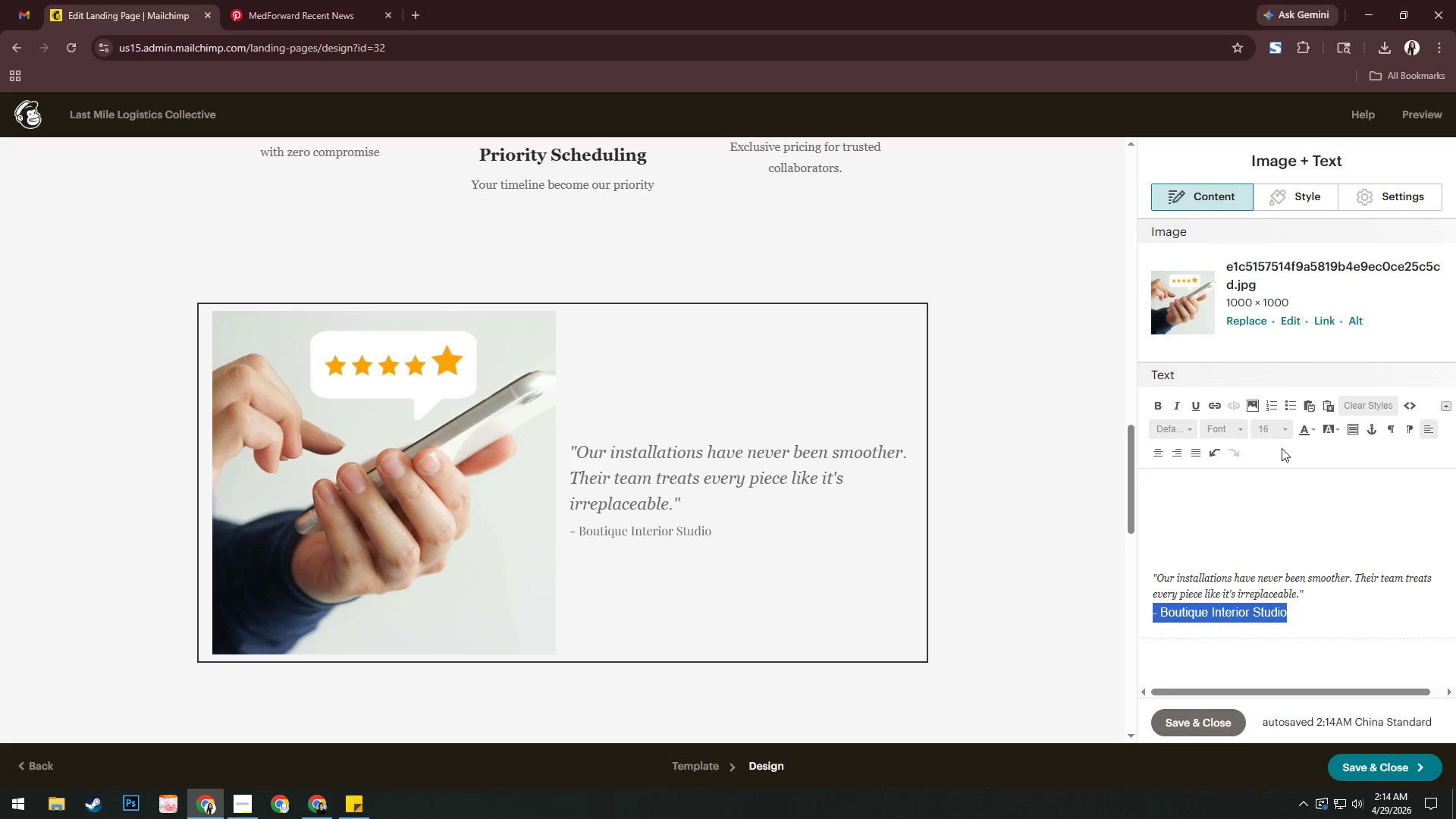 
left_click([1284, 430])
 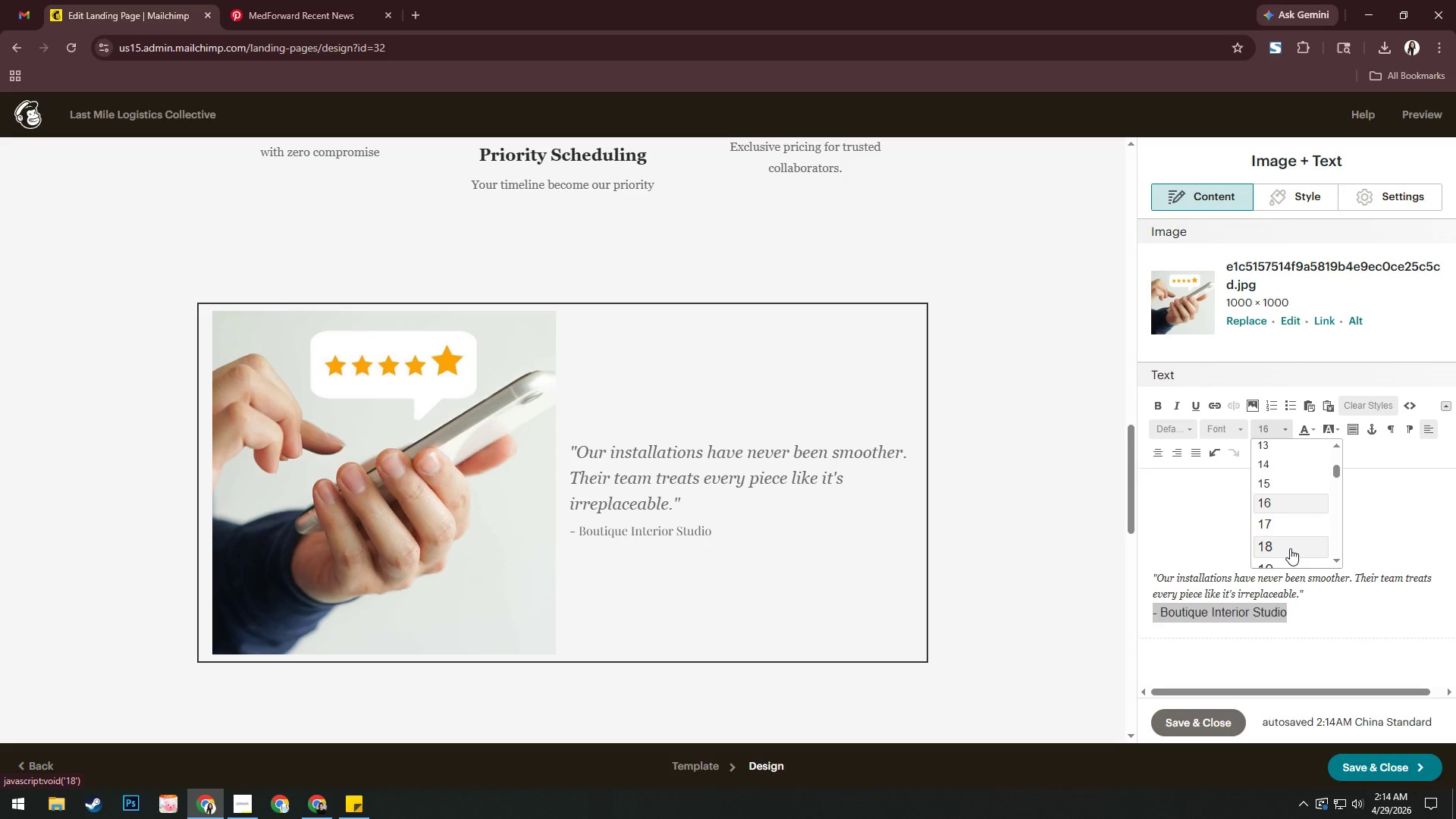 
left_click([1290, 548])
 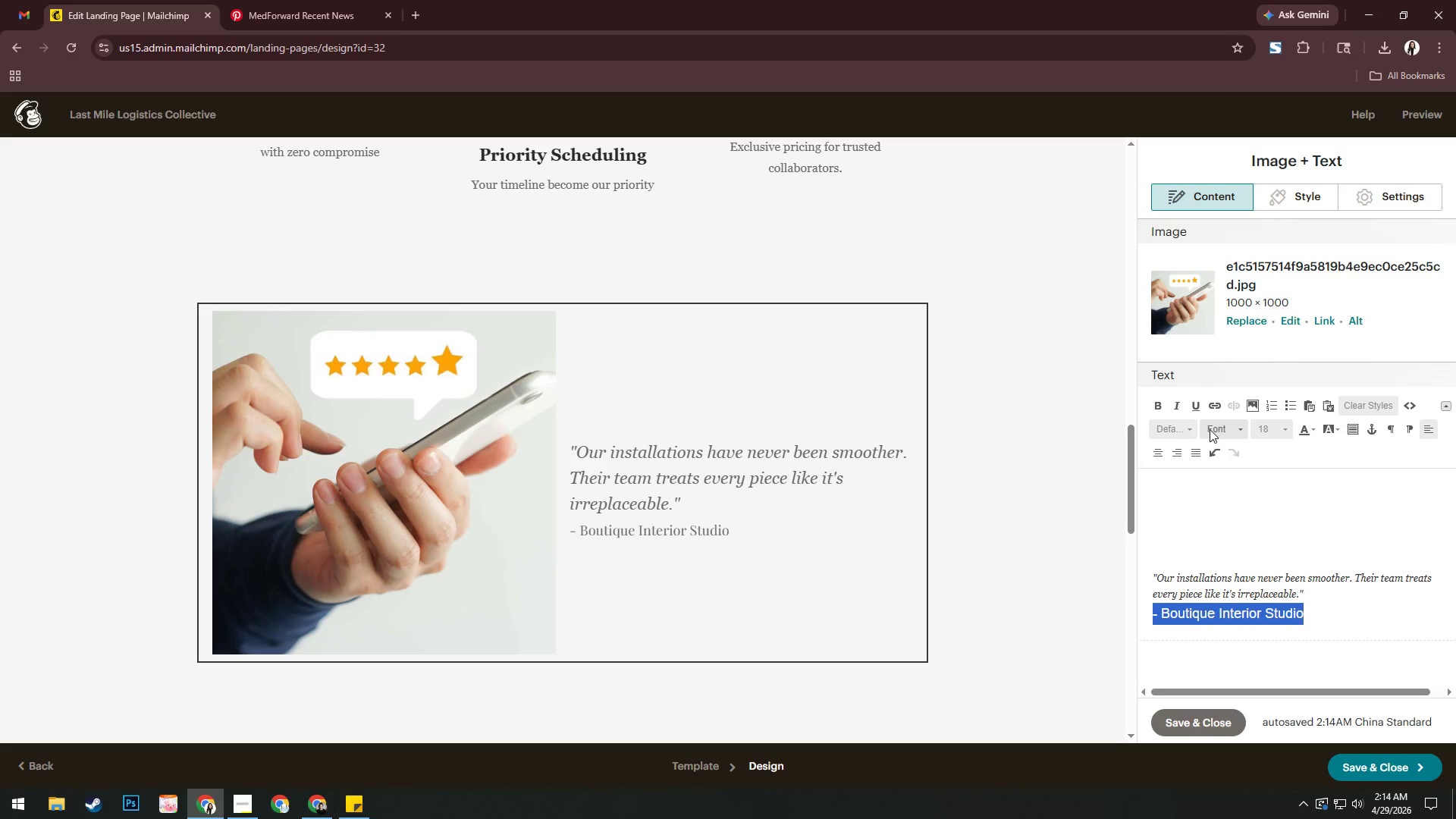 
left_click([1160, 406])
 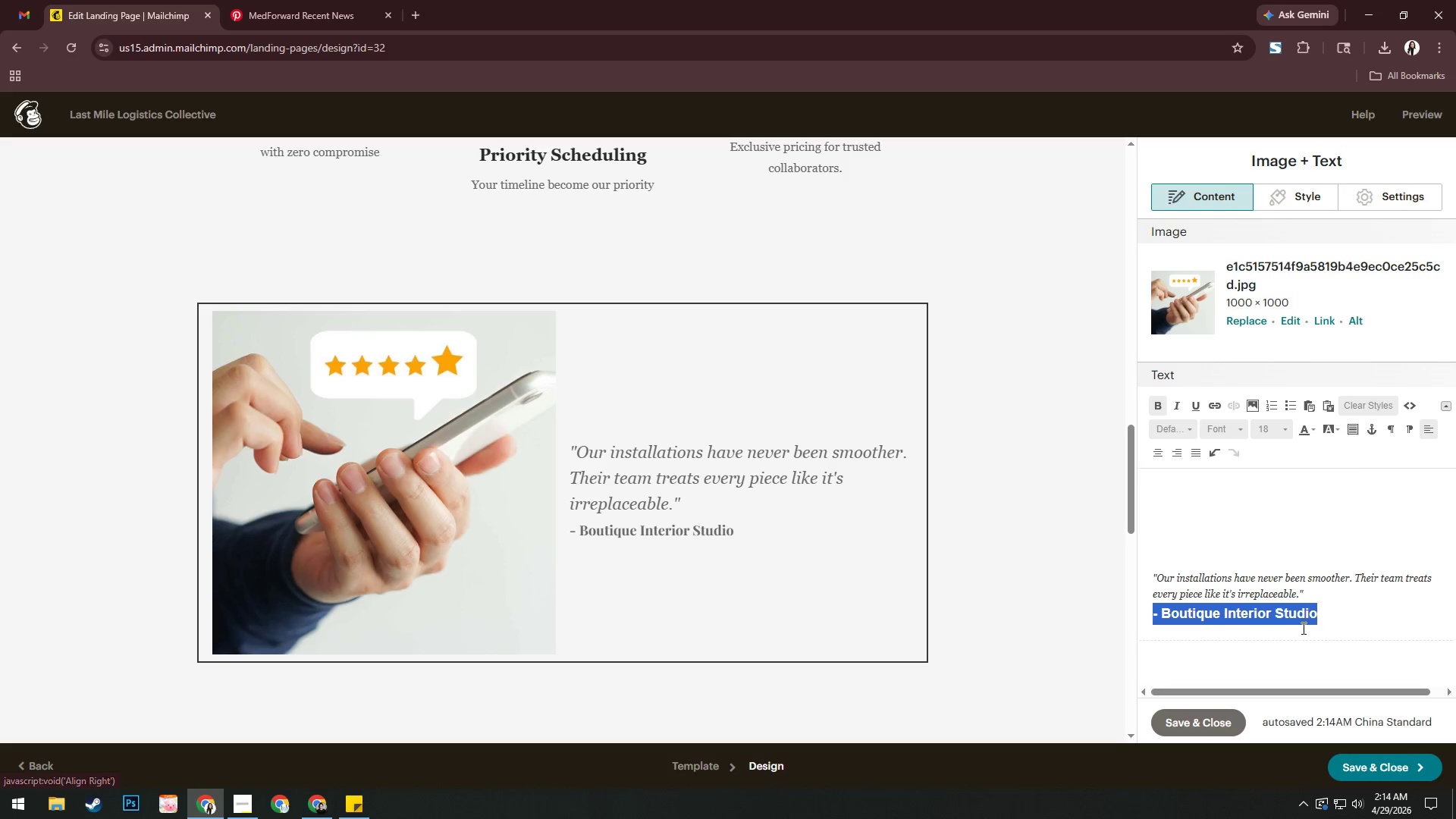 
left_click([1329, 615])
 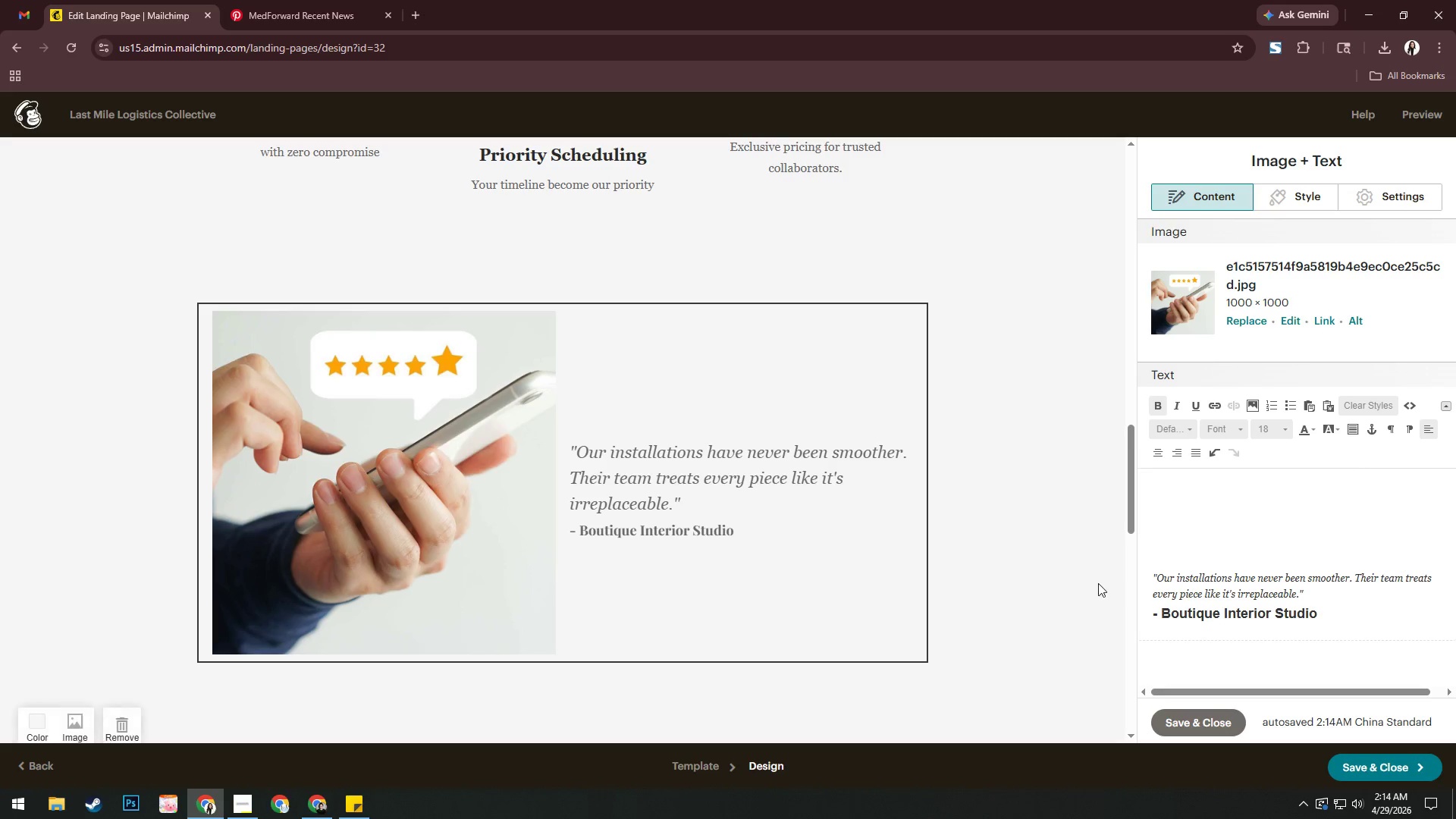 
left_click([1197, 718])
 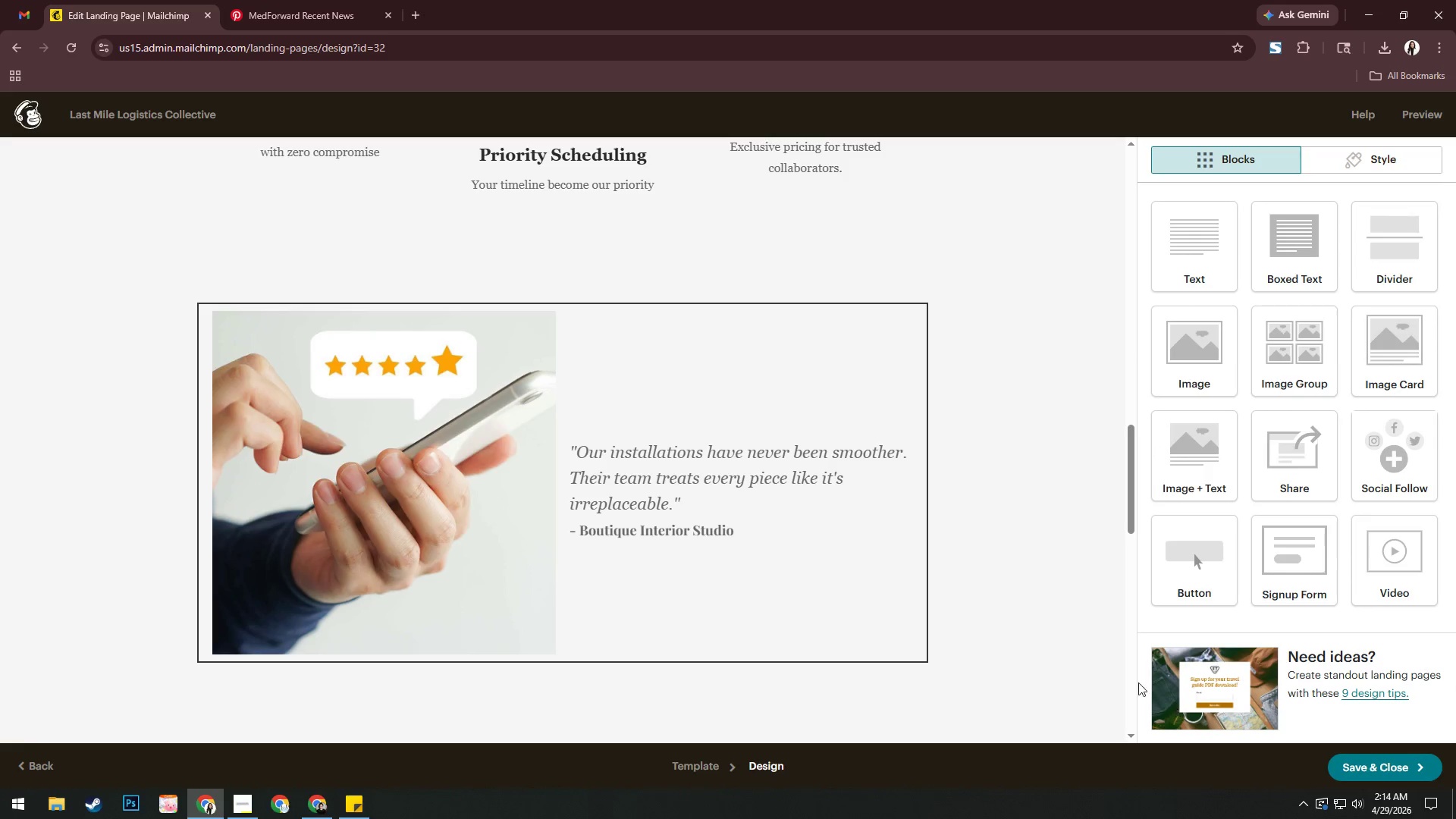 
scroll: coordinate [1059, 598], scroll_direction: up, amount: 7.0
 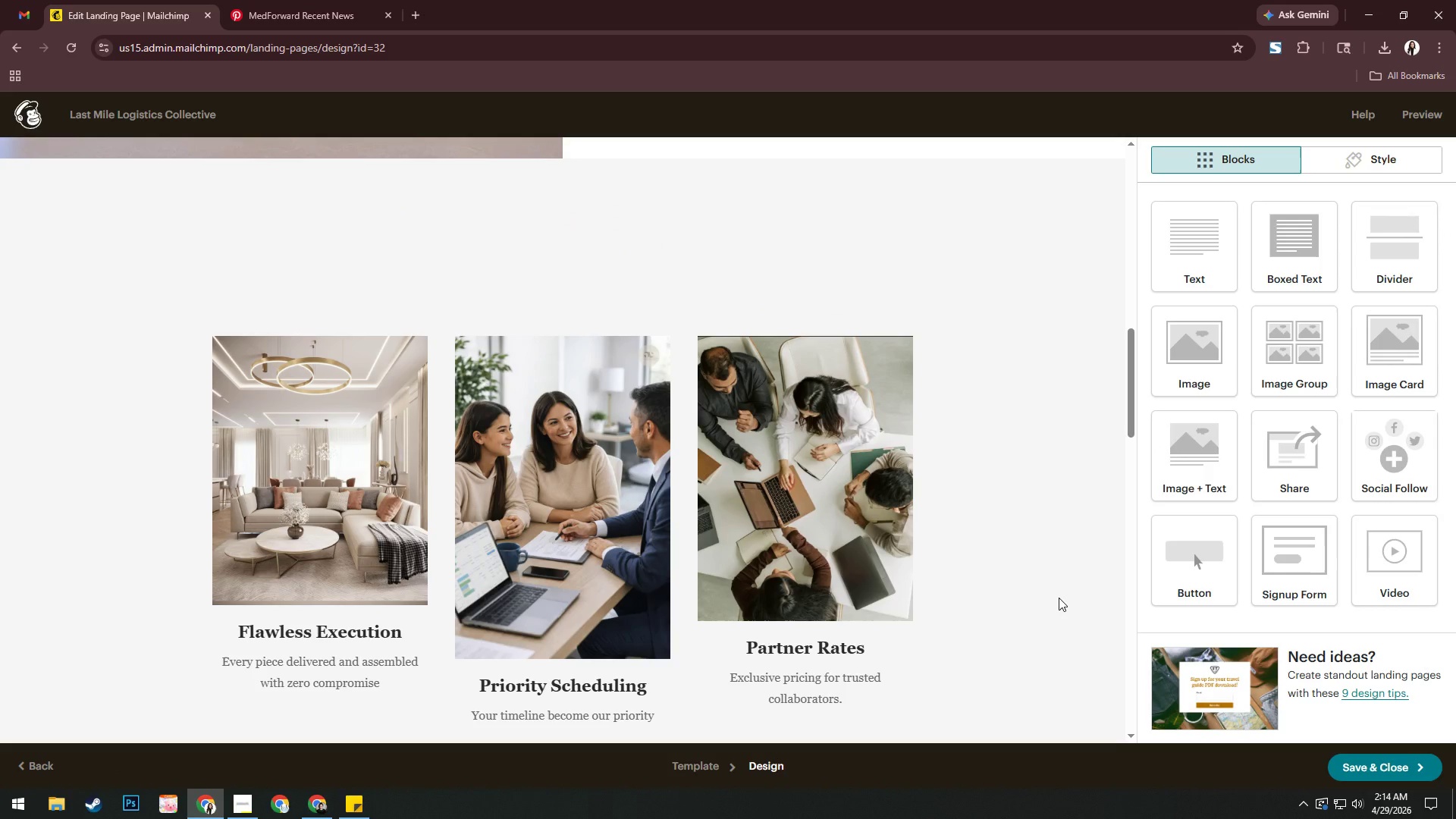 
scroll: coordinate [1059, 598], scroll_direction: down, amount: 11.0
 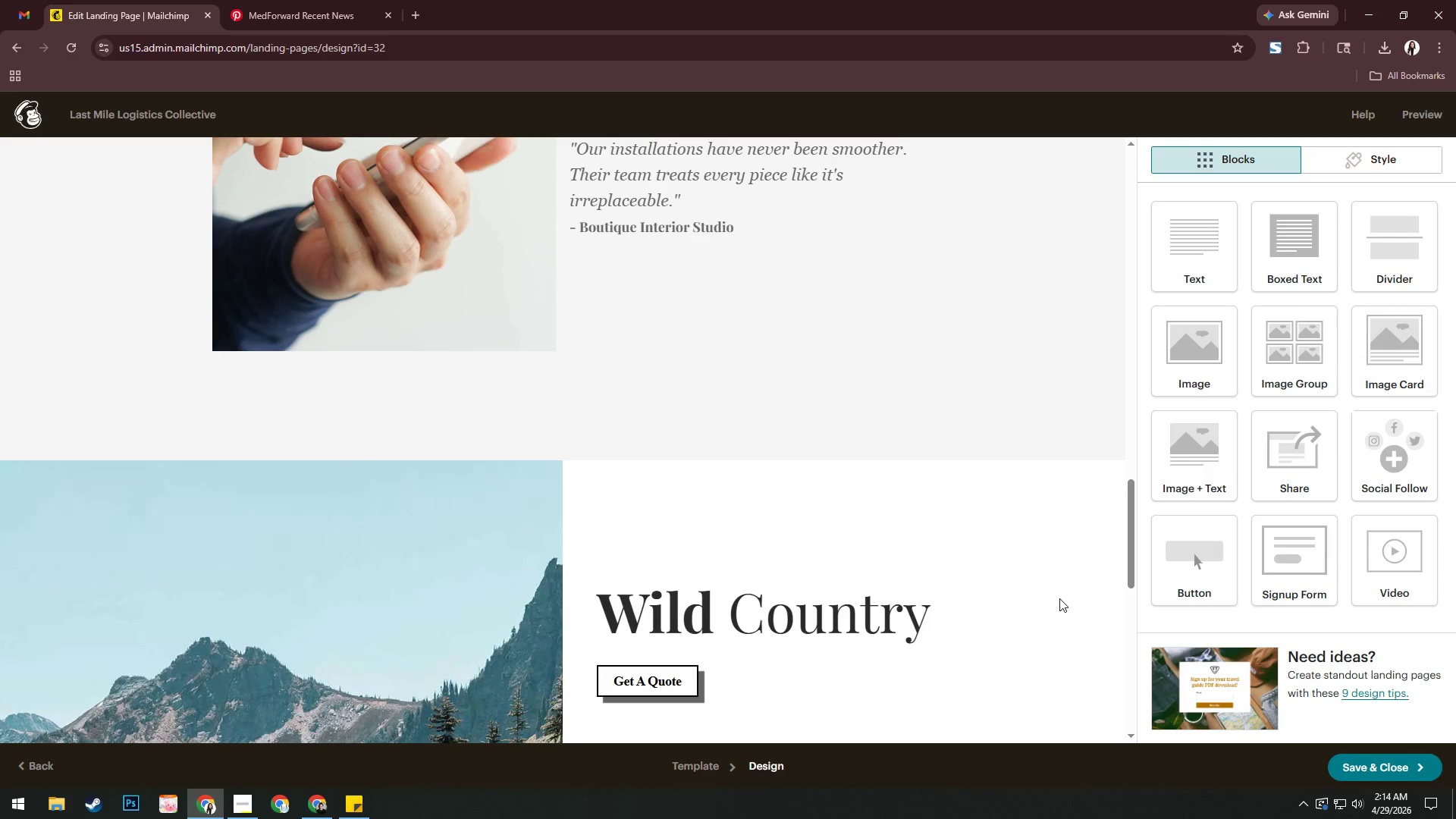 
wait(7.21)
 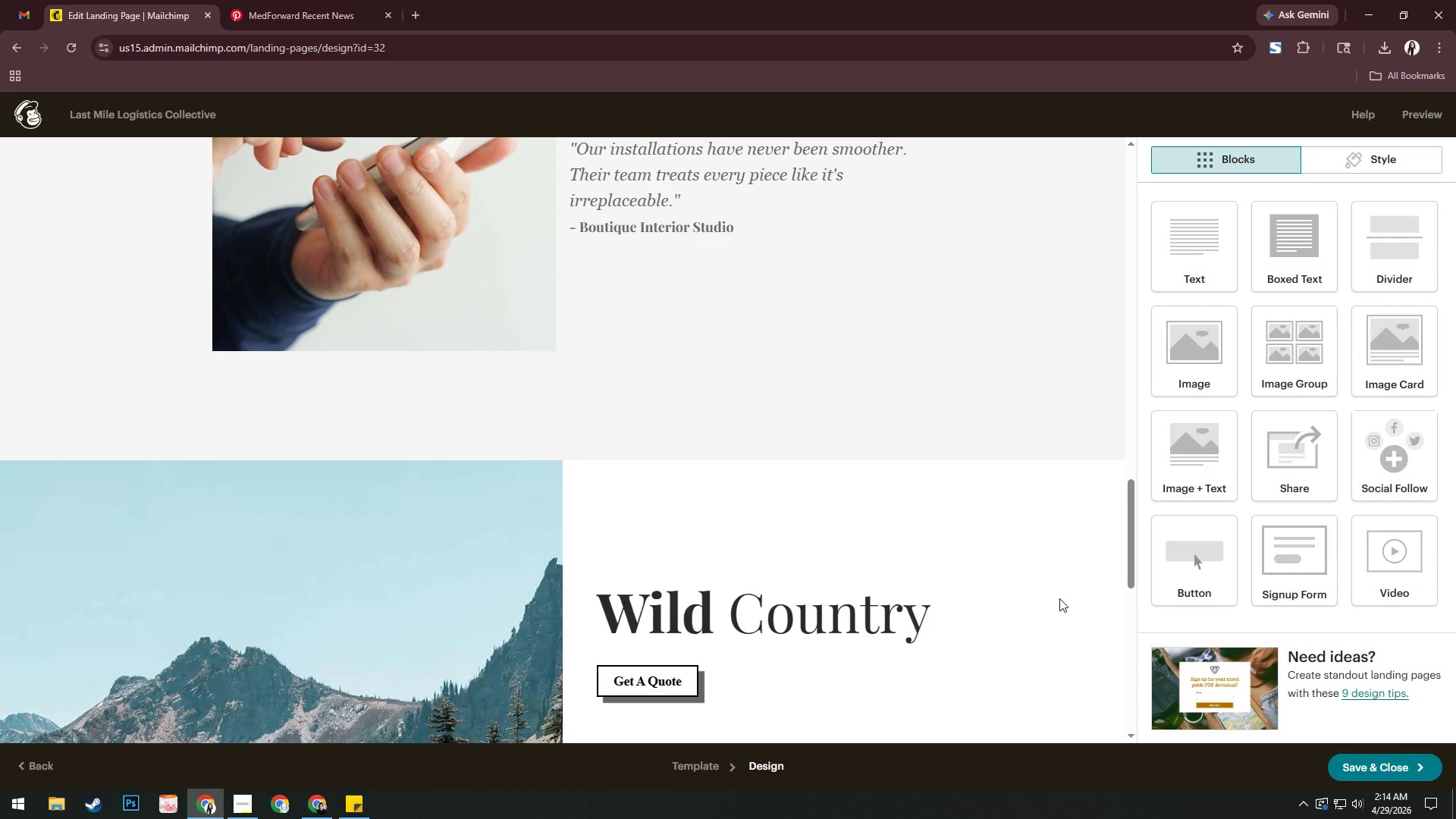 
scroll: coordinate [319, 445], scroll_direction: up, amount: 1.0
 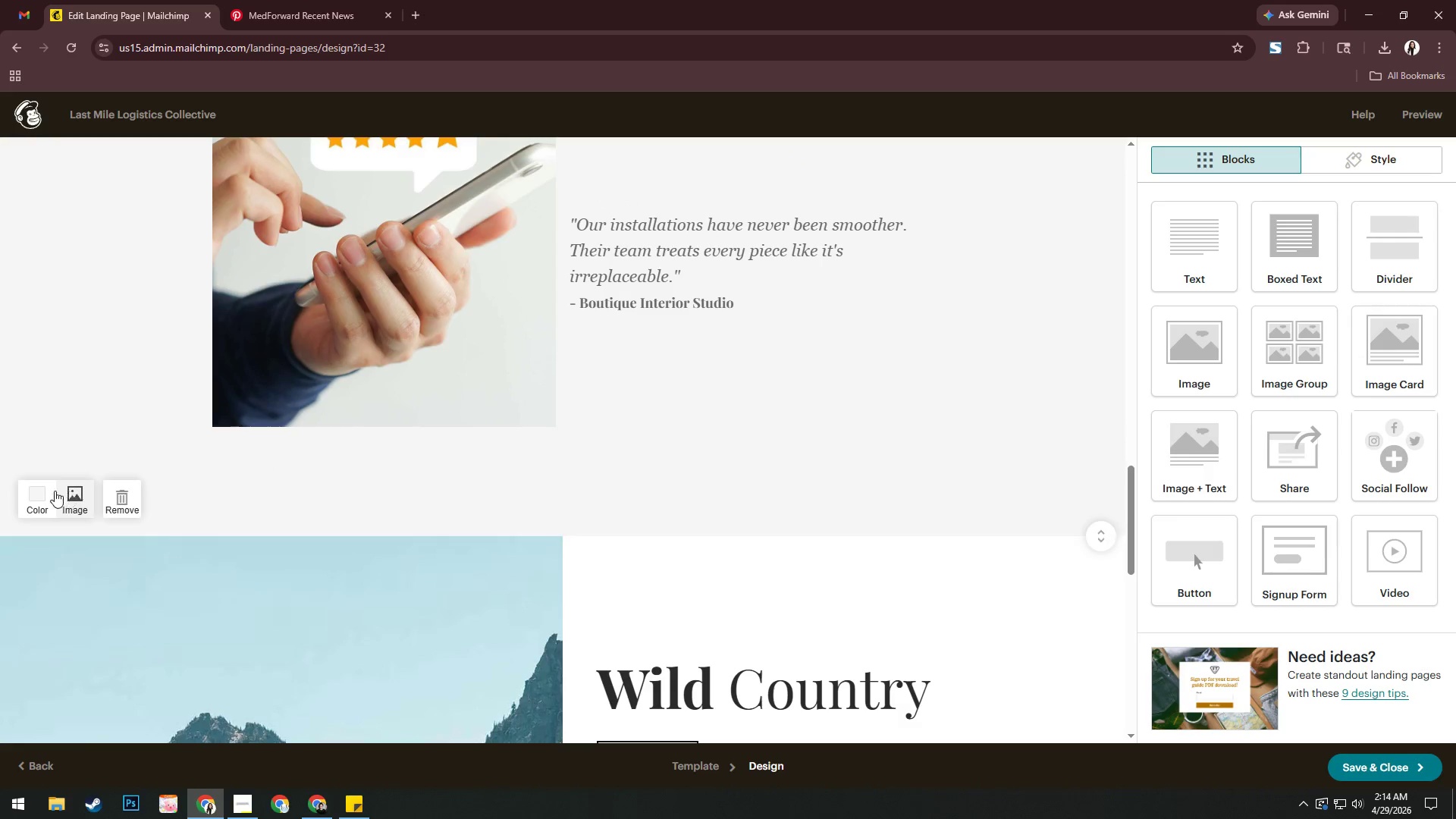 
left_click([40, 493])
 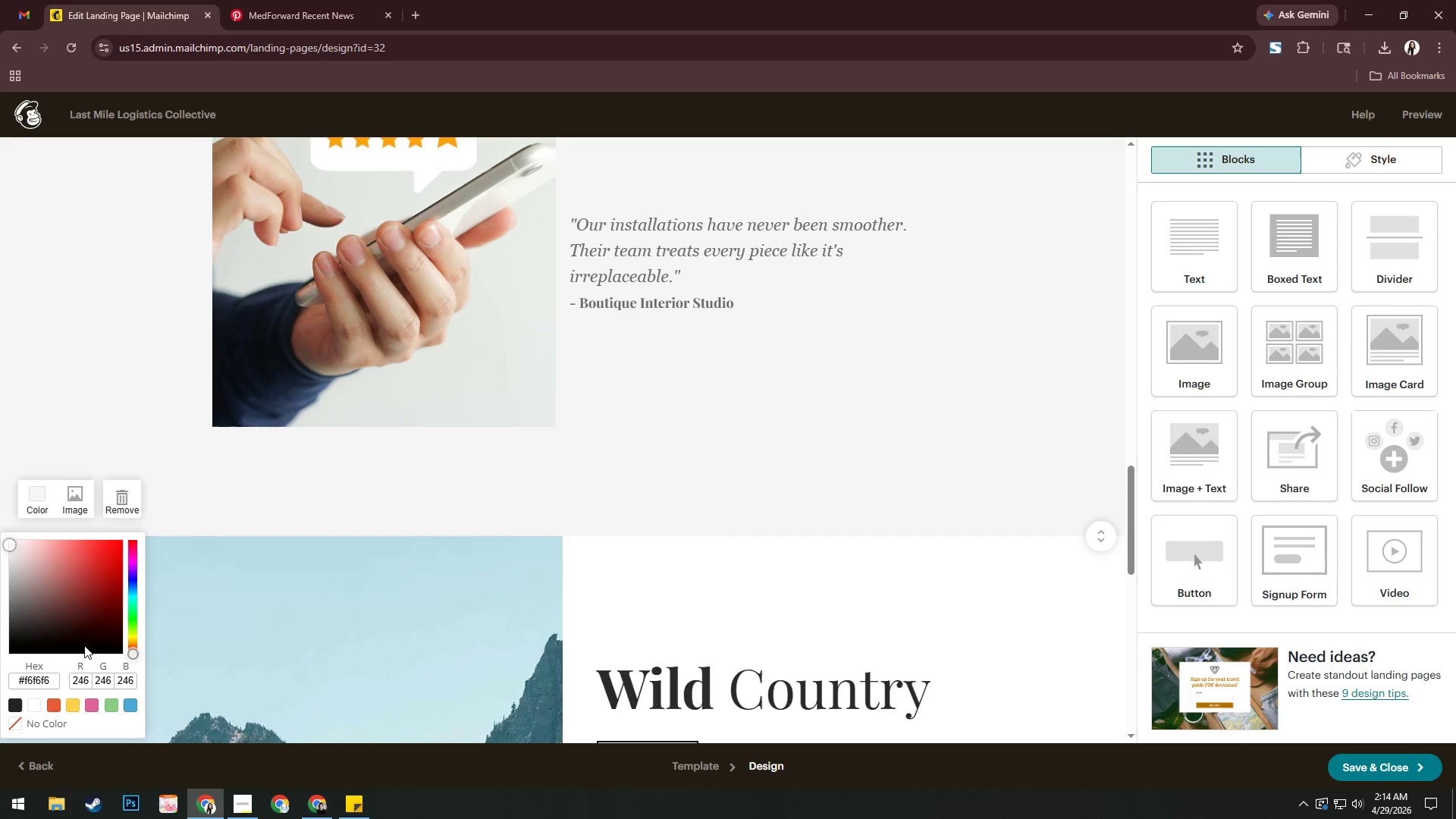 
left_click([52, 676])
 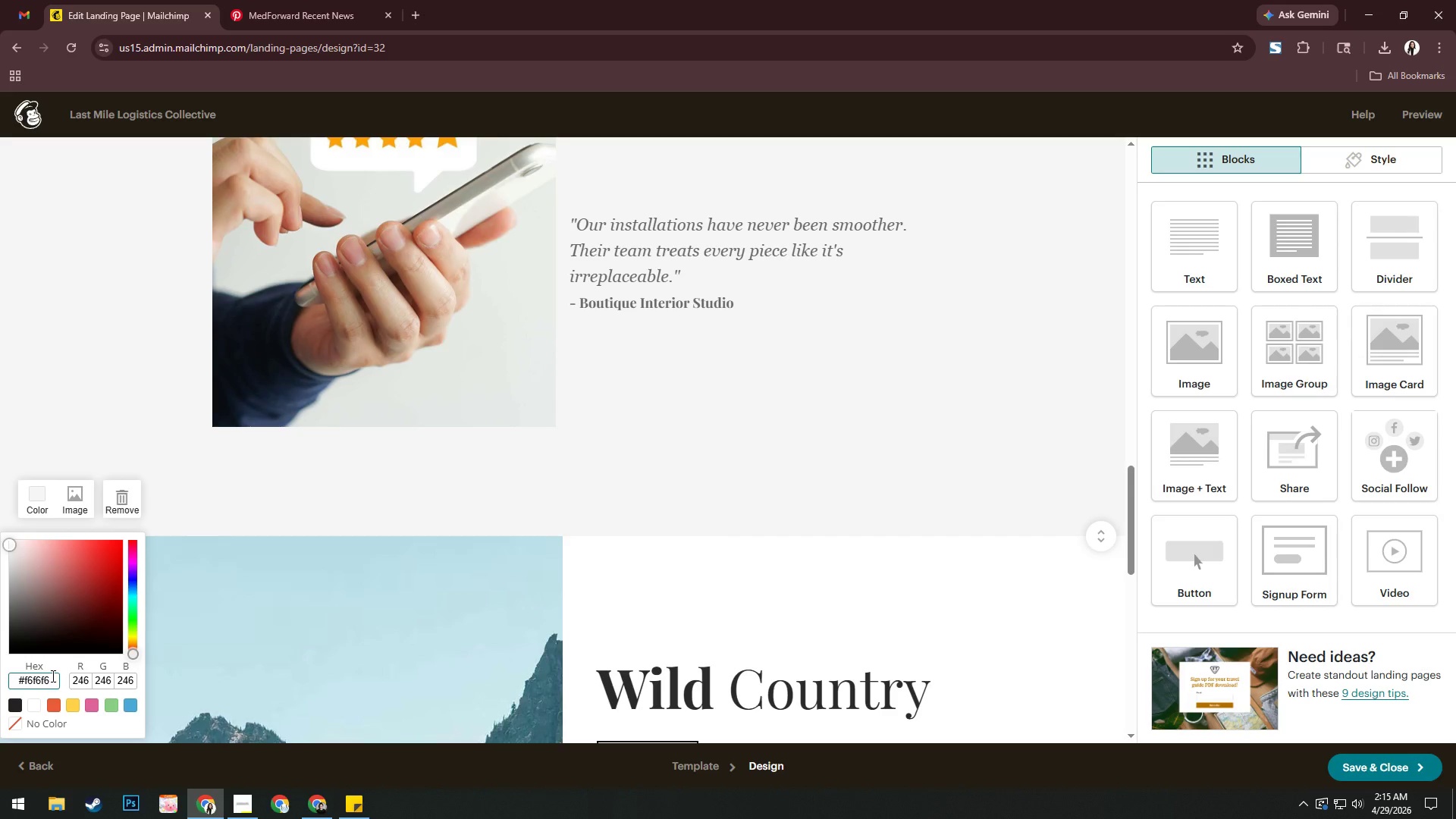 
key(Control+ControlLeft)
 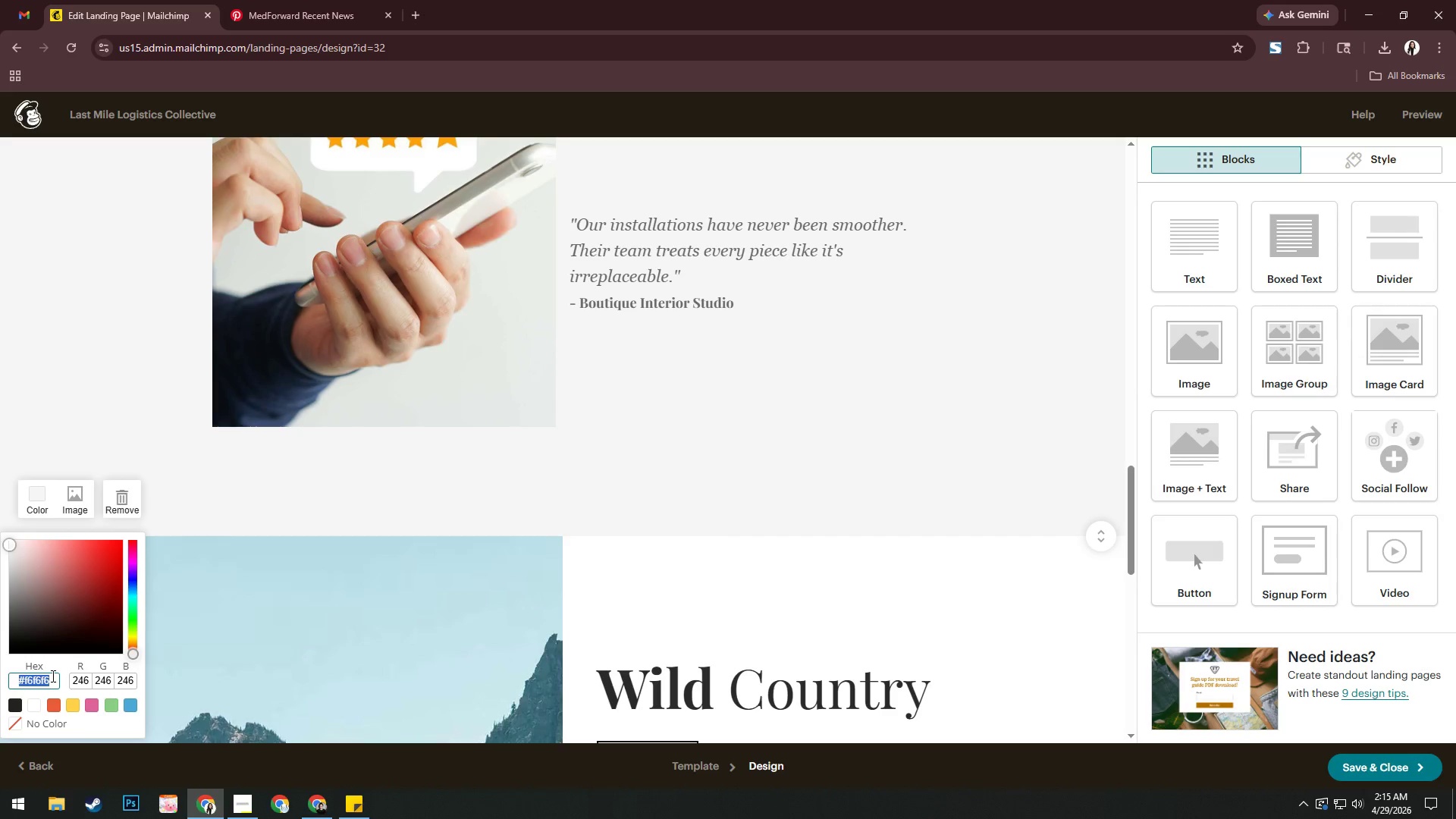 
key(Control+A)
 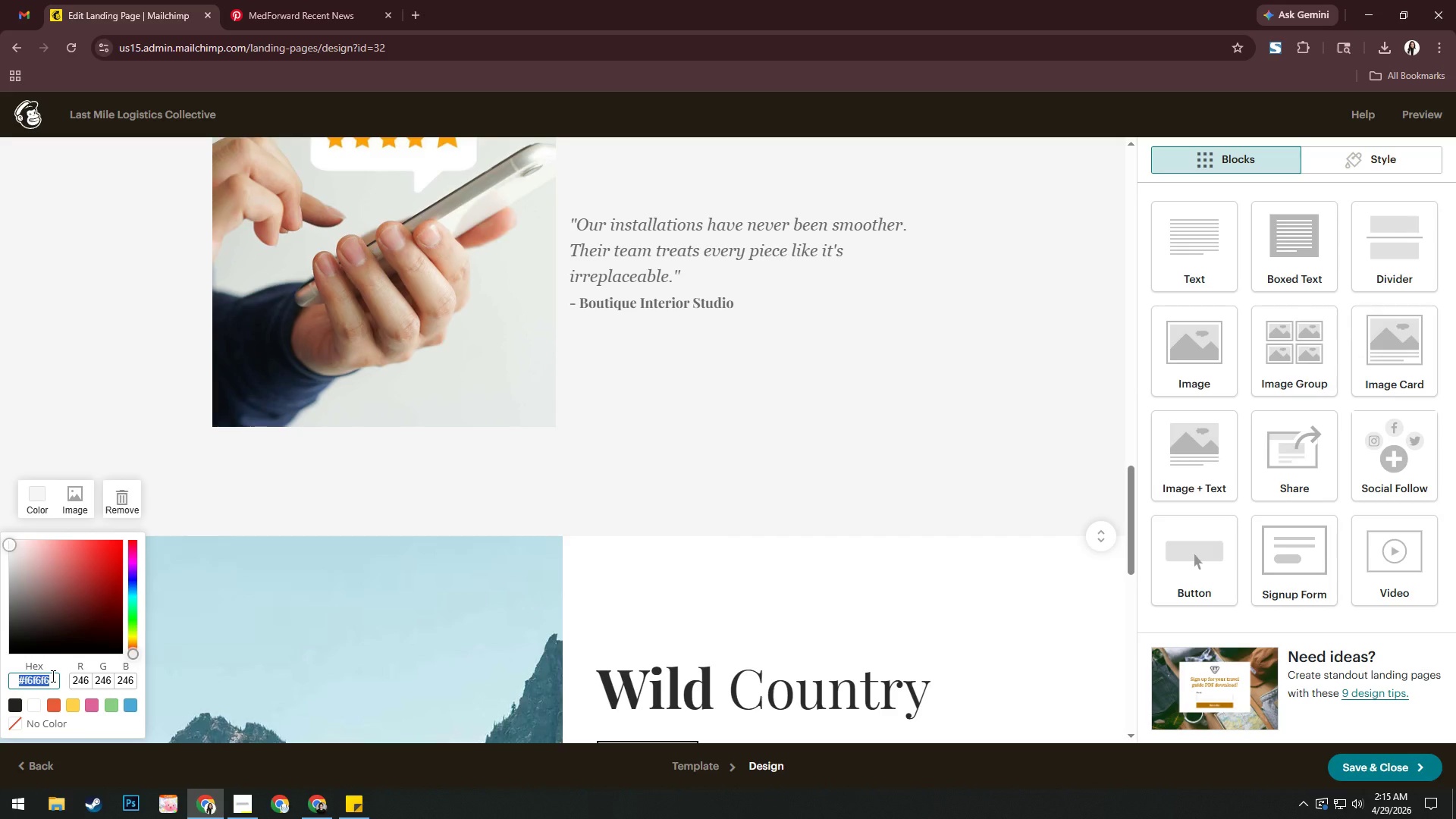 
type(f8f8f8)
 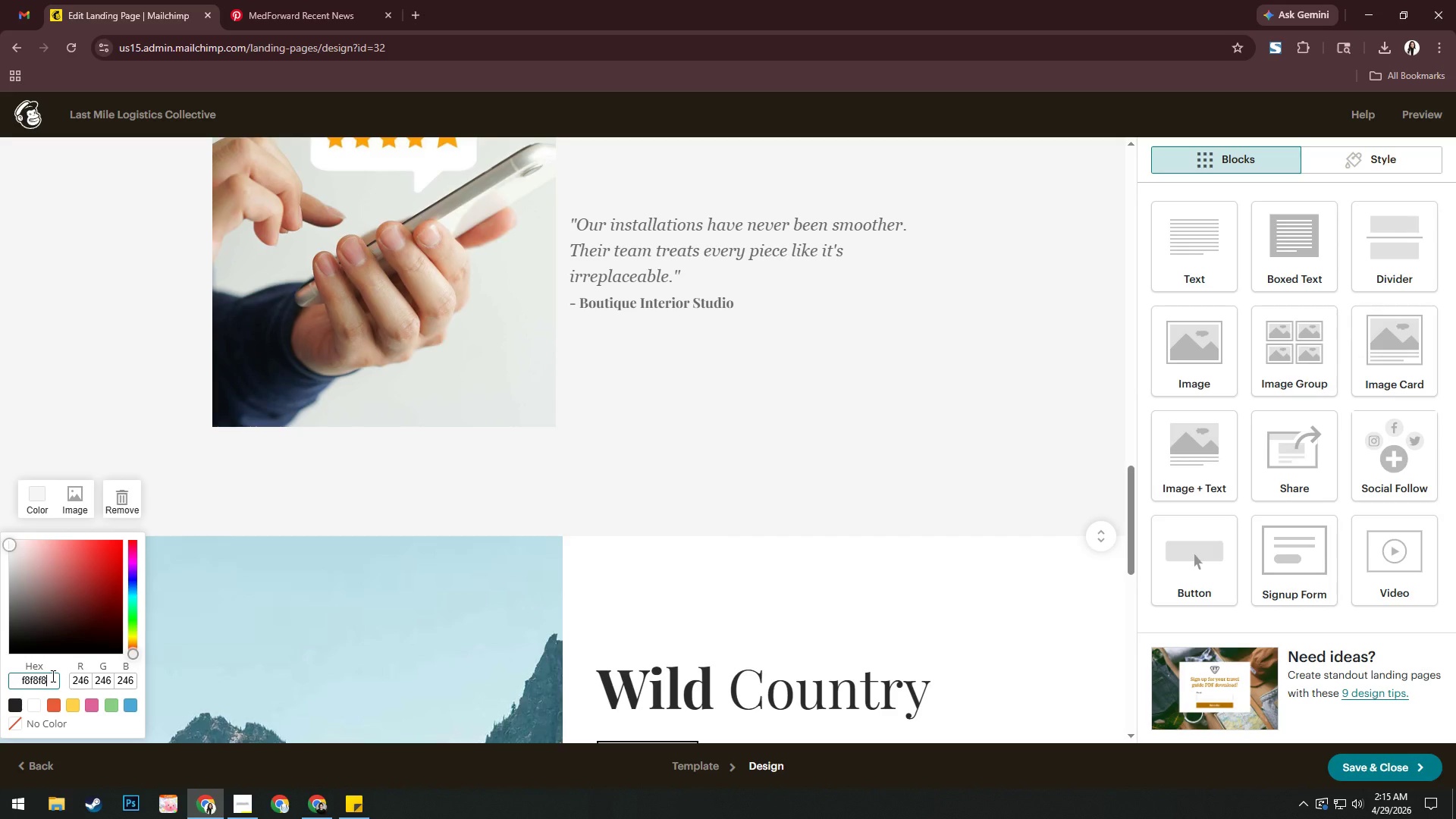 
key(Enter)
 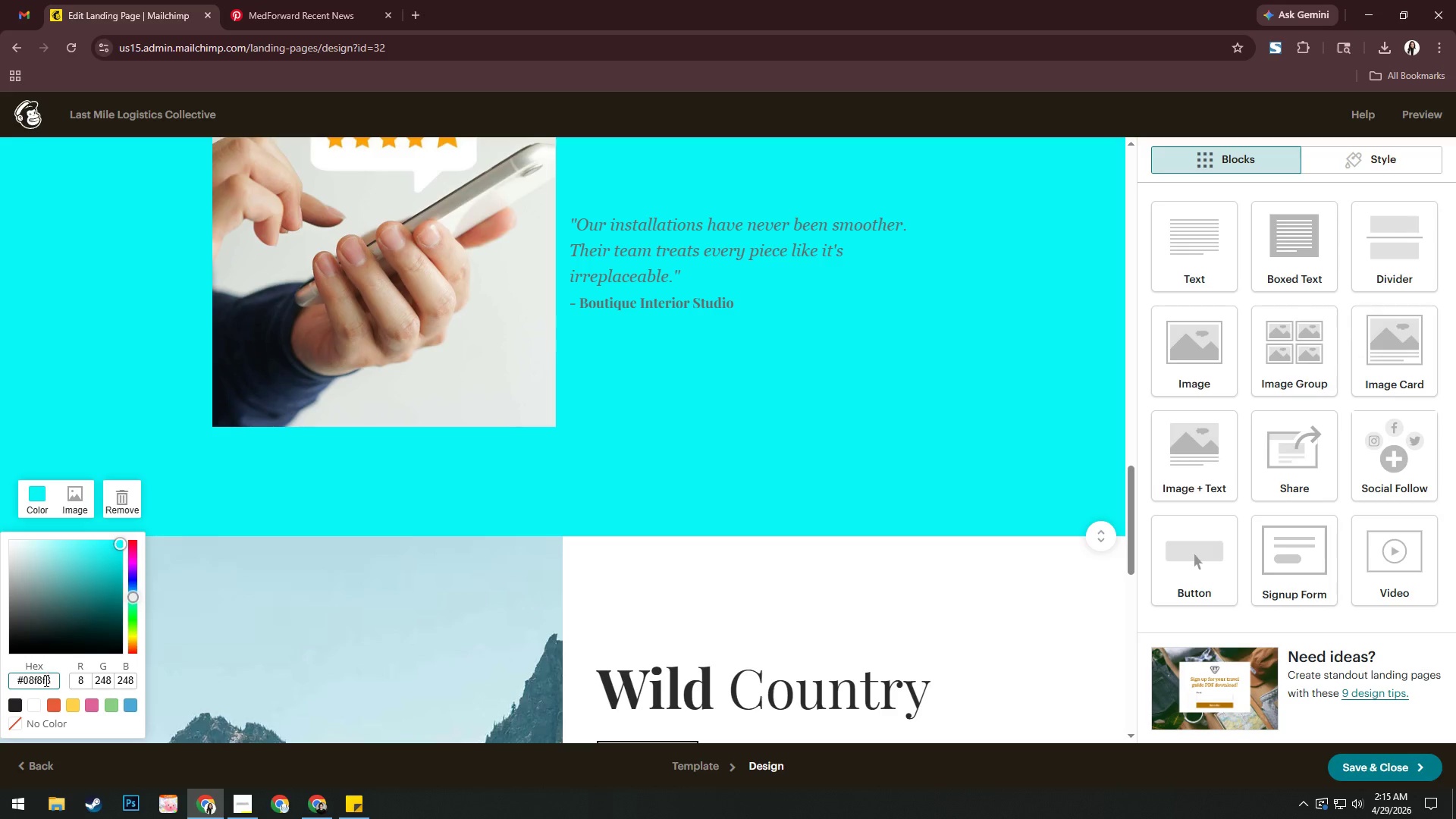 
left_click([30, 679])
 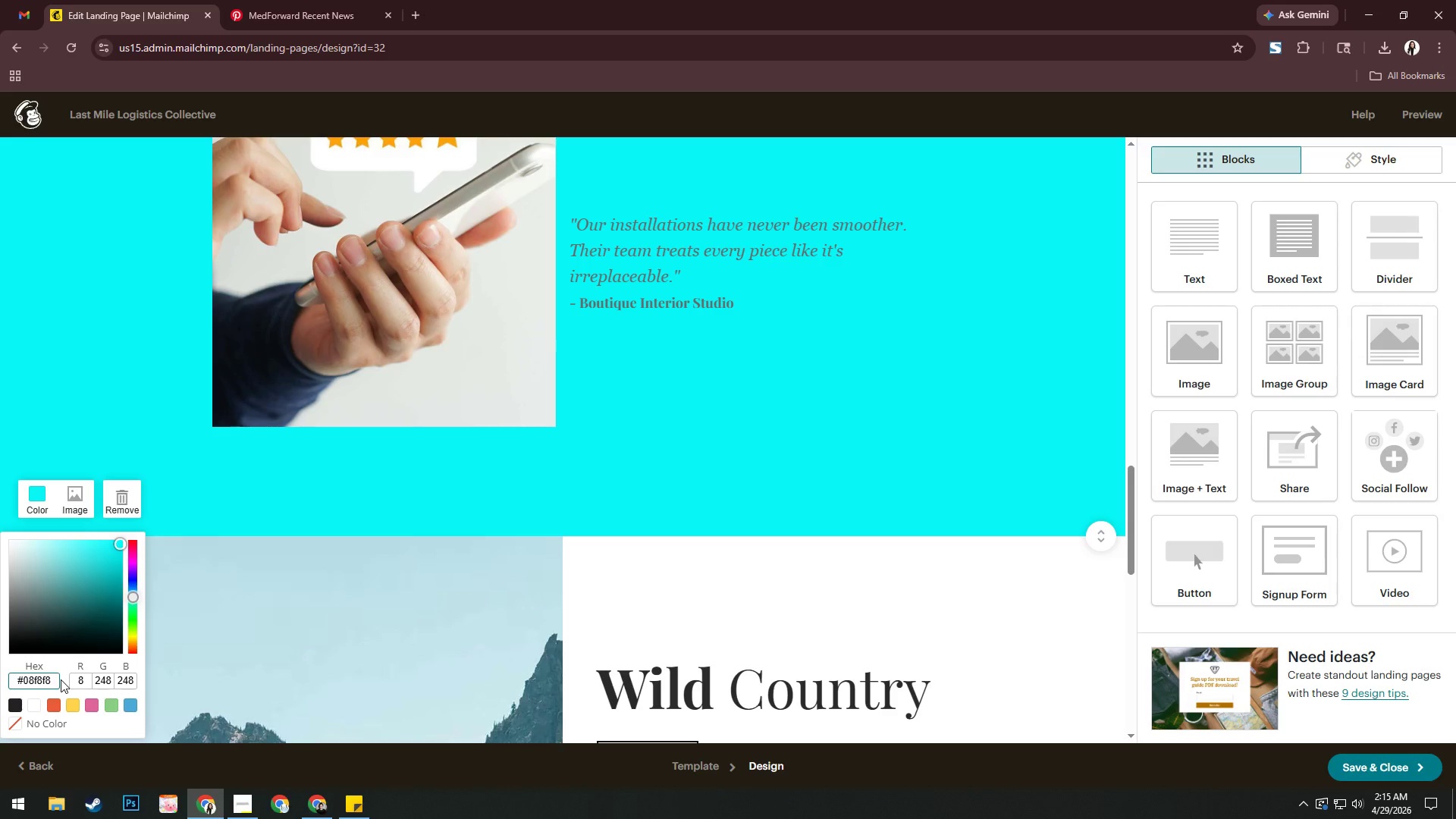 
key(Backspace)
 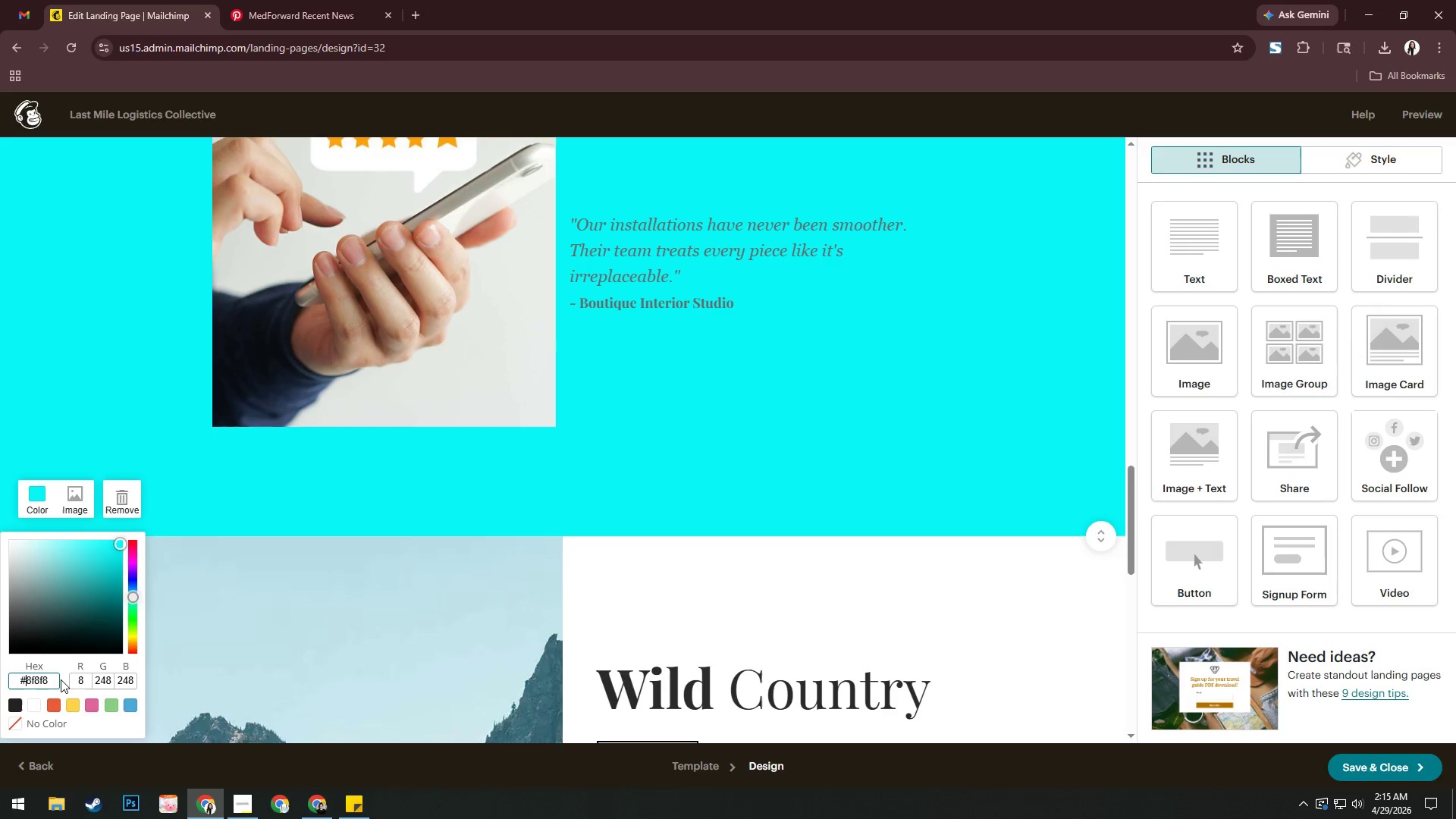 
key(F)
 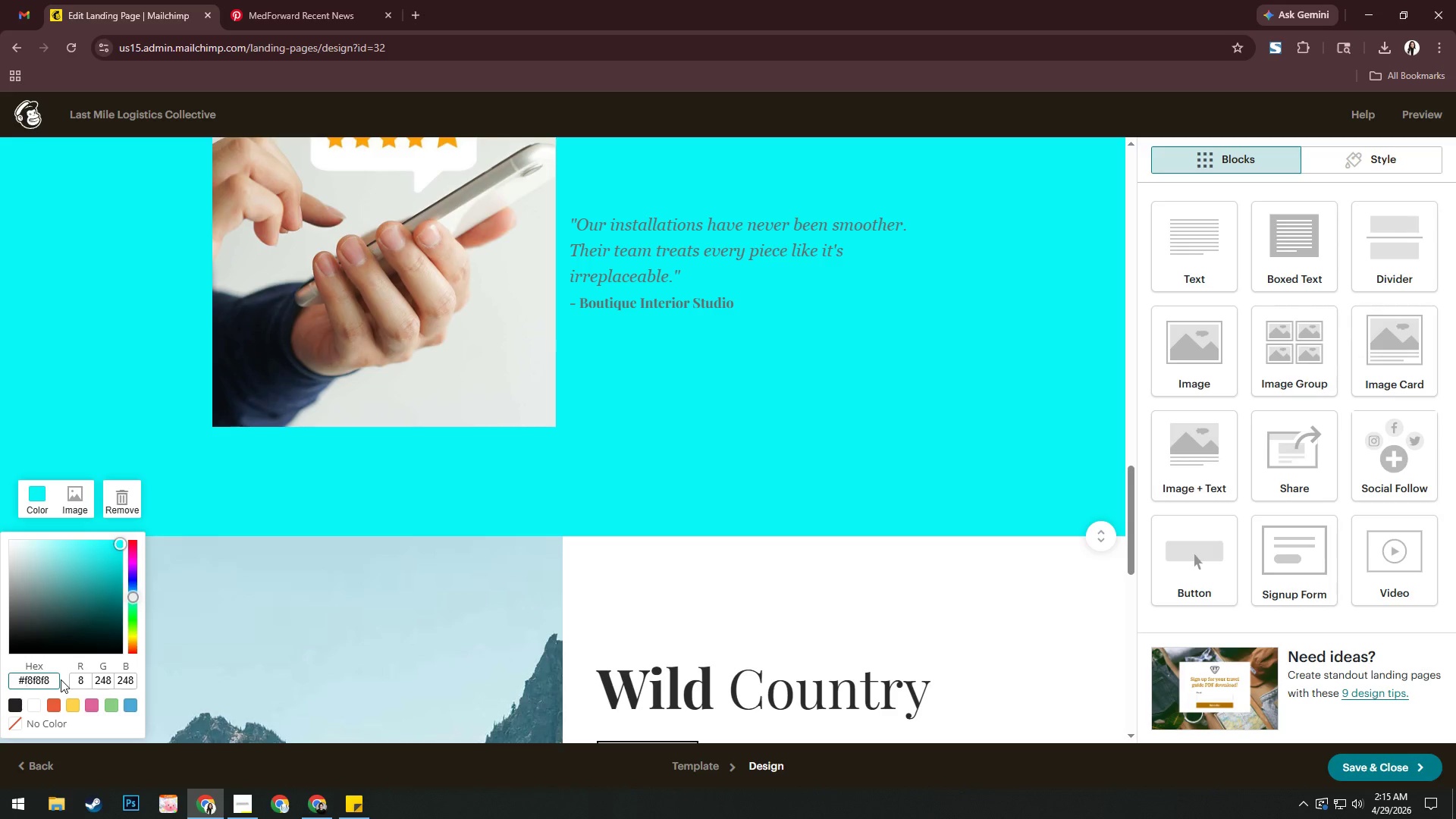 
key(Enter)
 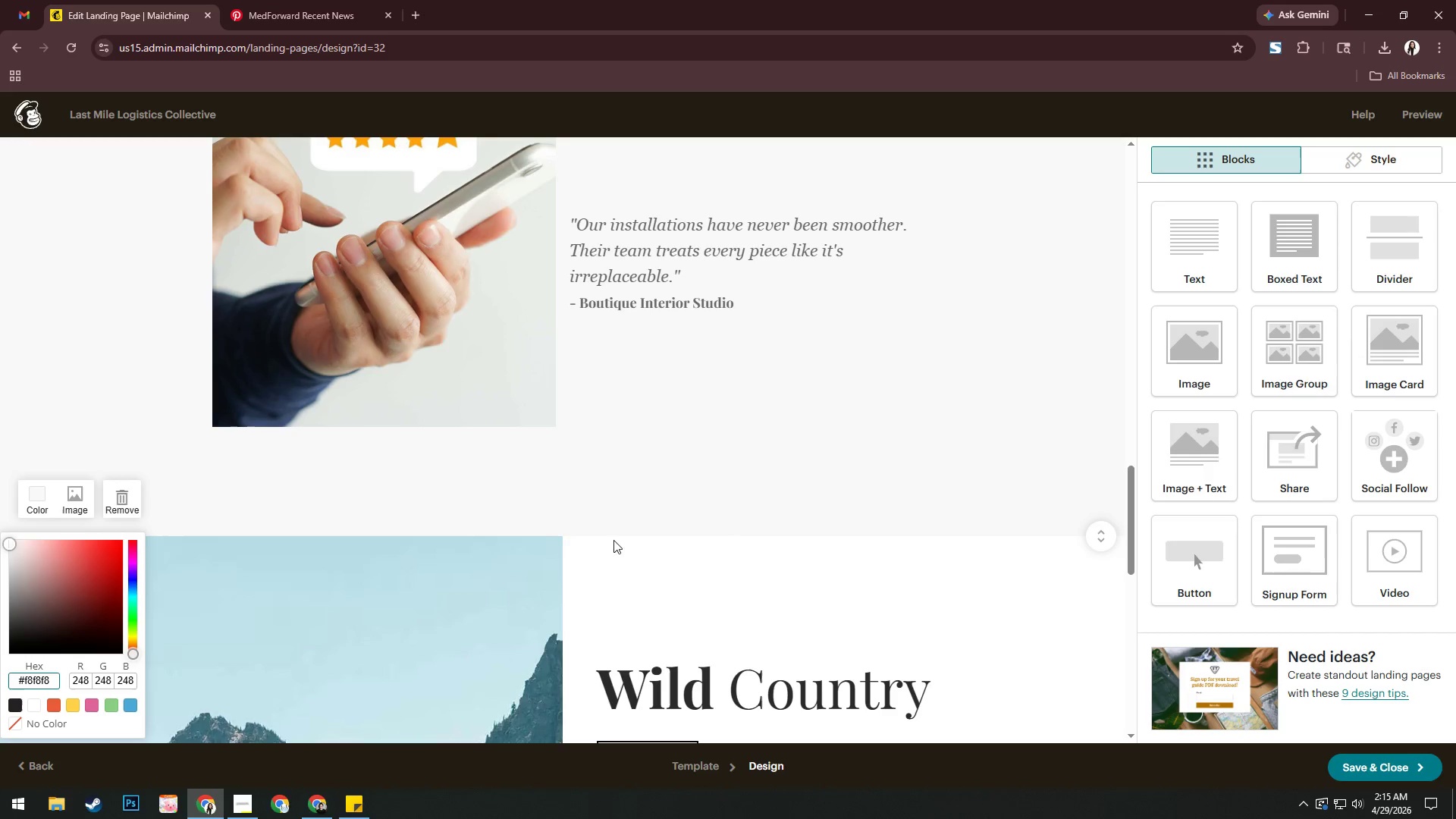 
left_click([750, 505])
 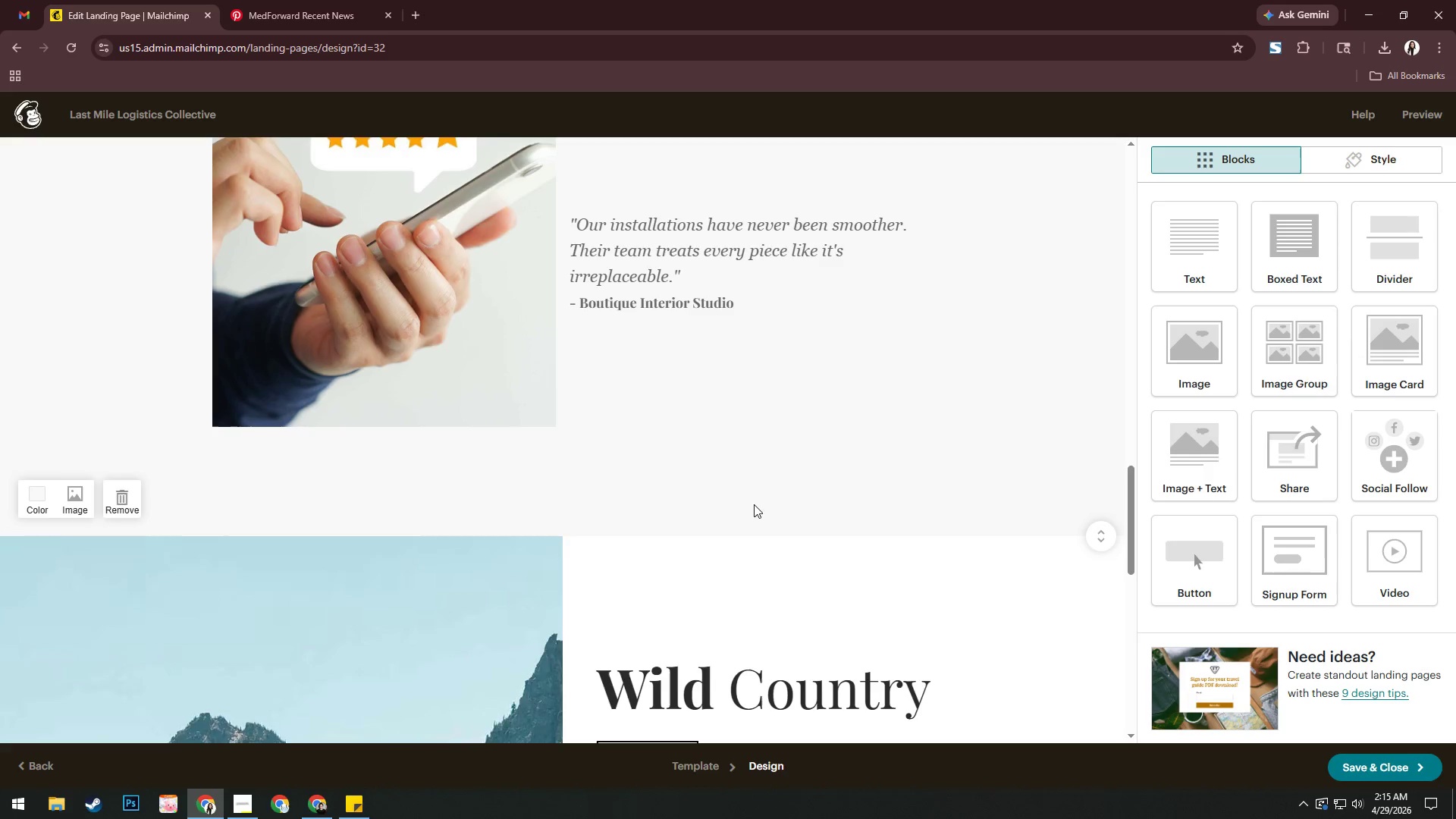 
scroll: coordinate [786, 473], scroll_direction: up, amount: 21.0
 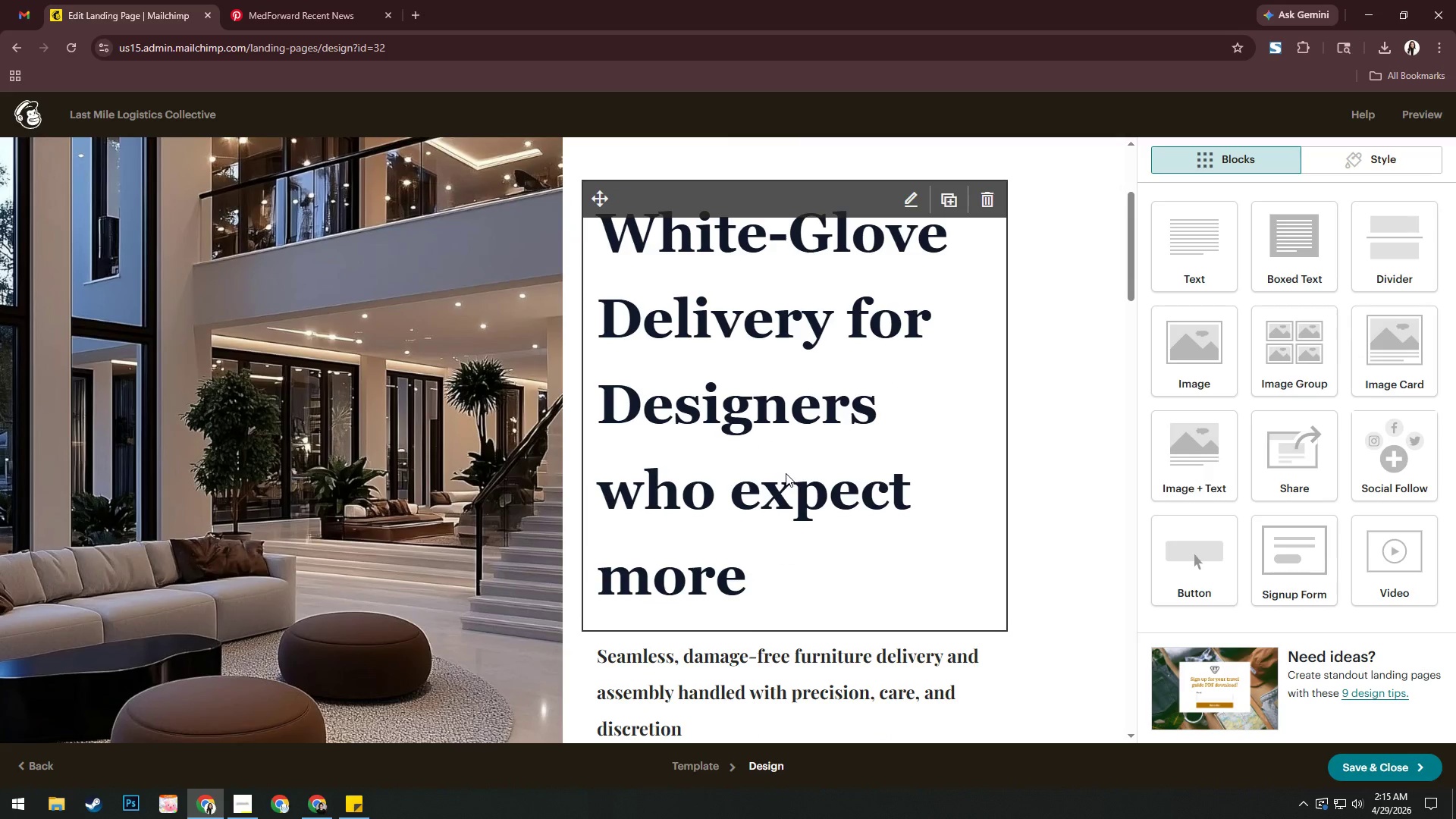 
scroll: coordinate [786, 473], scroll_direction: down, amount: 2.0
 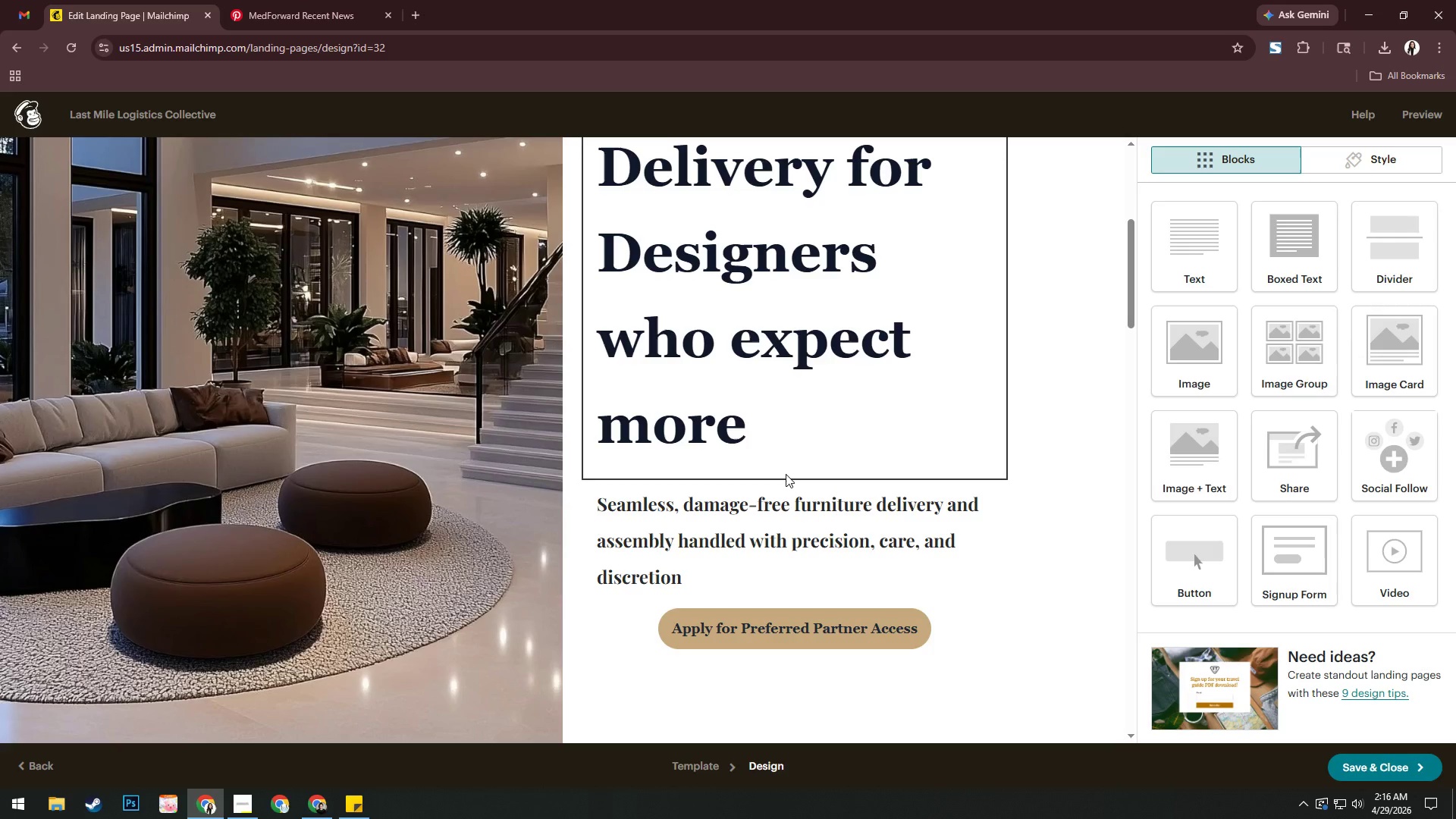 
wait(62.75)
 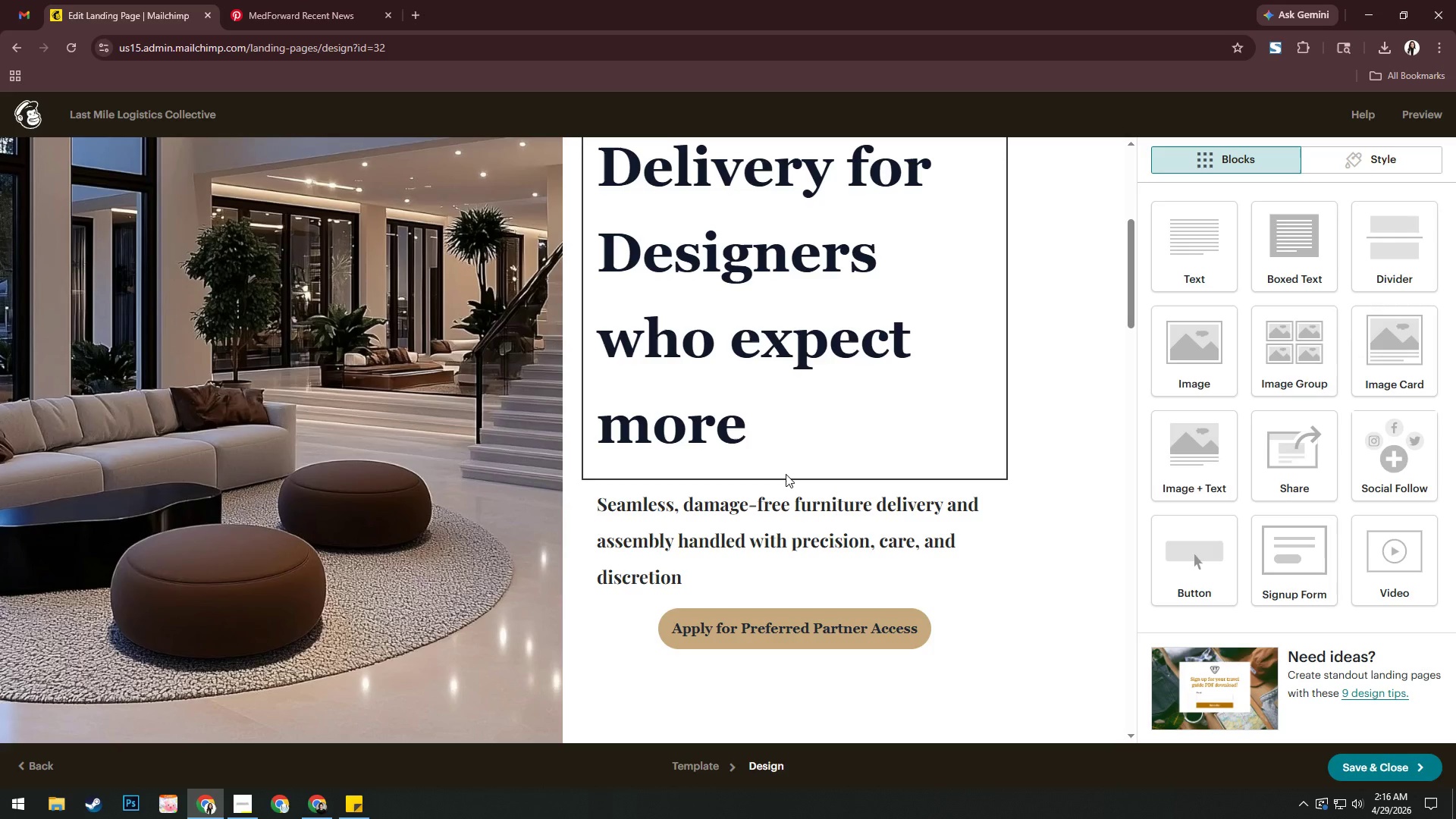 
scroll: coordinate [951, 491], scroll_direction: down, amount: 21.0
 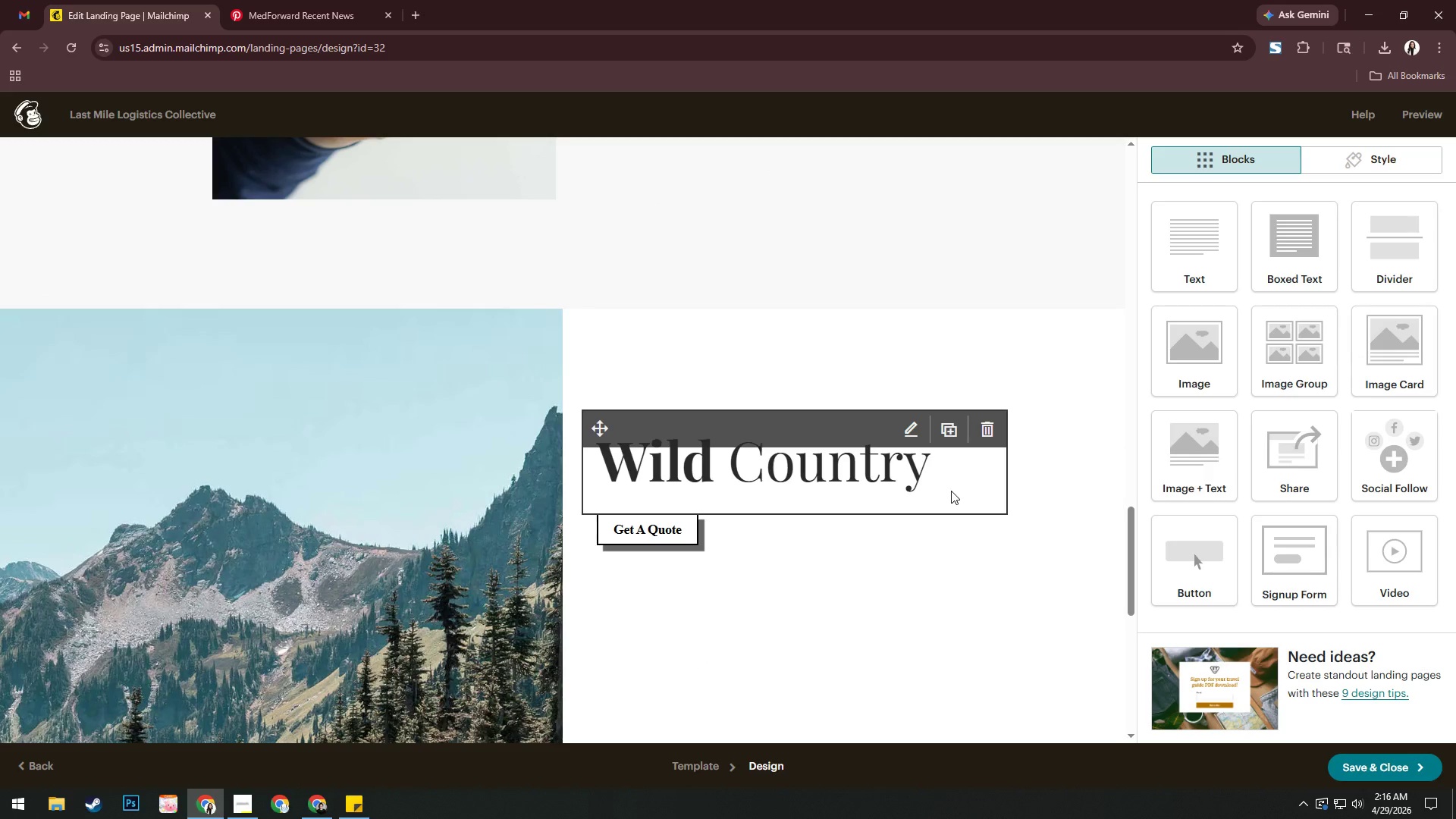 
wait(8.35)
 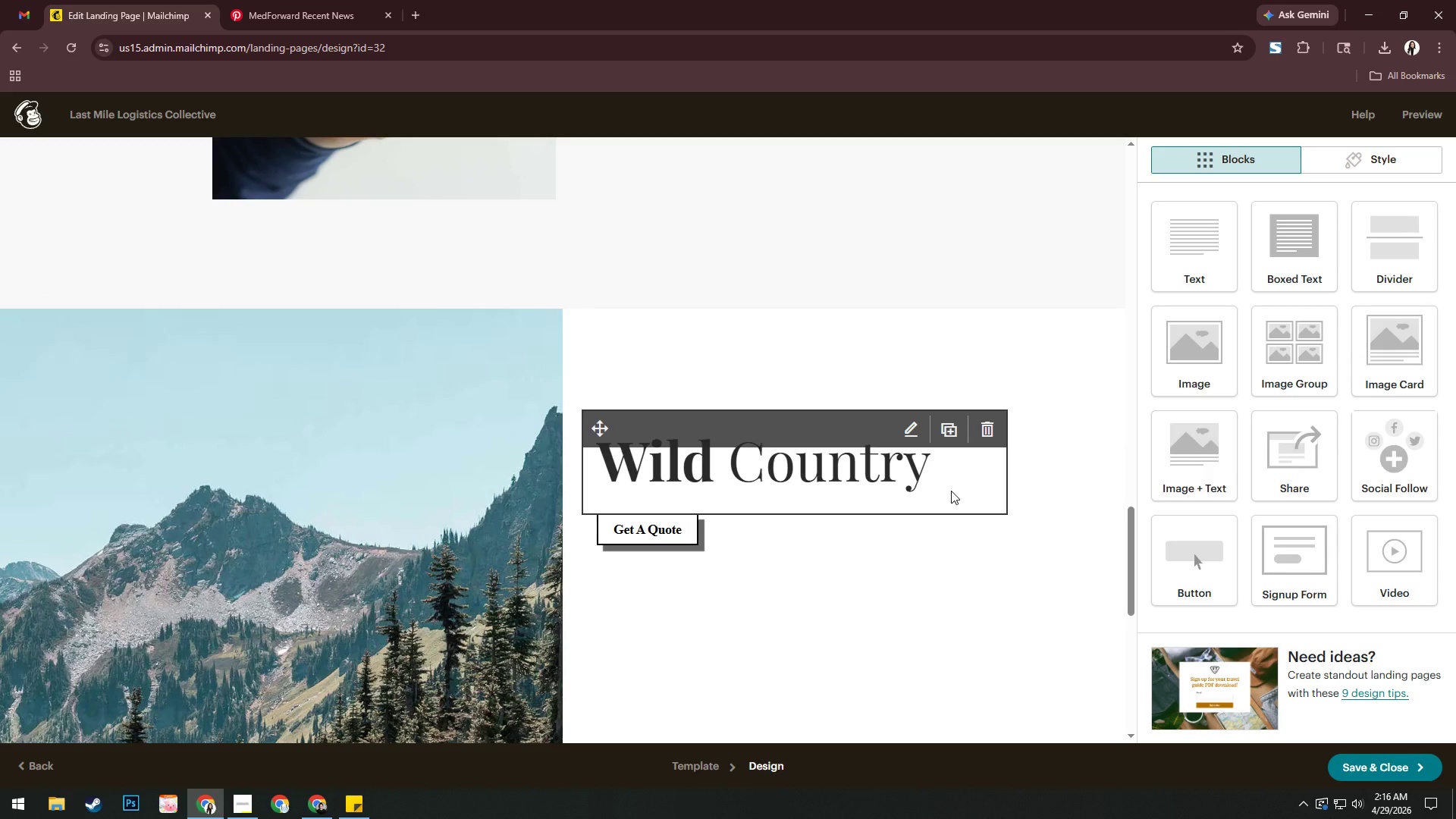 
scroll: coordinate [608, 453], scroll_direction: down, amount: 15.0
 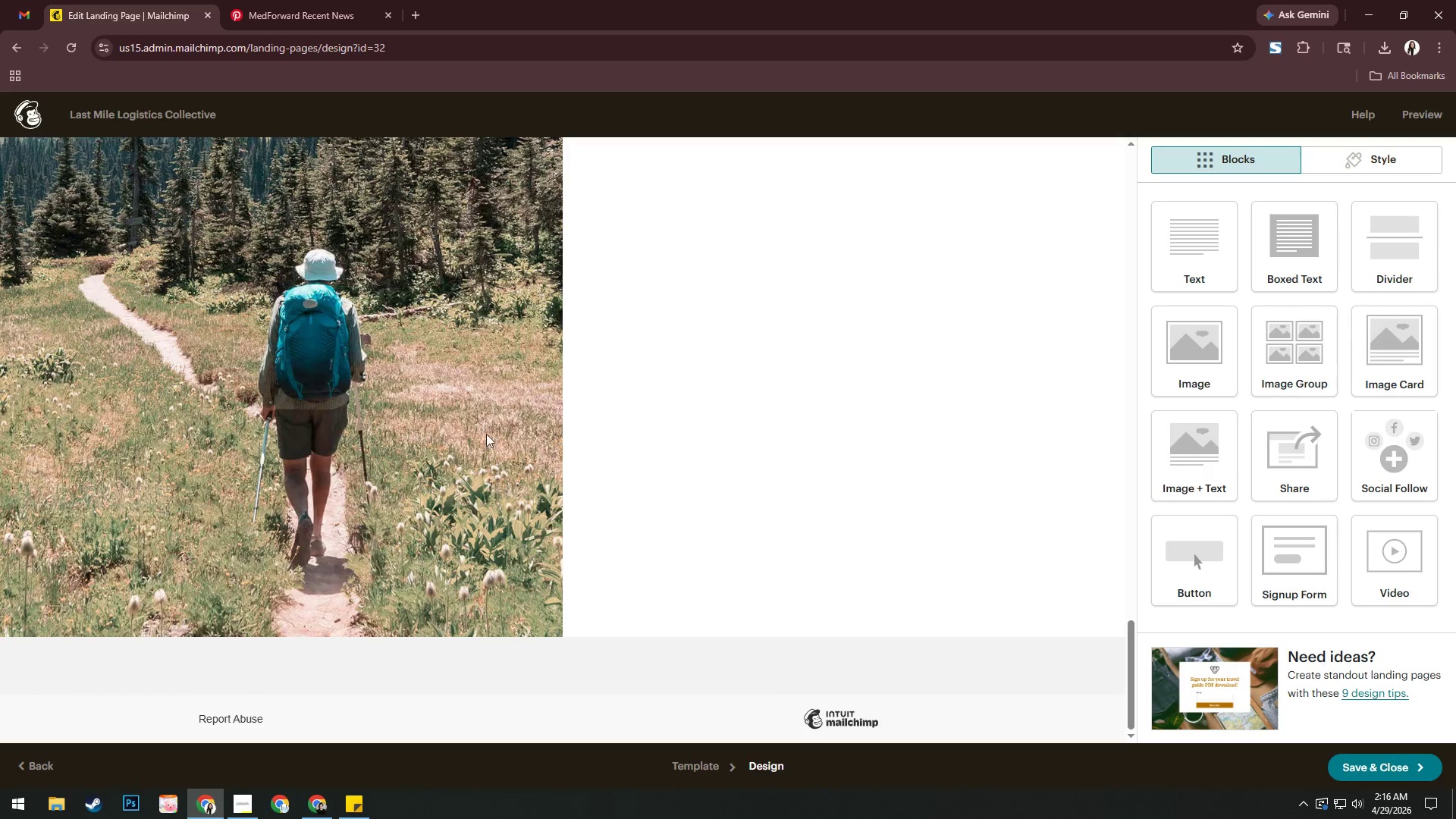 
scroll: coordinate [460, 426], scroll_direction: up, amount: 2.0
 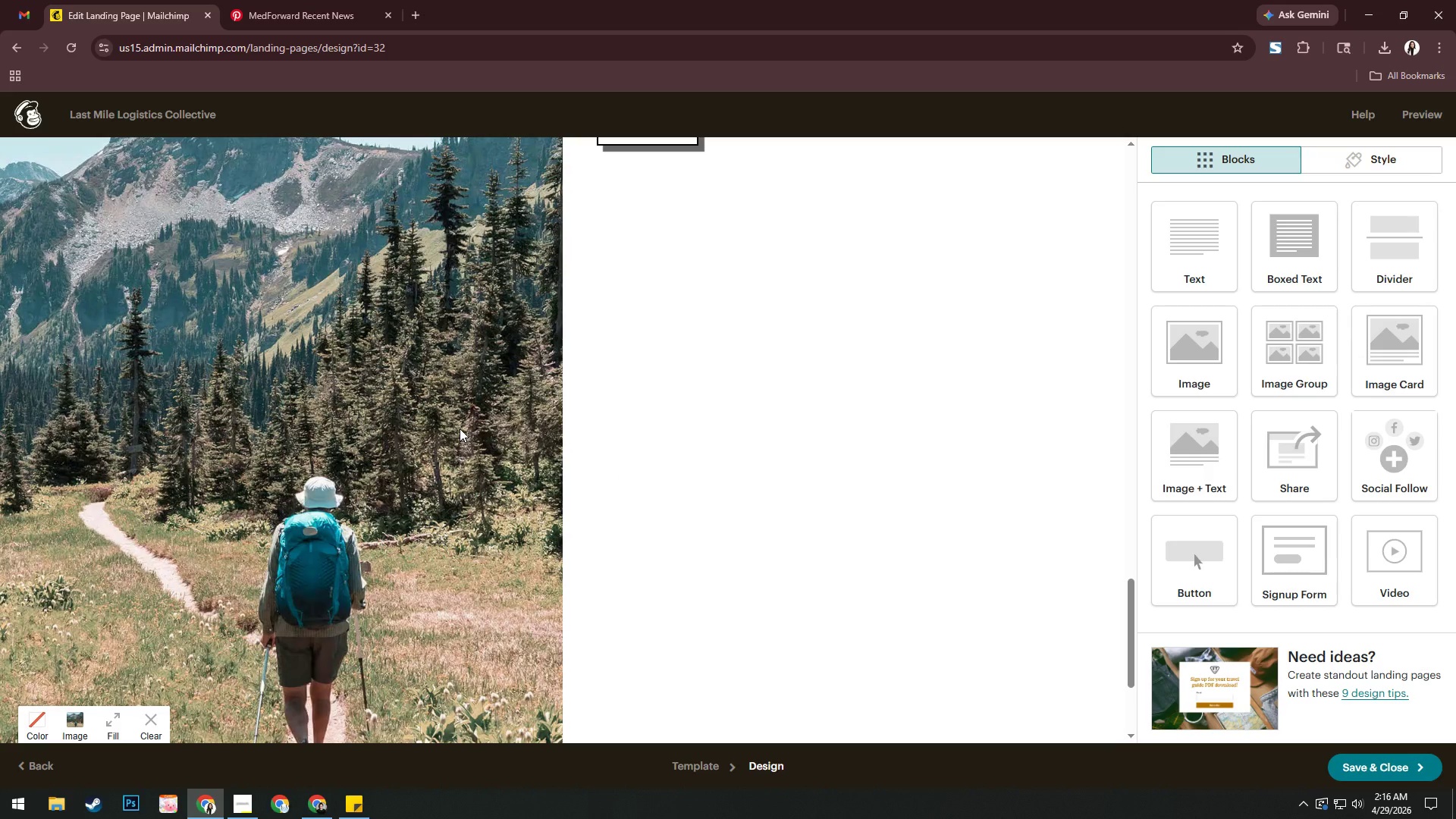 
wait(5.64)
 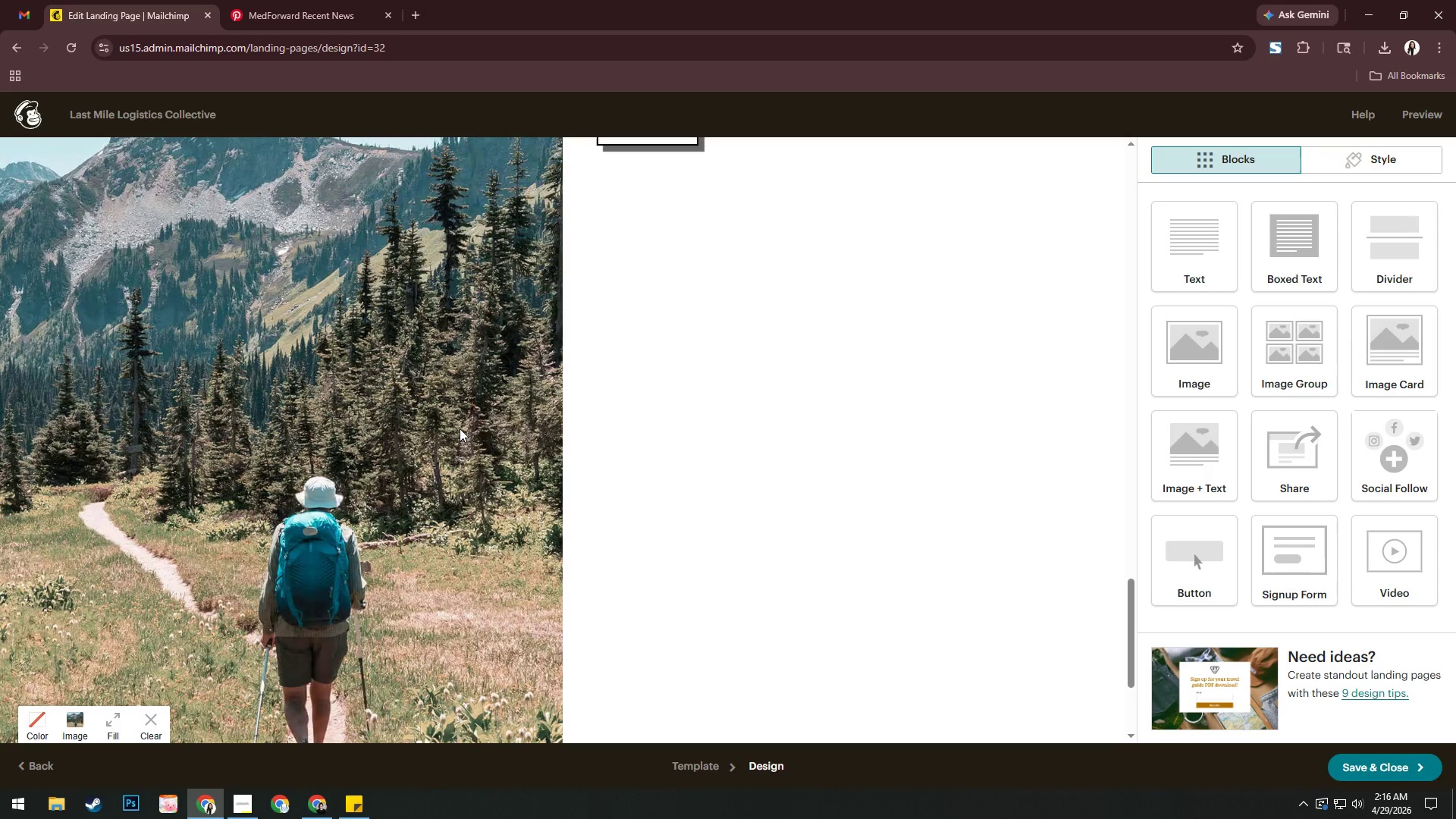 
scroll: coordinate [919, 540], scroll_direction: up, amount: 7.0
 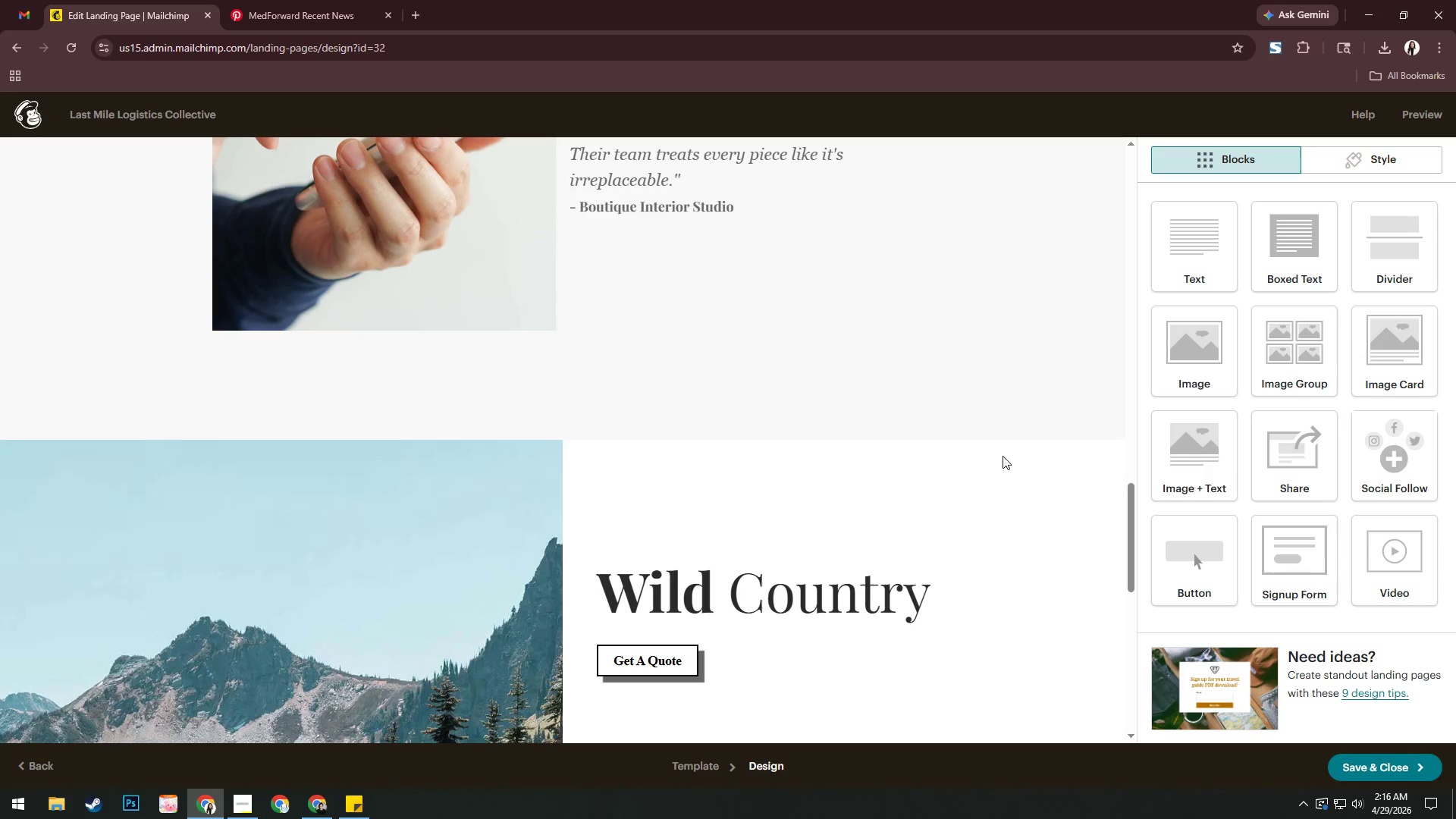 
left_click([1071, 447])
 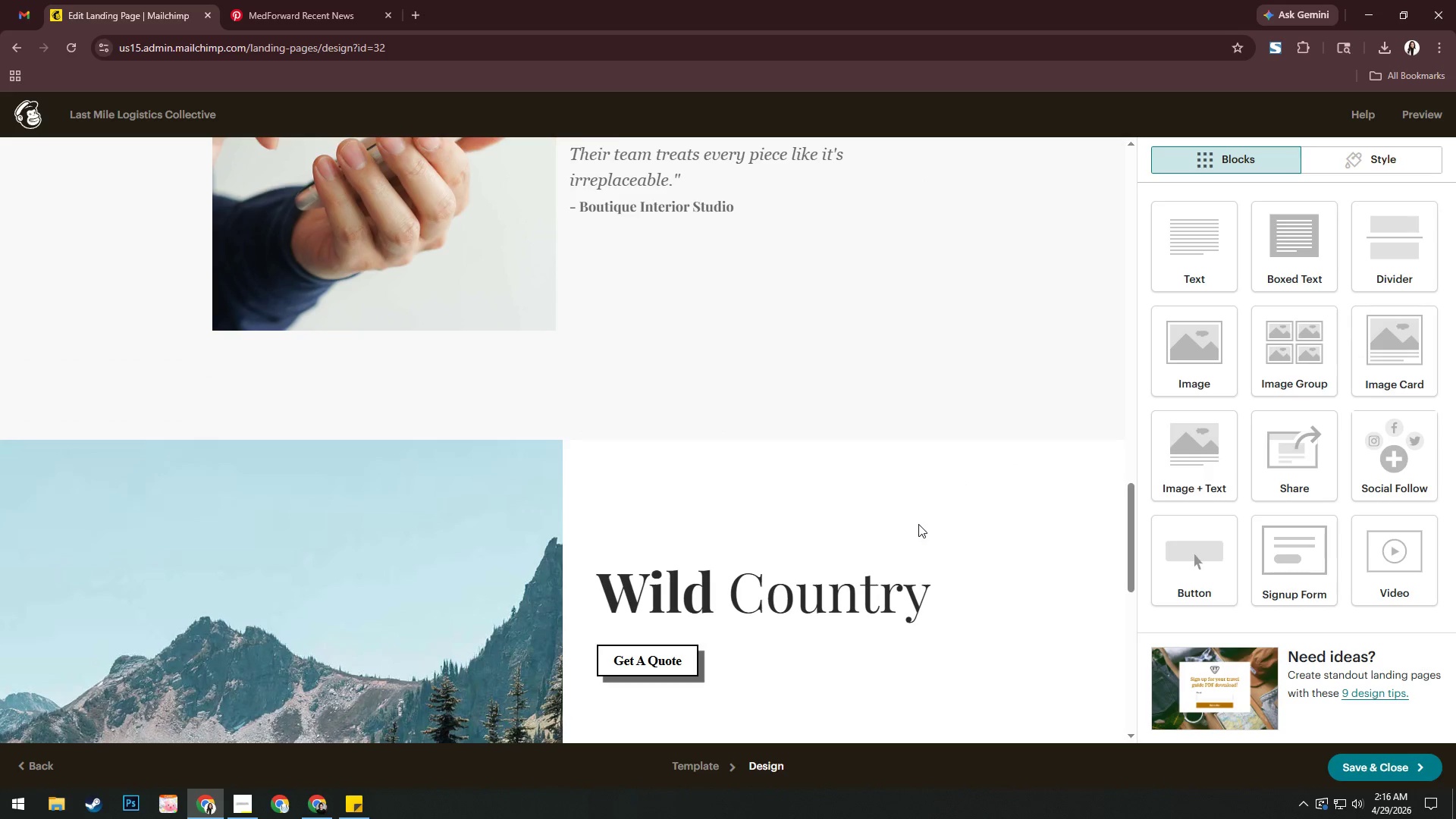 
scroll: coordinate [533, 639], scroll_direction: down, amount: 11.0
 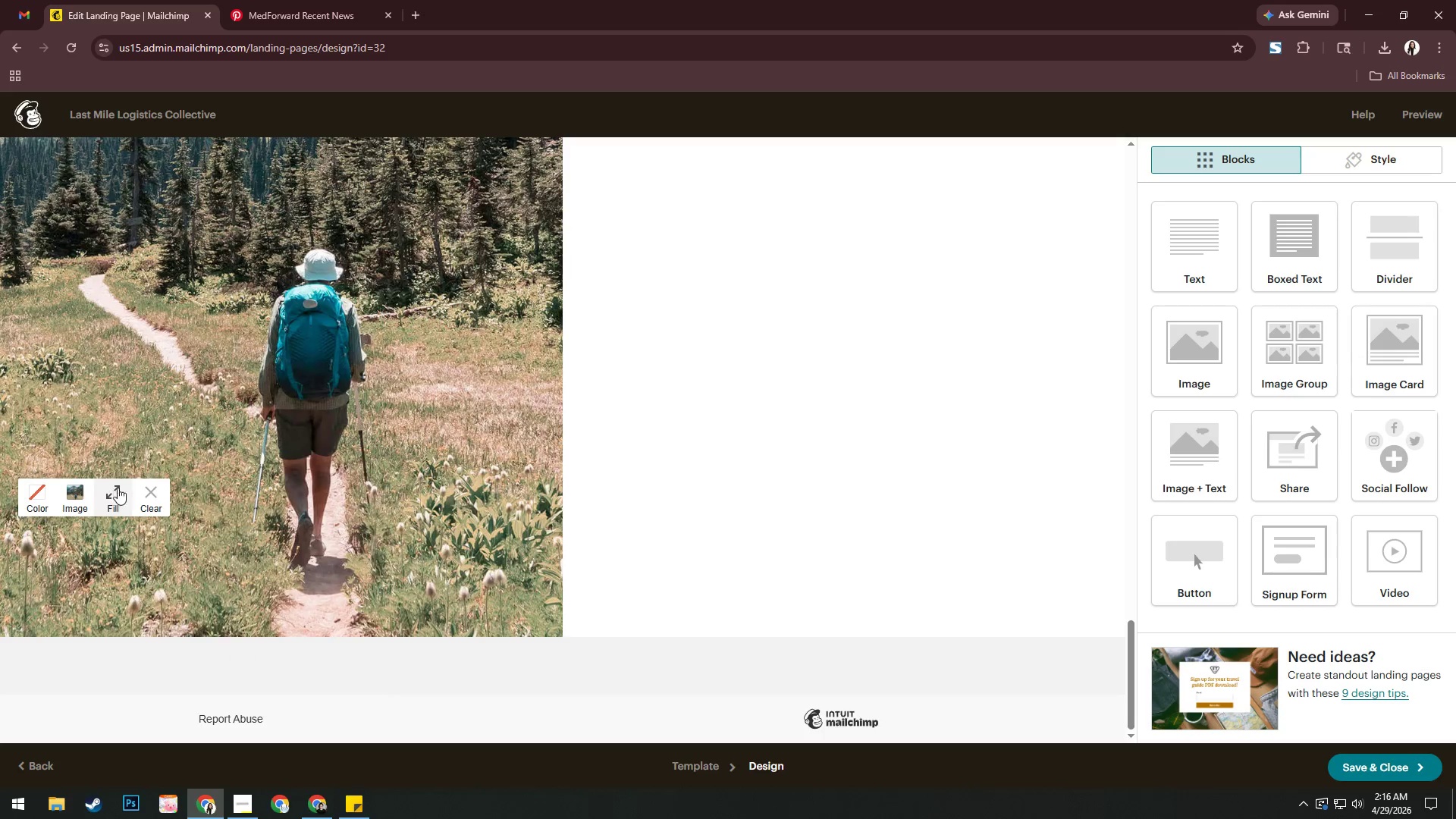 
left_click([149, 488])
 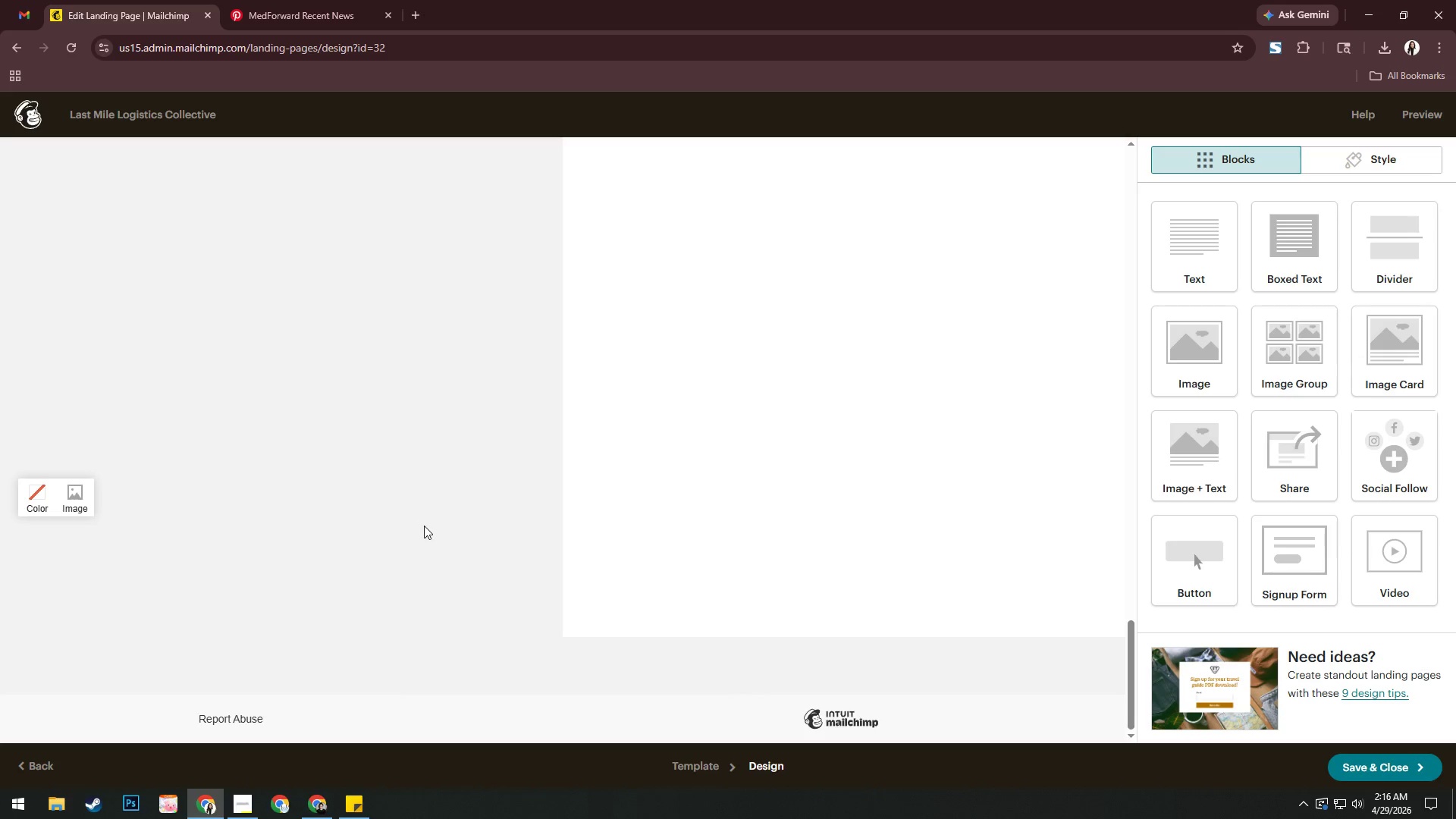 
scroll: coordinate [425, 533], scroll_direction: none, amount: 0.0
 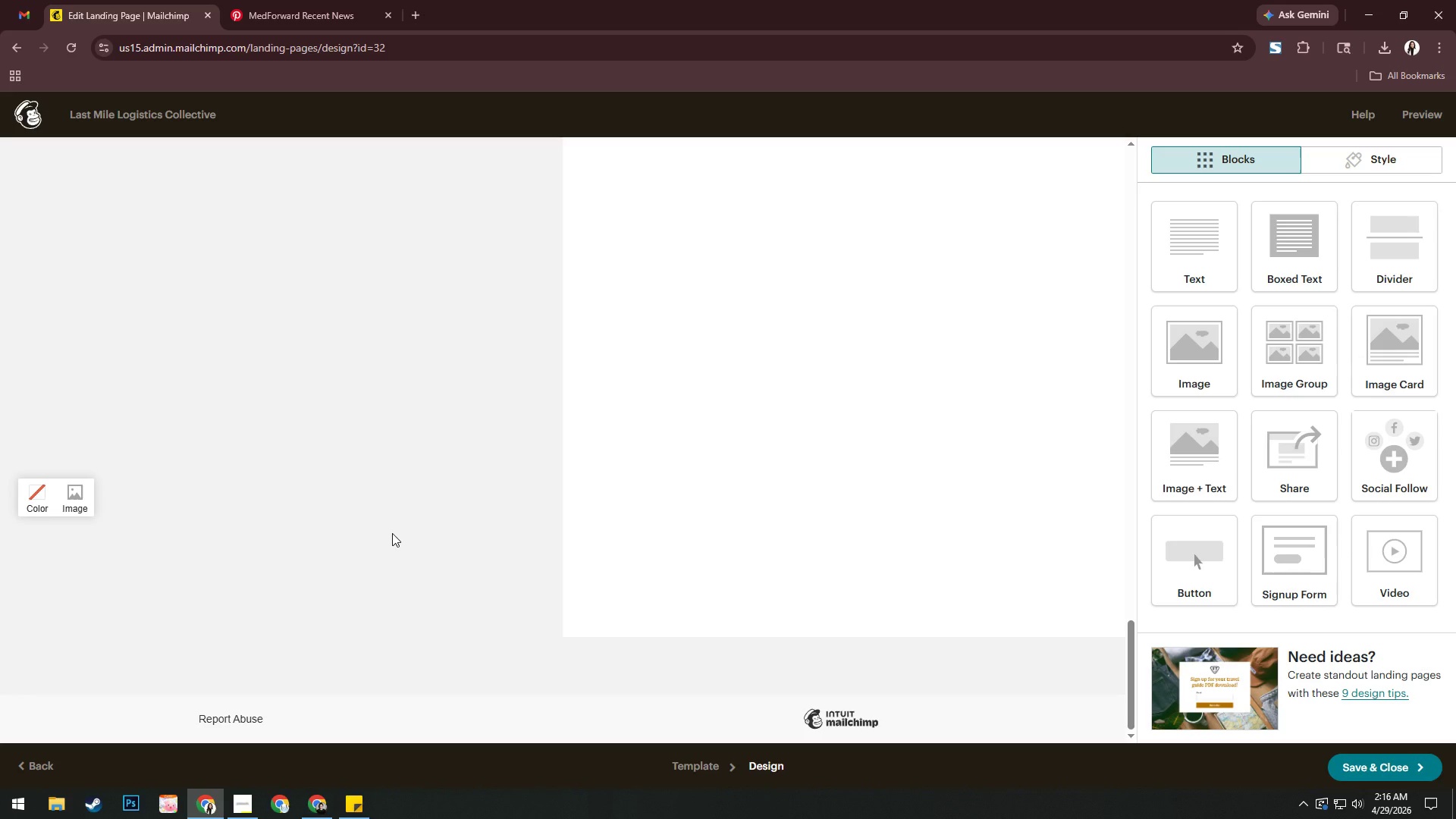 
scroll: coordinate [429, 530], scroll_direction: up, amount: 8.0
 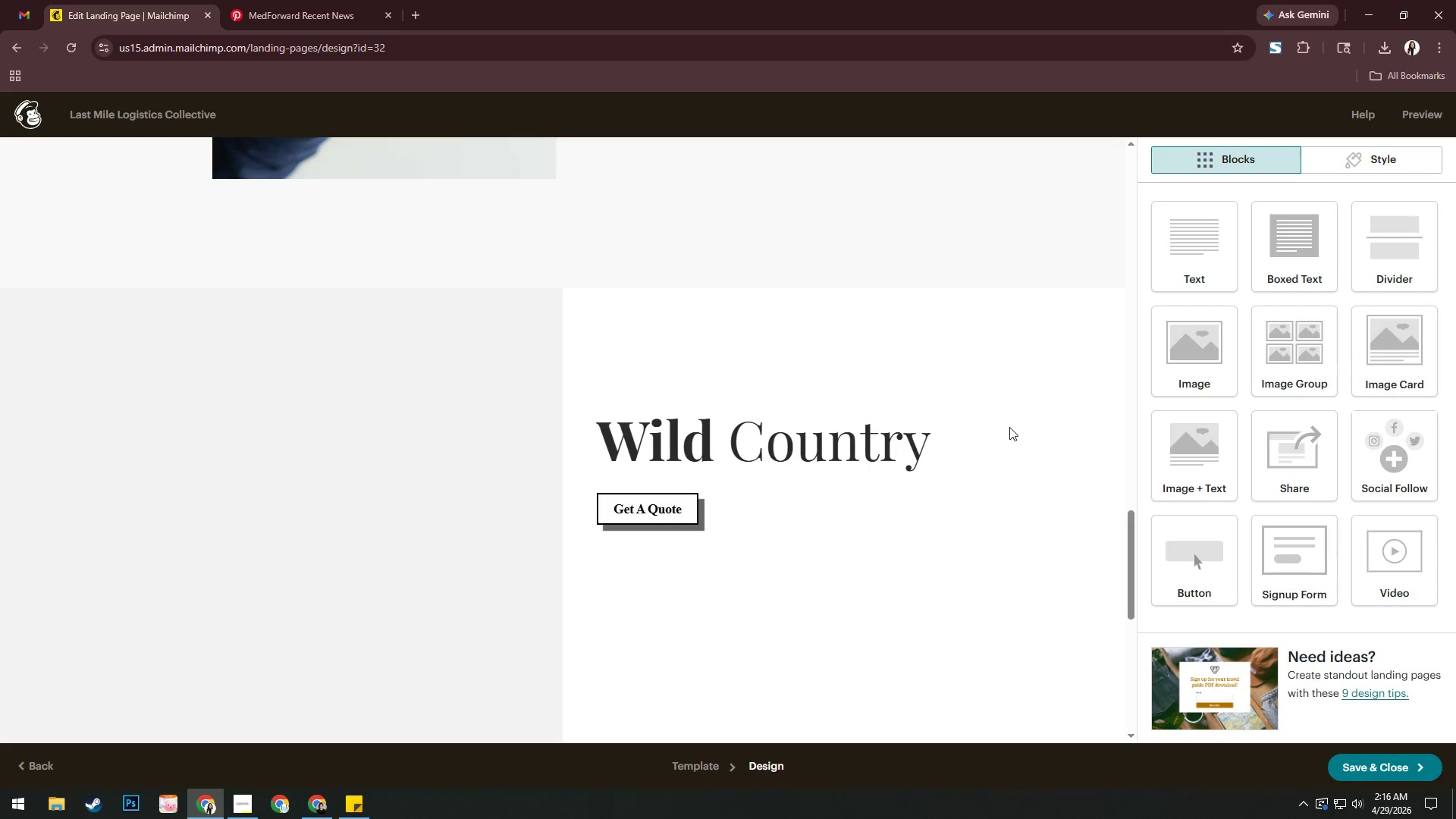 
left_click([985, 406])
 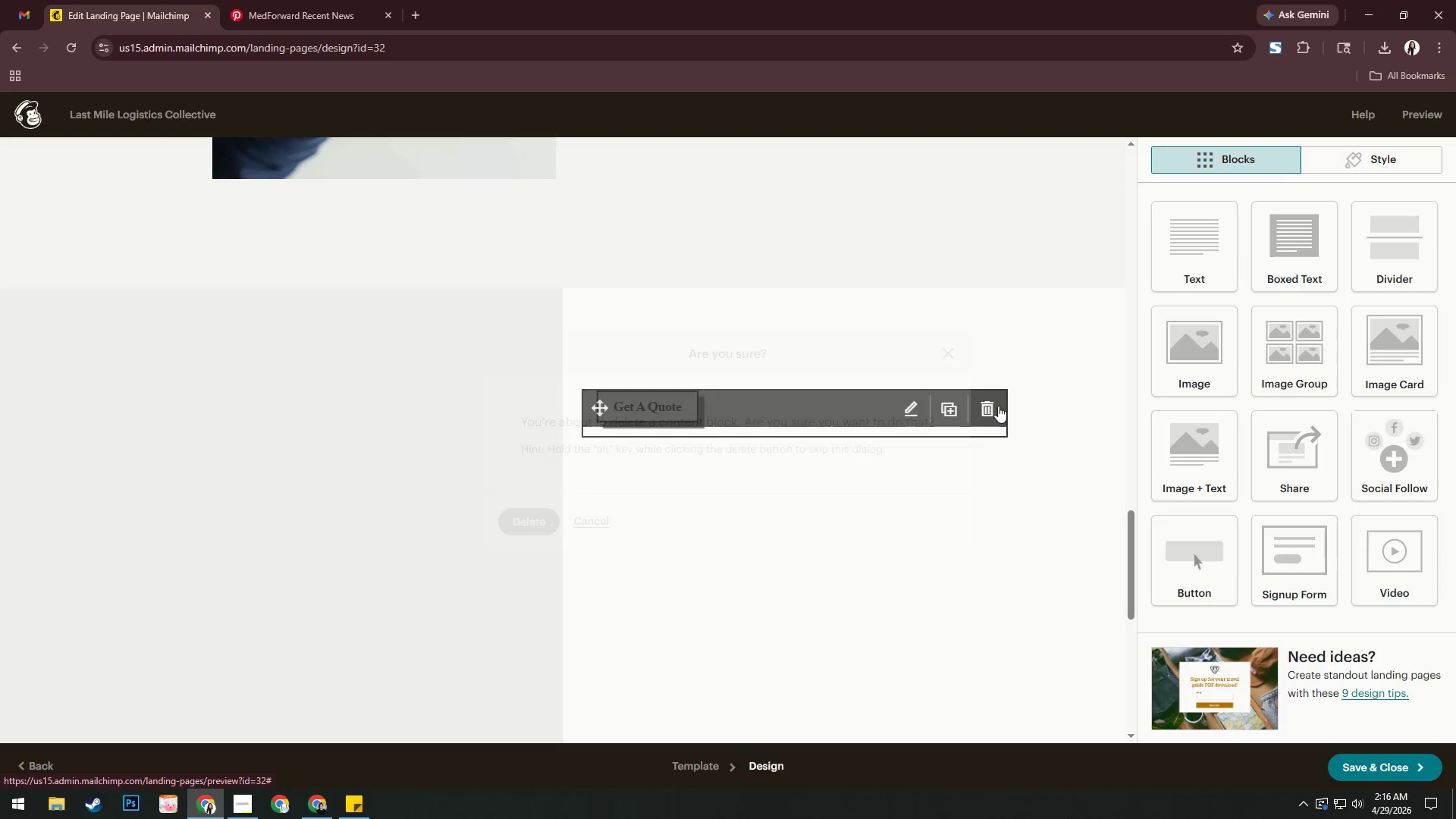 
left_click([544, 522])
 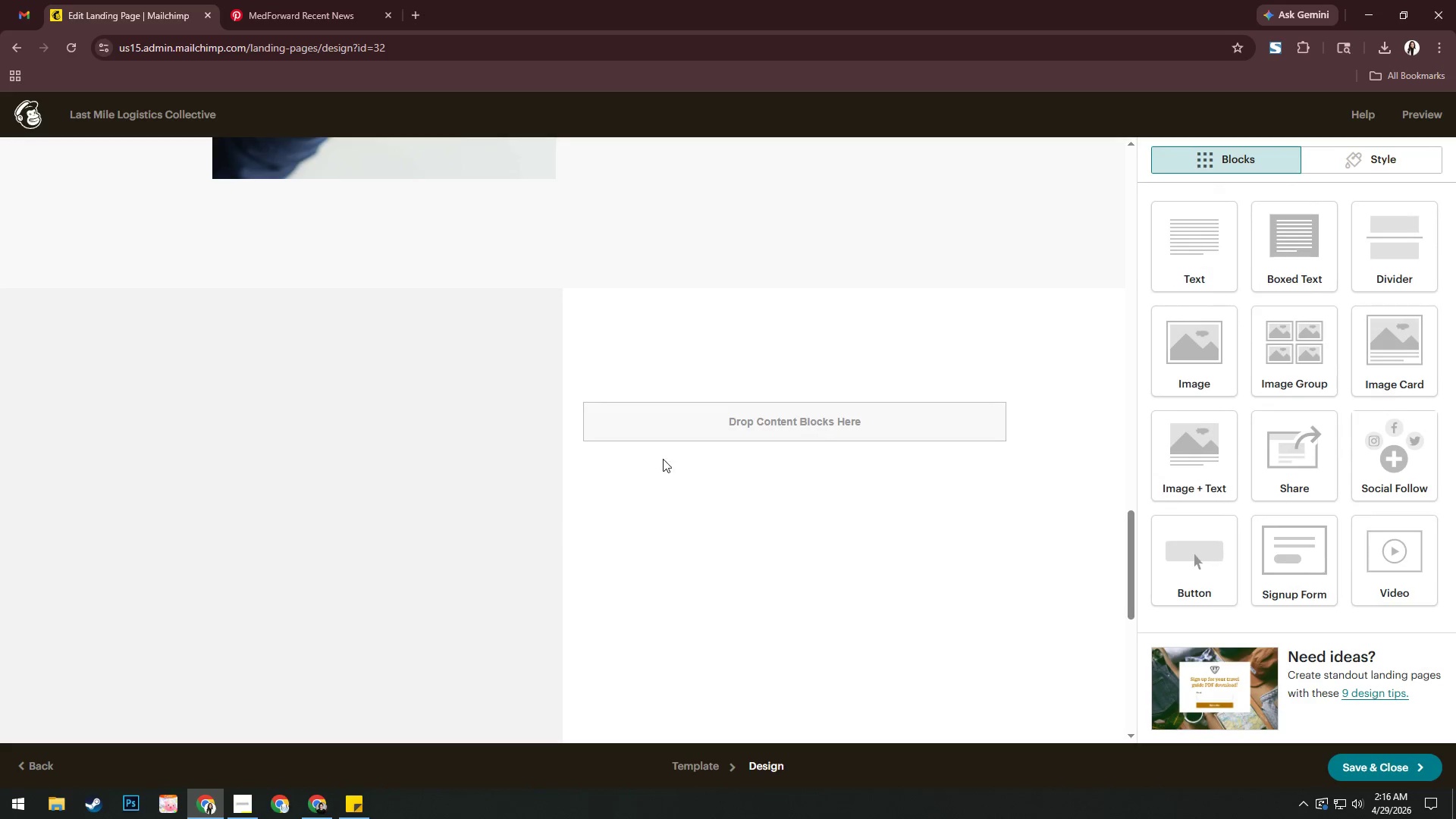 
left_click([708, 580])
 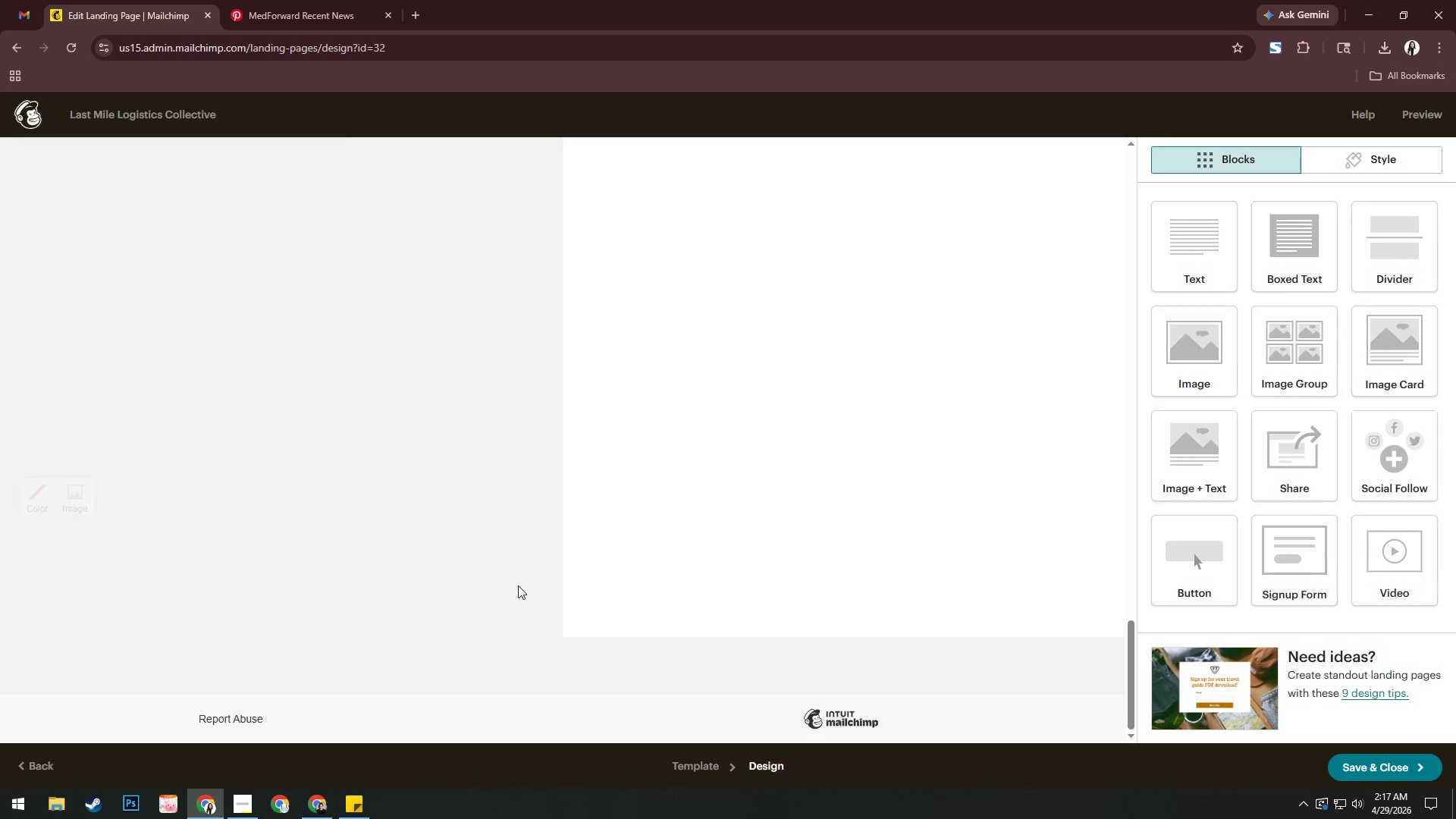 
scroll: coordinate [646, 510], scroll_direction: down, amount: 13.0
 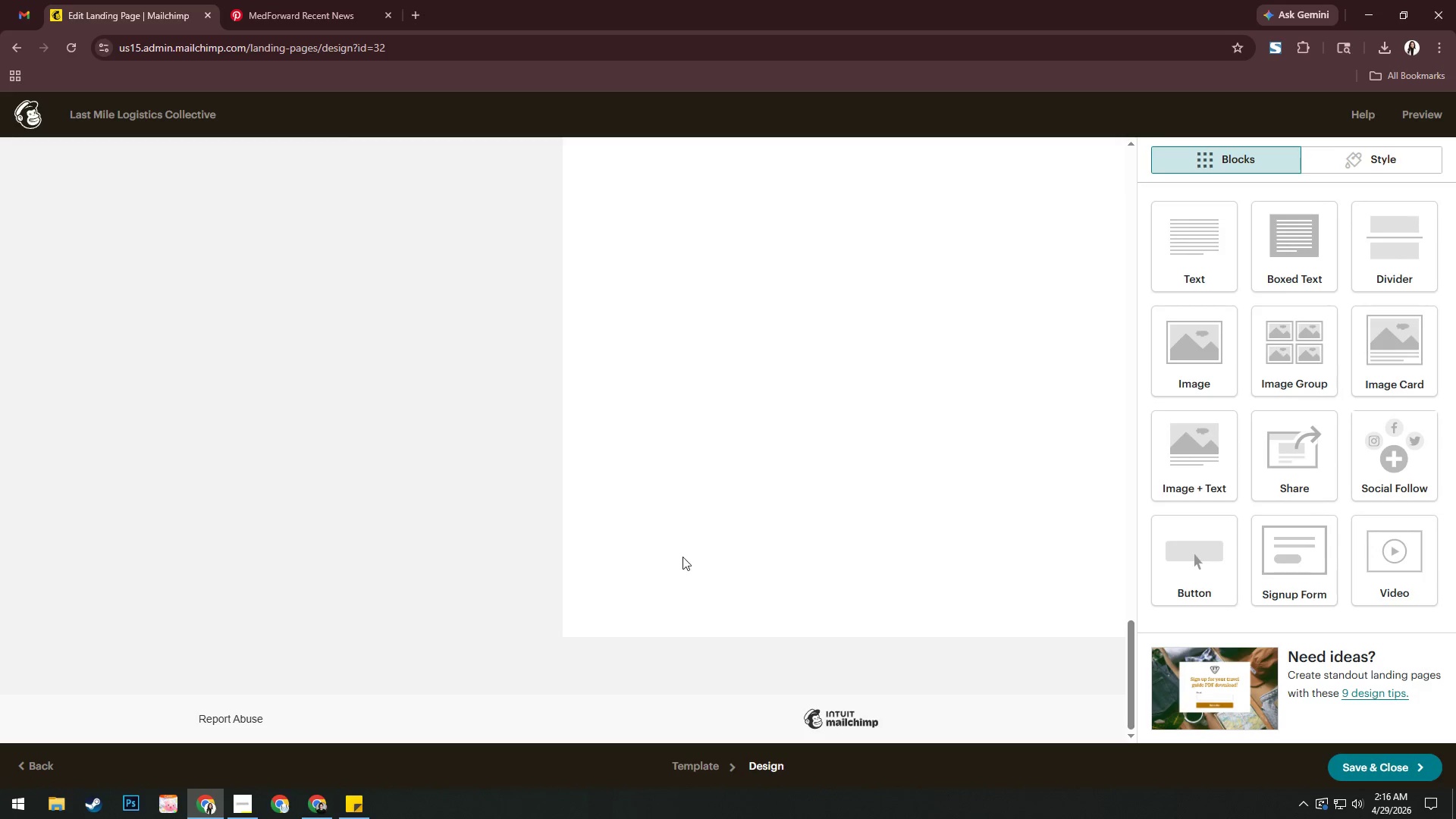 
scroll: coordinate [488, 585], scroll_direction: none, amount: 0.0
 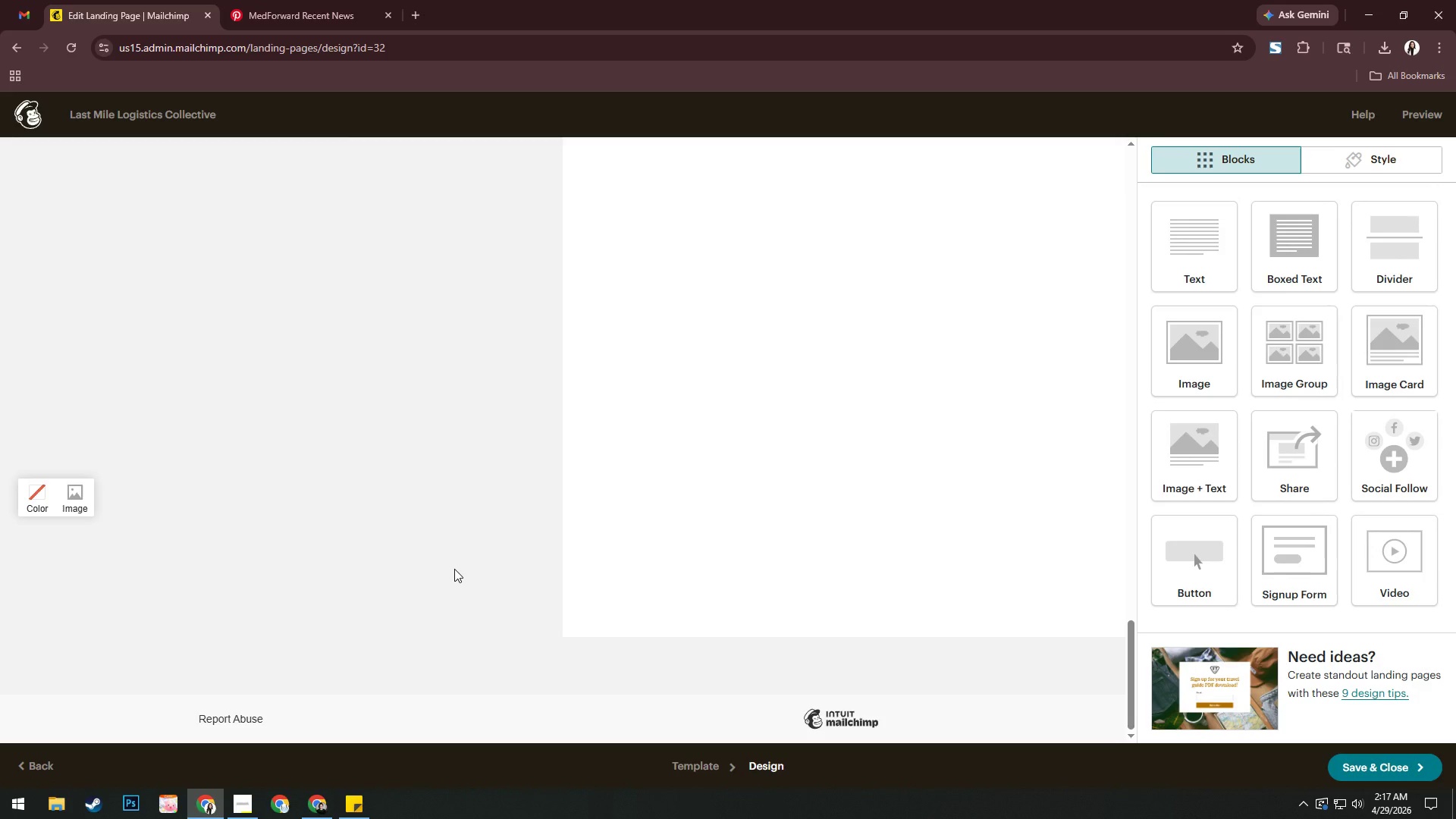 
left_click([454, 569])
 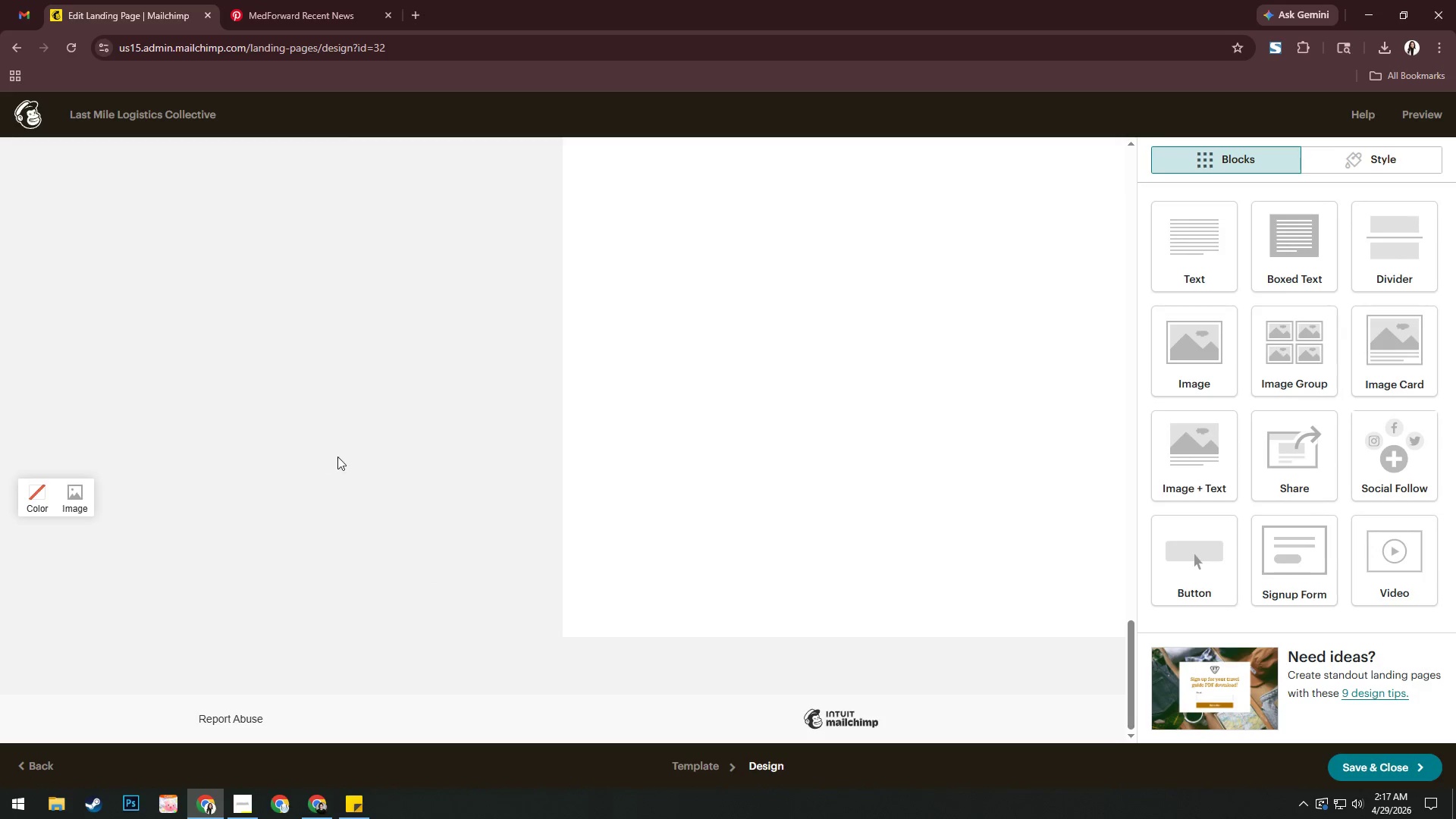 
double_click([700, 460])
 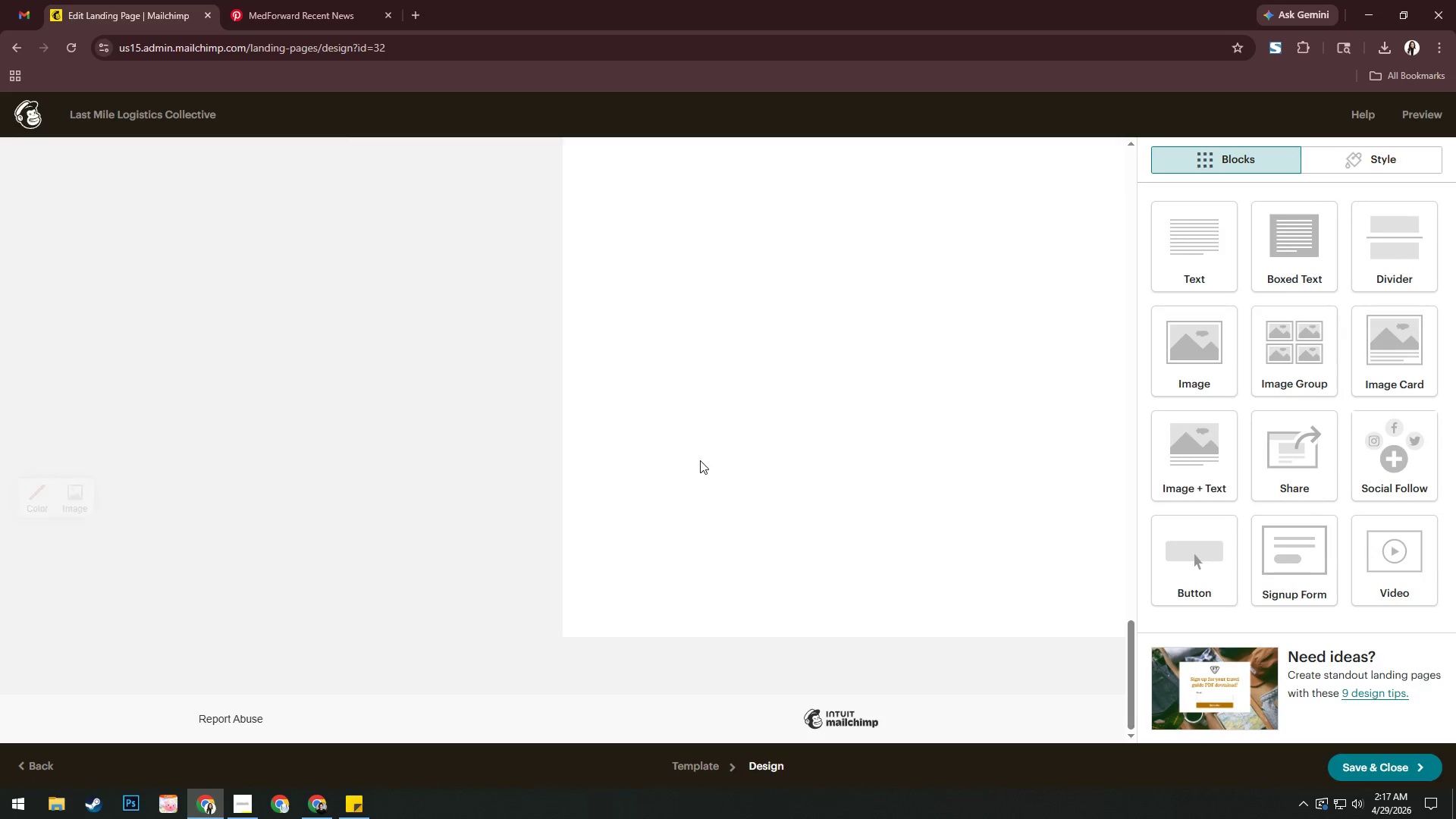 
triple_click([703, 459])
 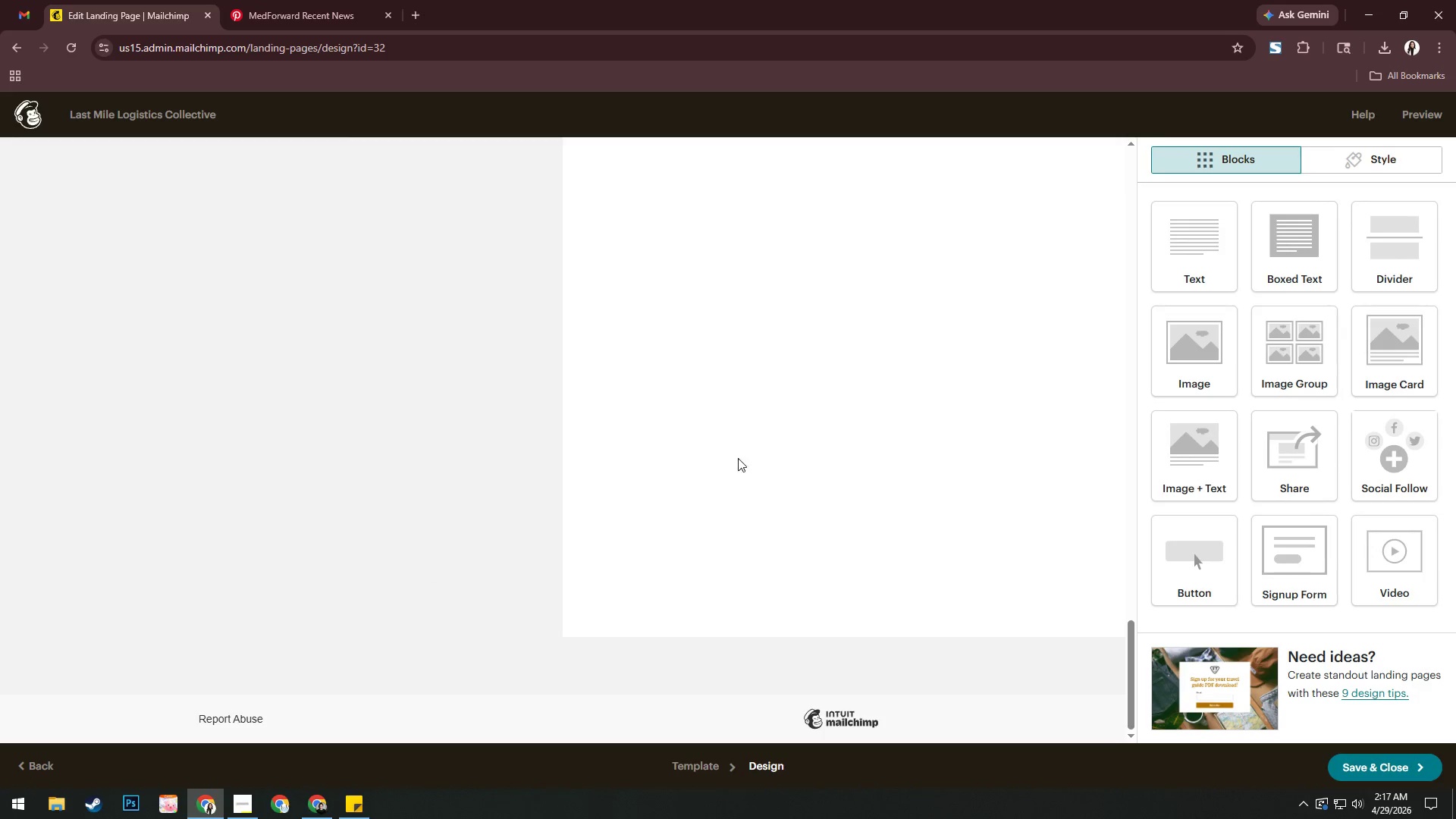 
scroll: coordinate [759, 449], scroll_direction: up, amount: 10.0
 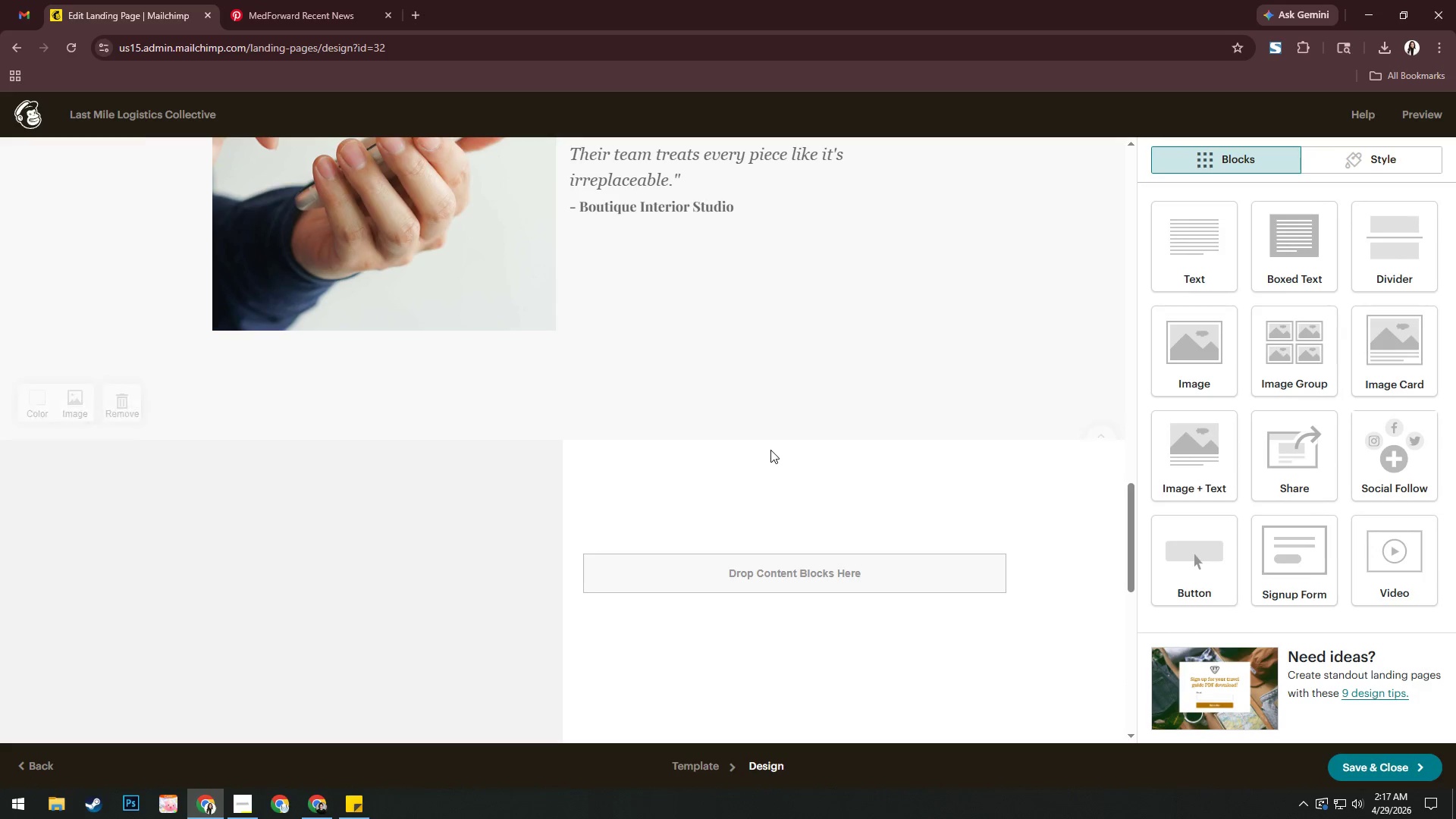 
left_click([777, 437])
 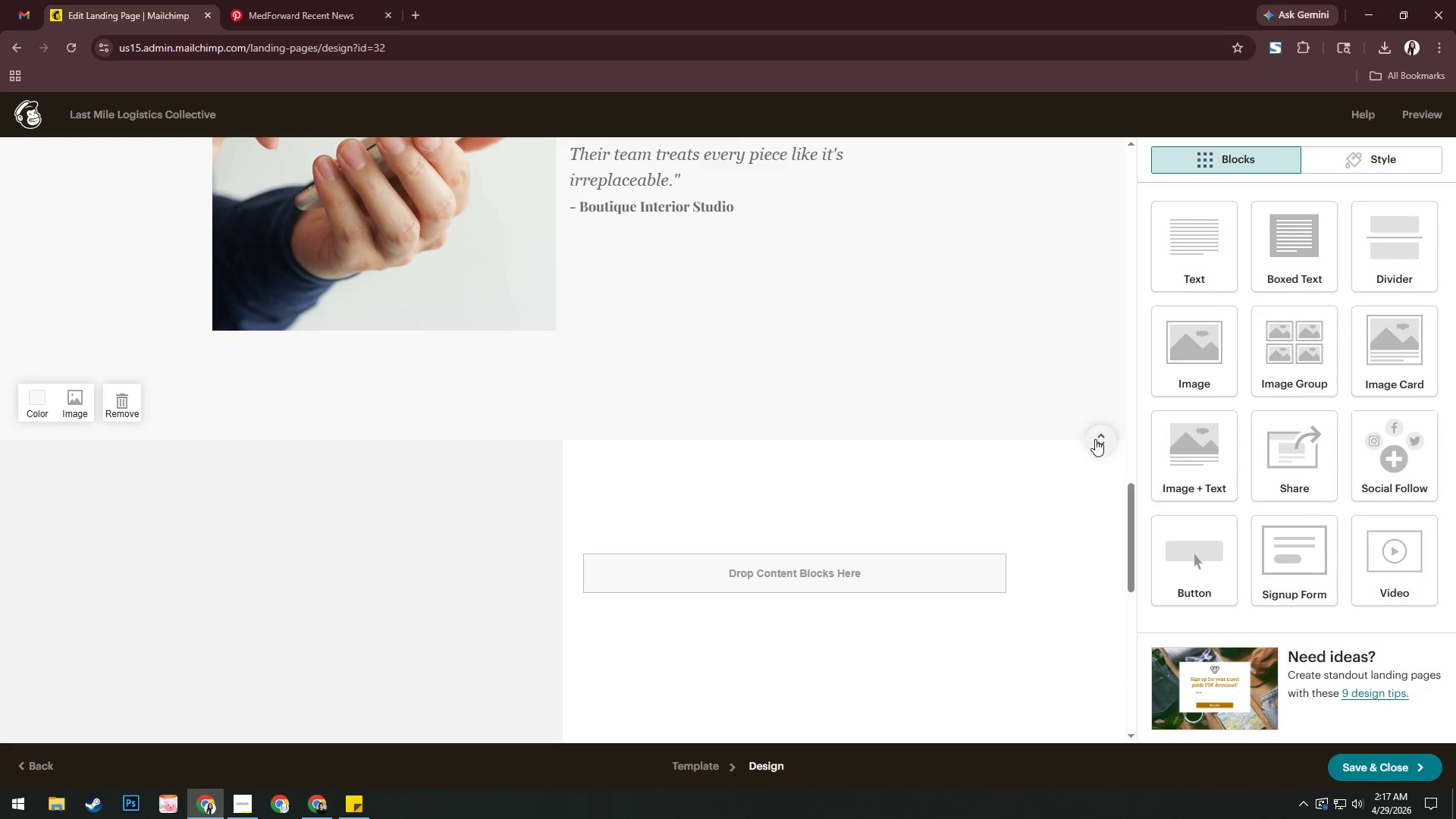 
left_click_drag(start_coordinate=[1097, 438], to_coordinate=[1100, 626])
 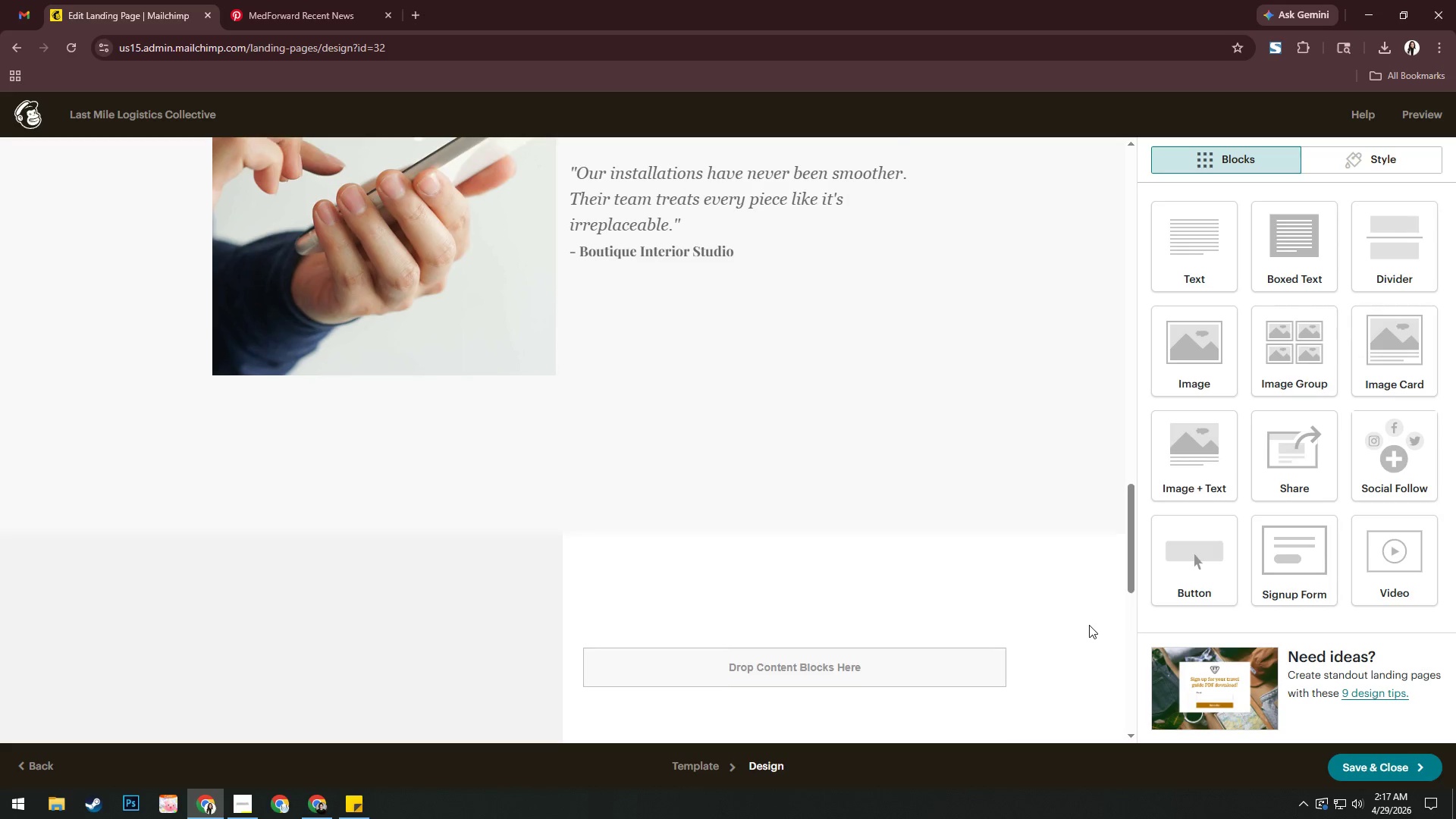 
left_click([1078, 608])
 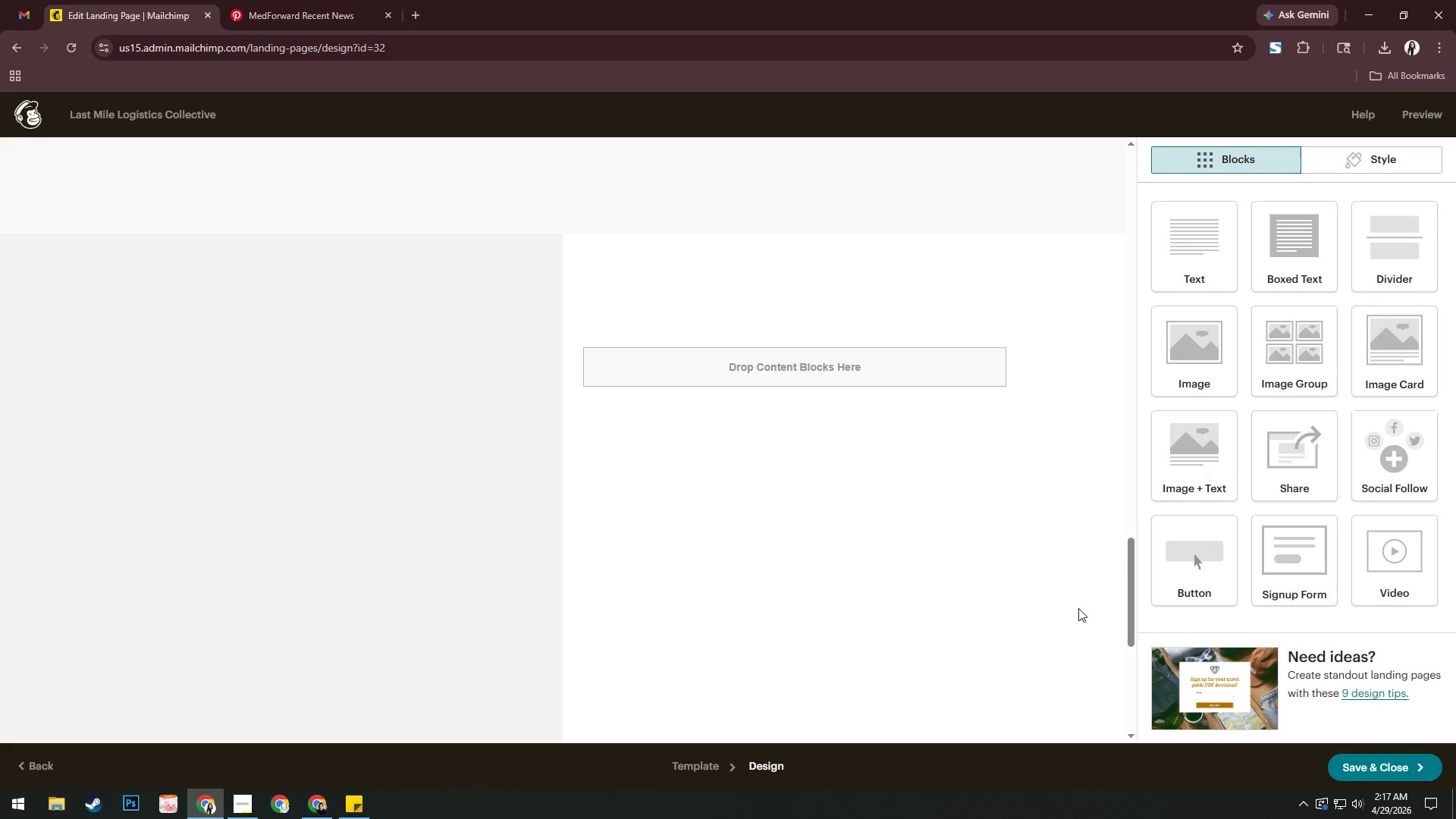 
scroll: coordinate [1078, 608], scroll_direction: down, amount: 15.0
 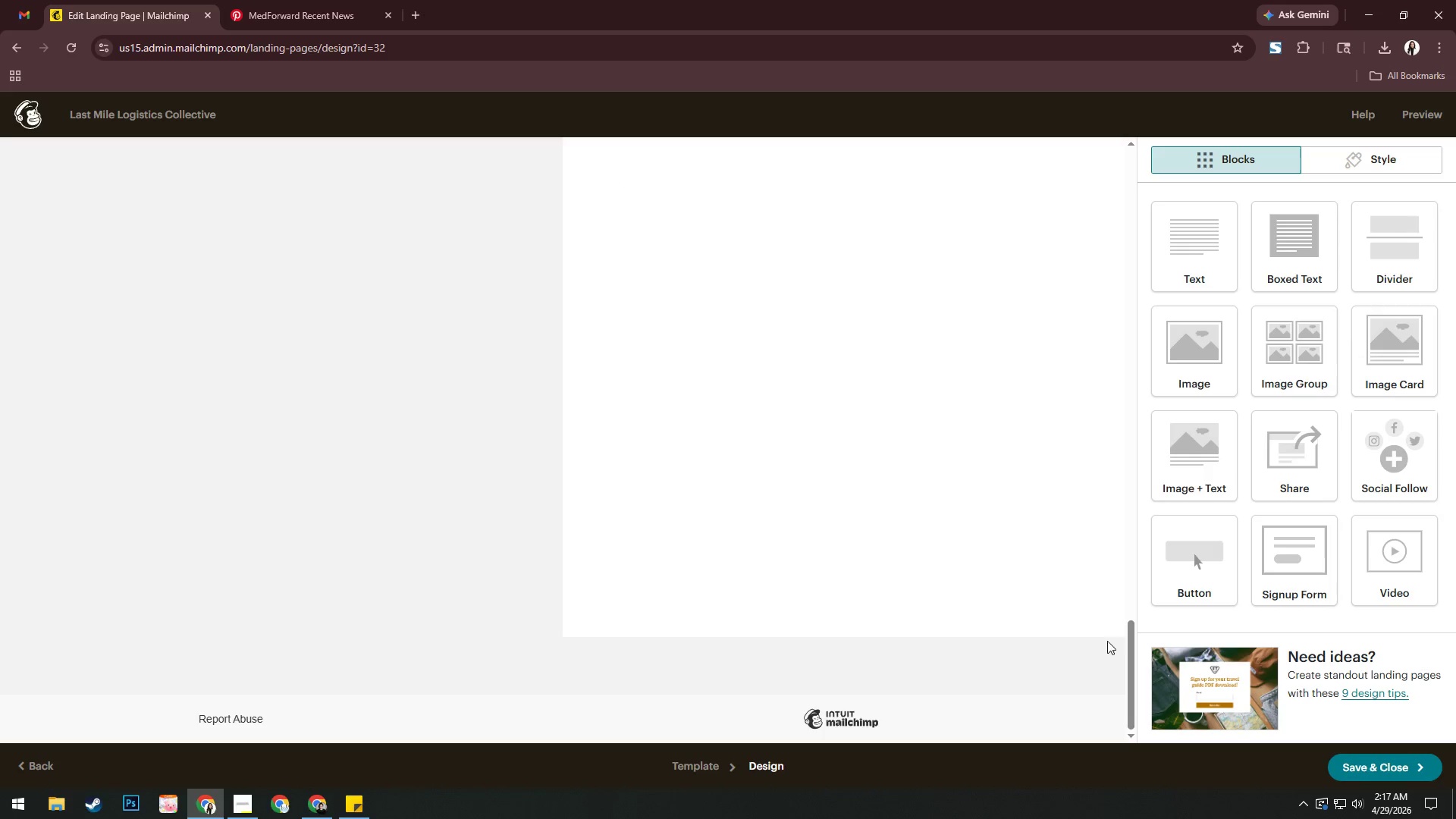 
left_click([1096, 684])
 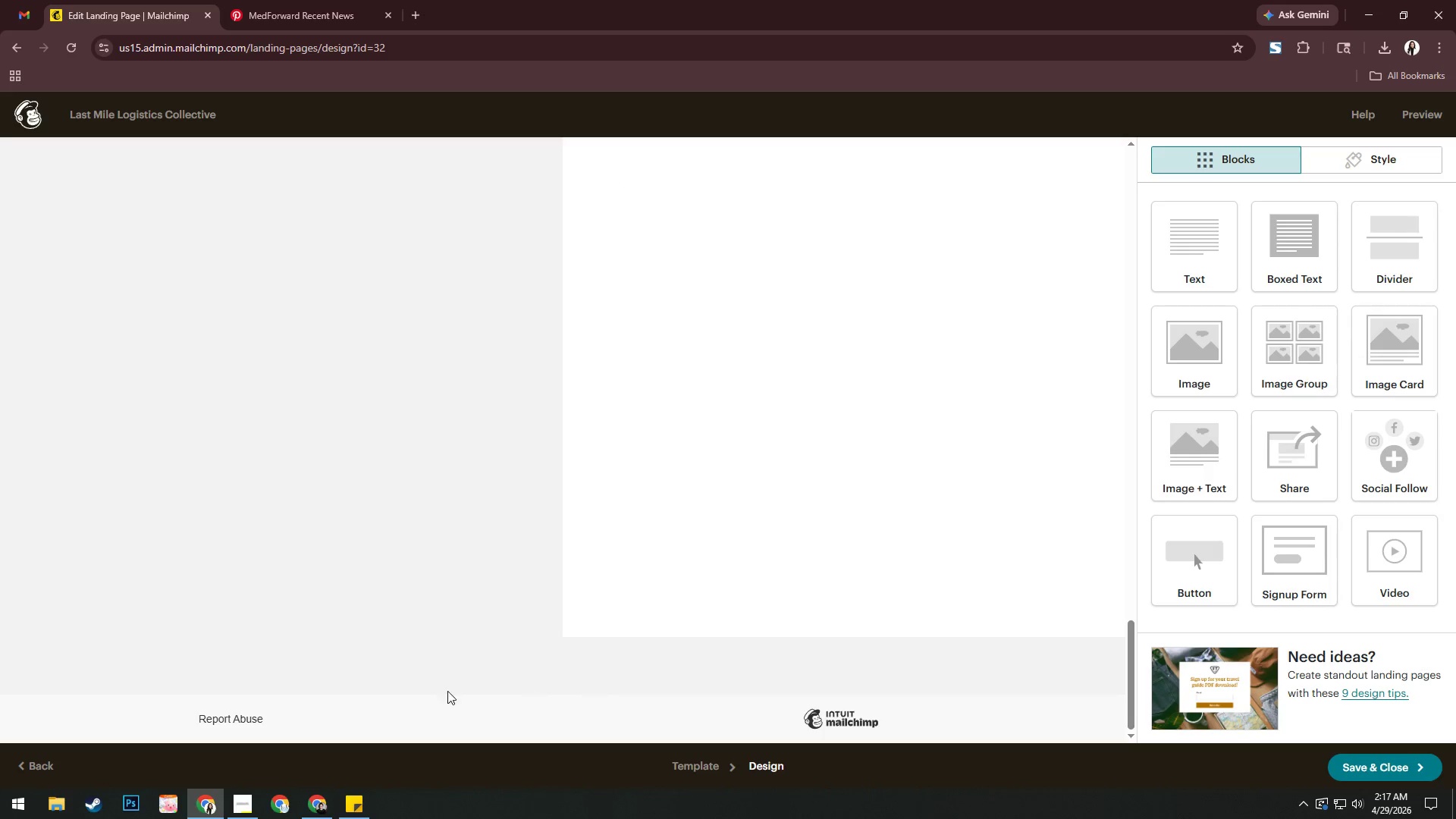 
left_click_drag(start_coordinate=[560, 595], to_coordinate=[552, 595])
 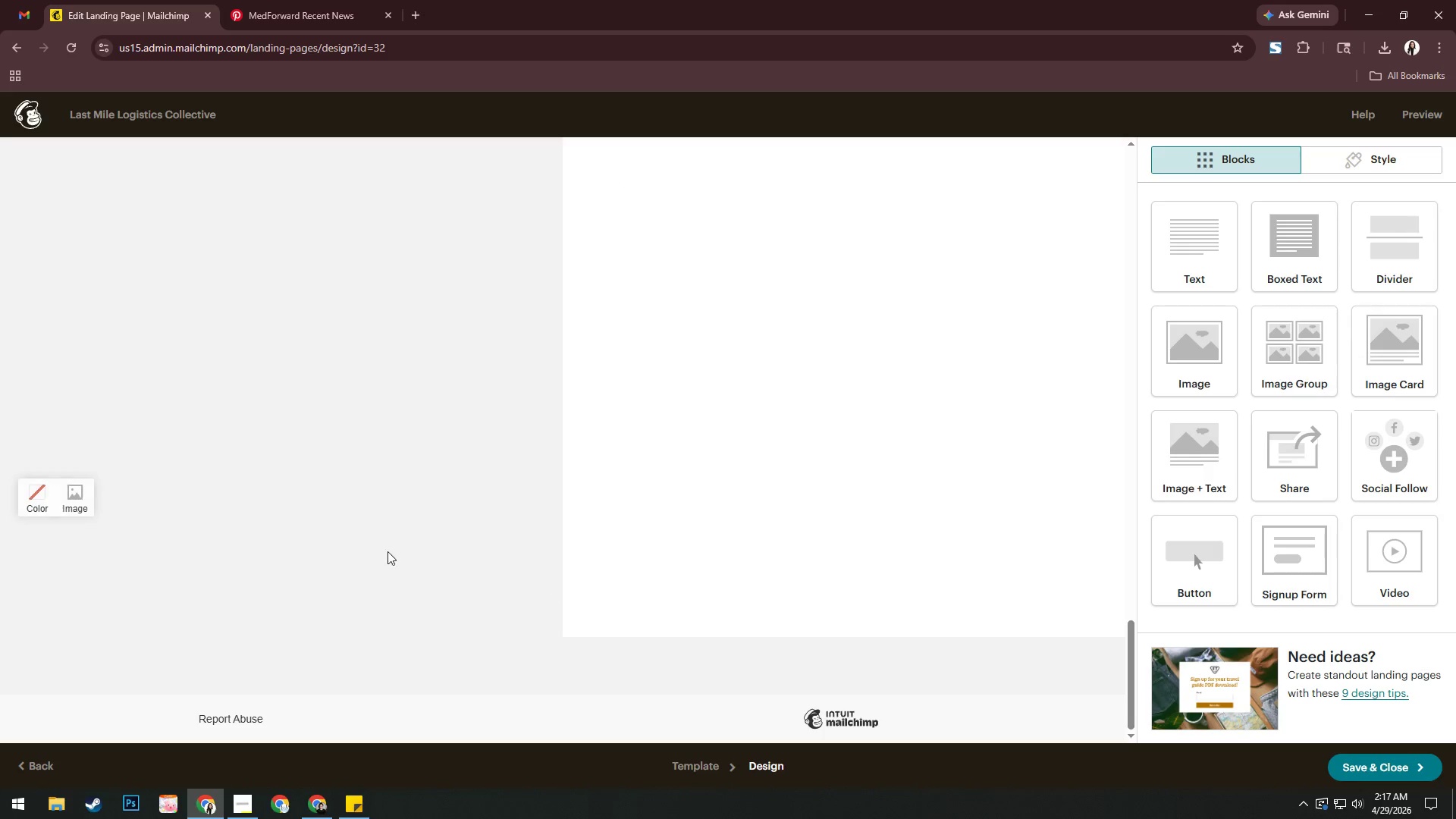 
left_click_drag(start_coordinate=[275, 521], to_coordinate=[875, 557])
 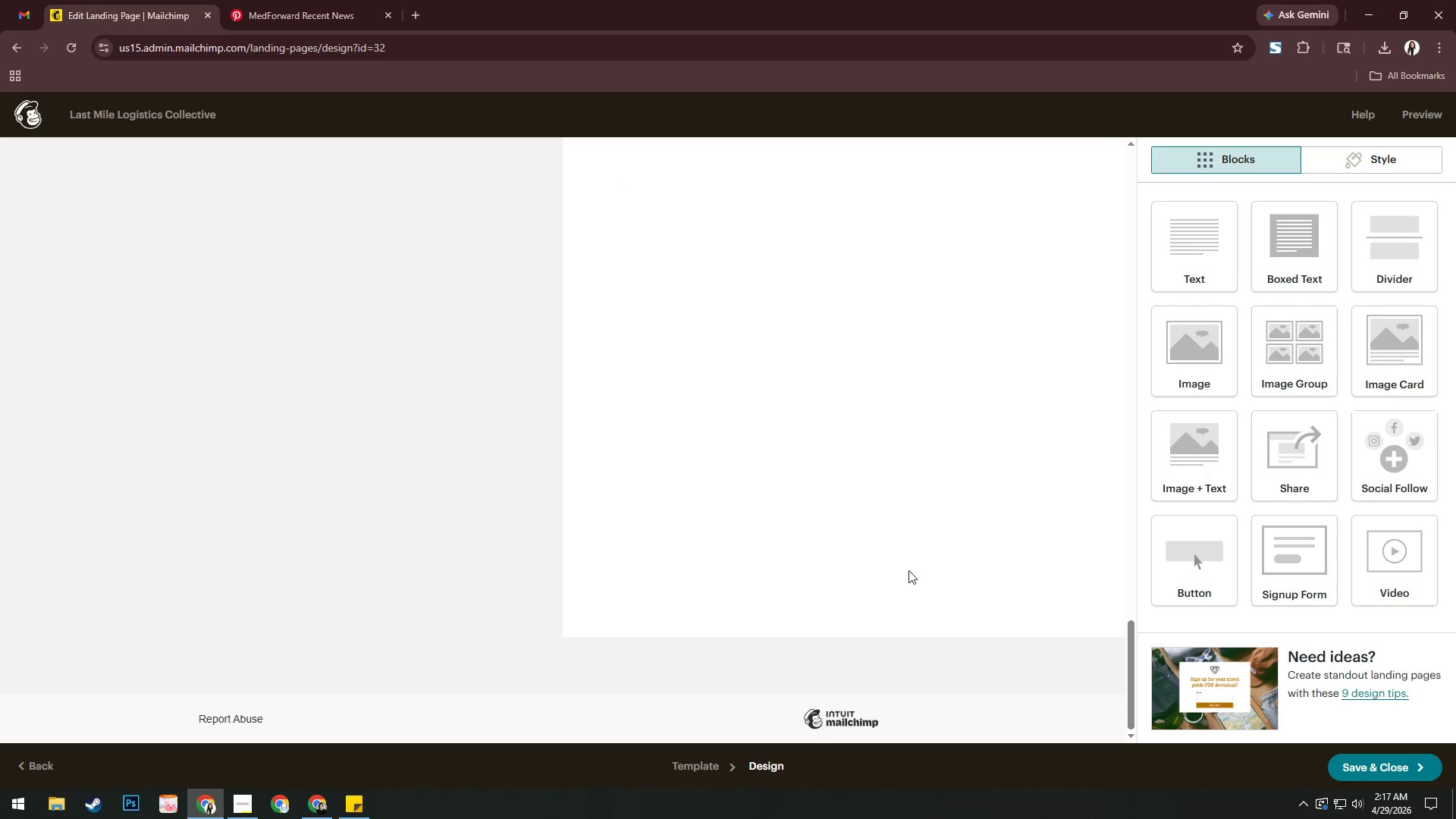 
left_click_drag(start_coordinate=[943, 614], to_coordinate=[950, 618])
 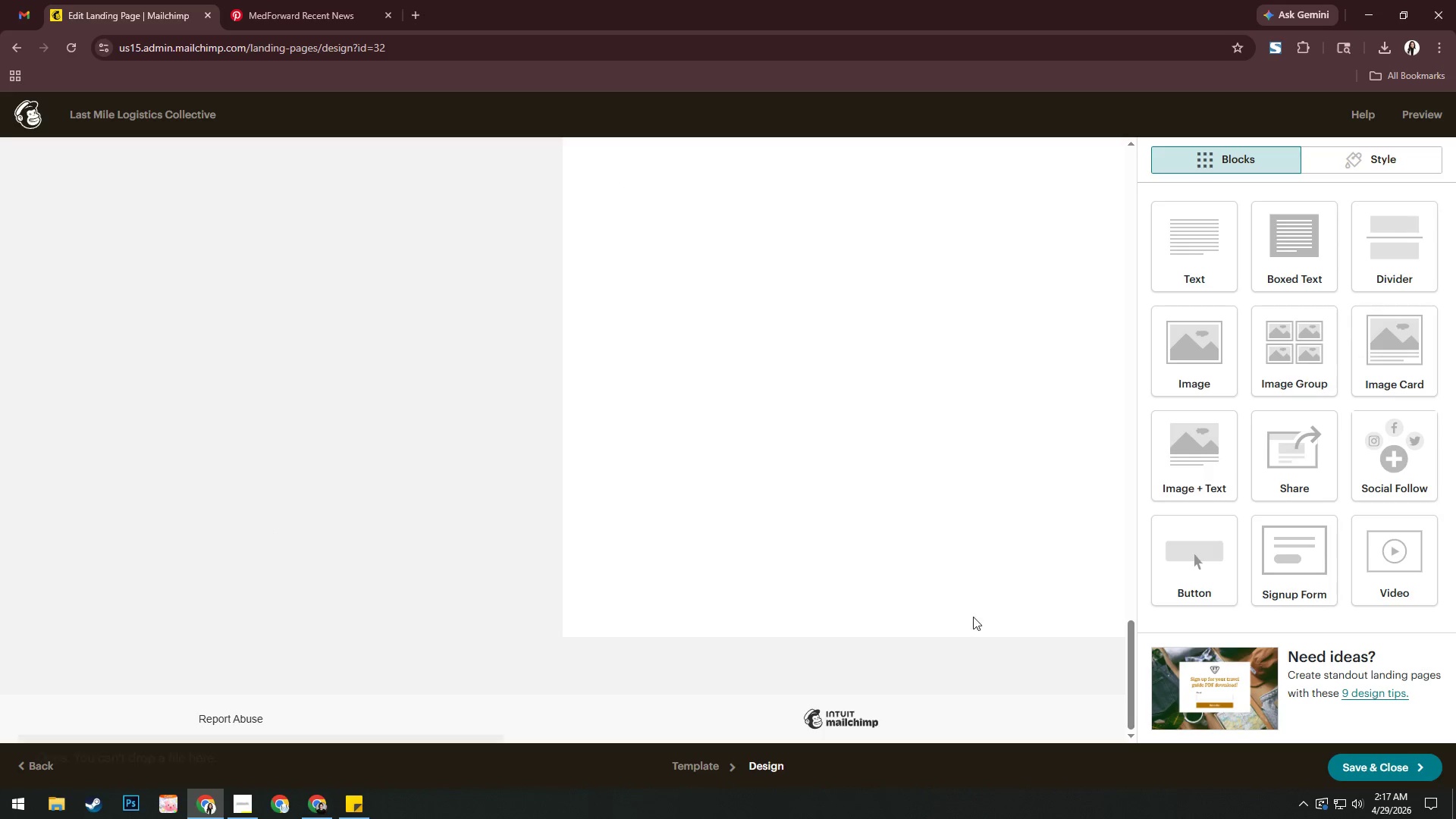 
left_click_drag(start_coordinate=[978, 623], to_coordinate=[1005, 631])
 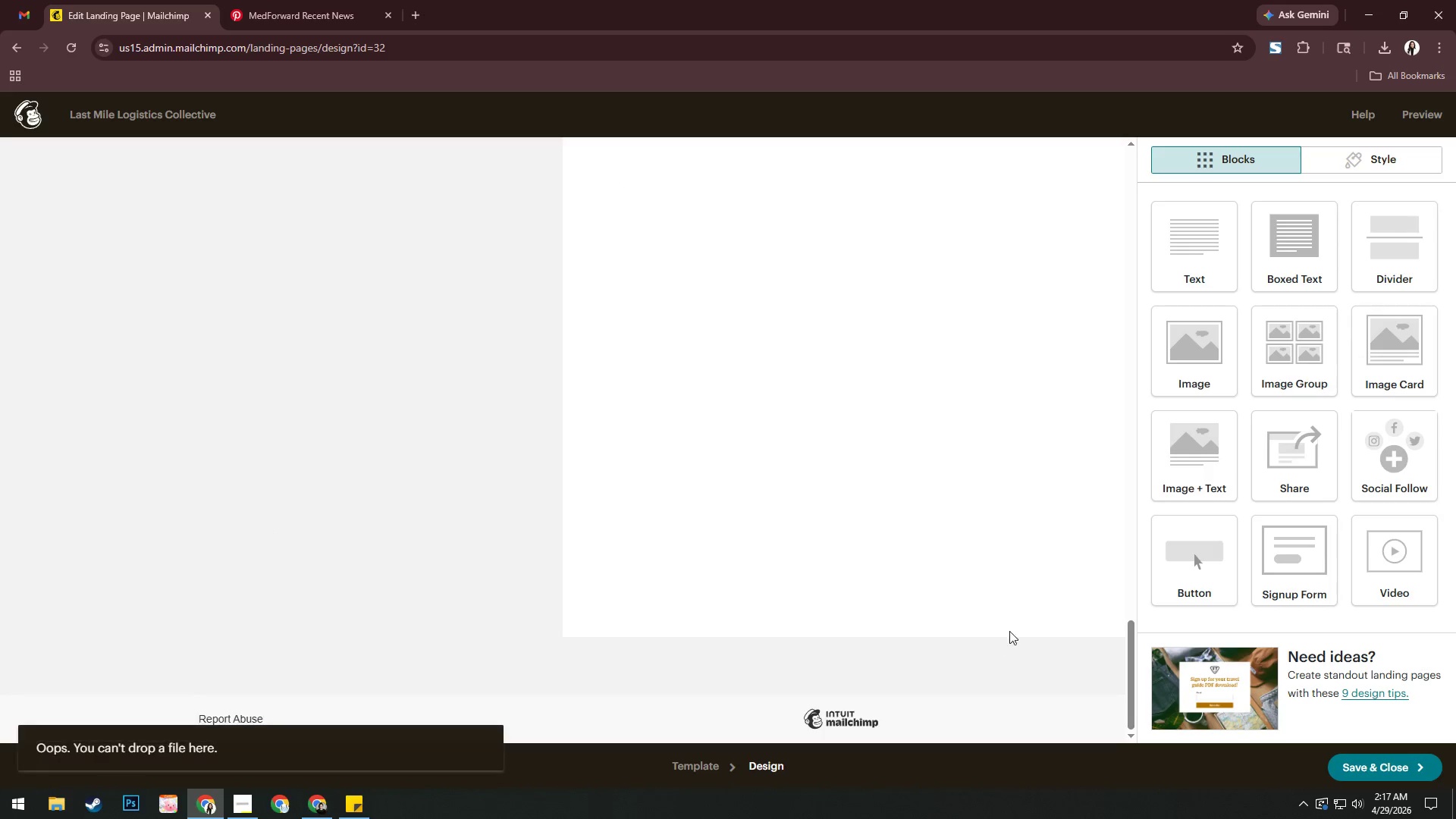 
left_click_drag(start_coordinate=[1030, 629], to_coordinate=[1046, 633])
 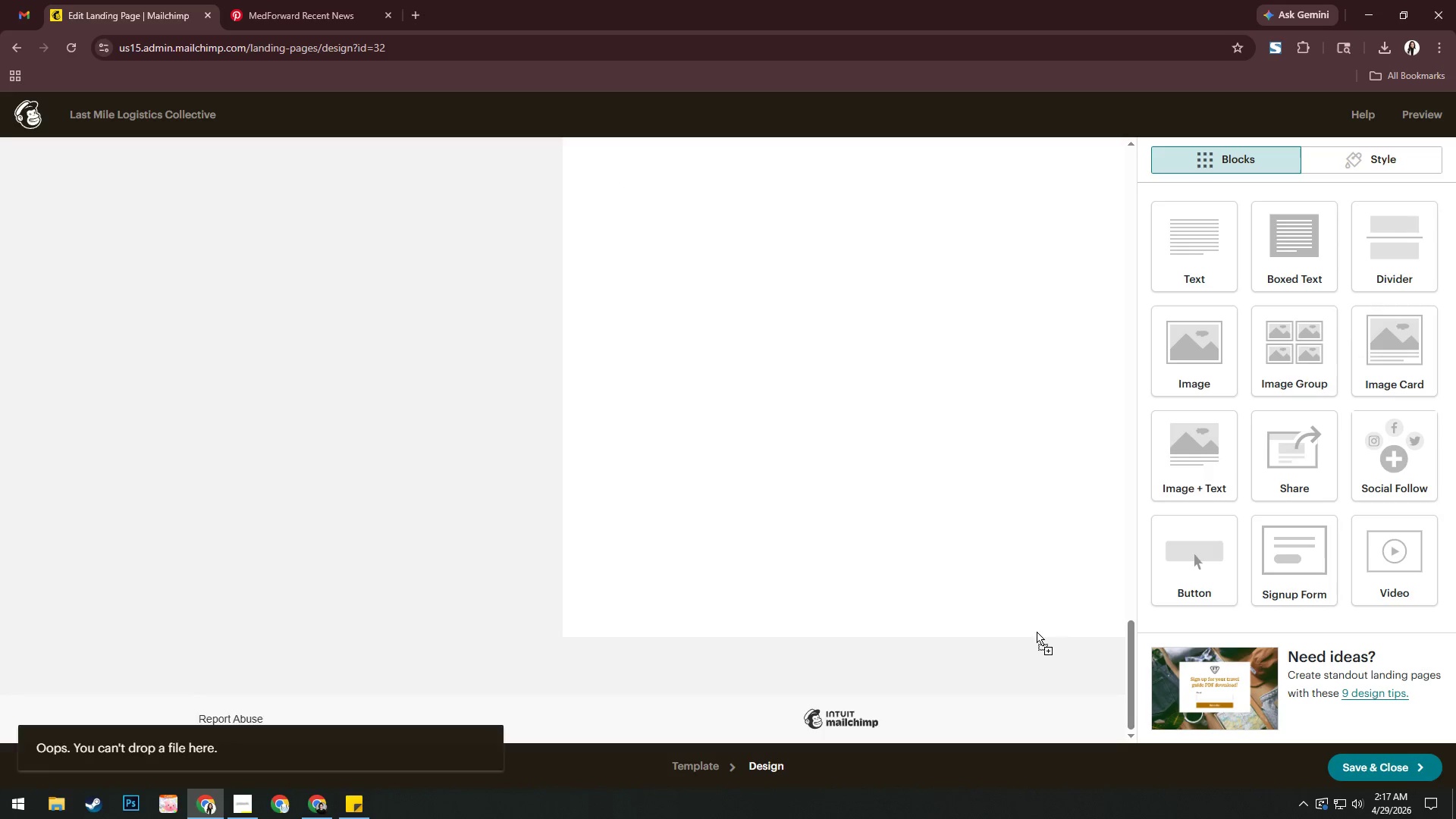 
triple_click([1076, 634])
 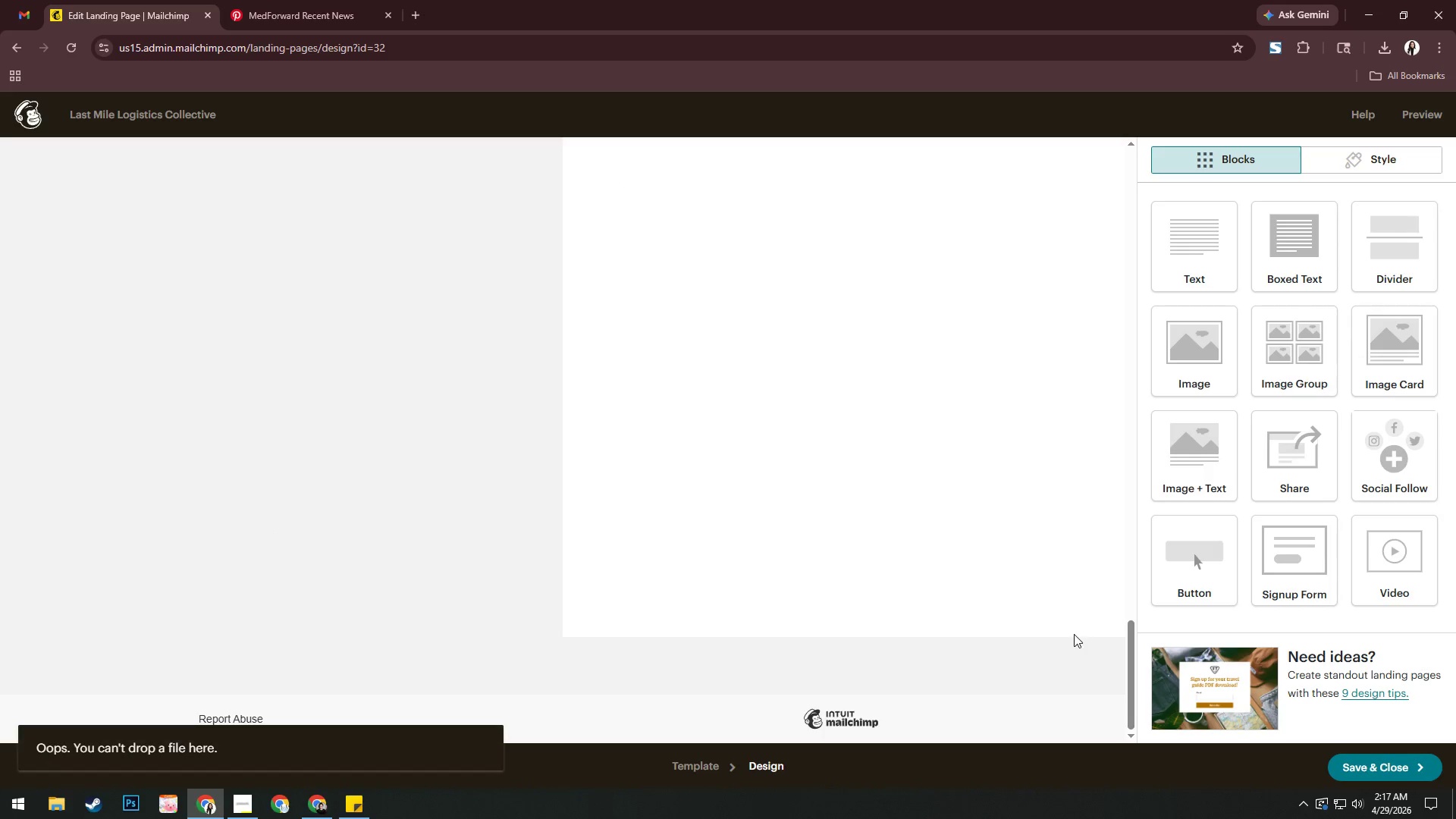 
left_click_drag(start_coordinate=[946, 632], to_coordinate=[921, 630])
 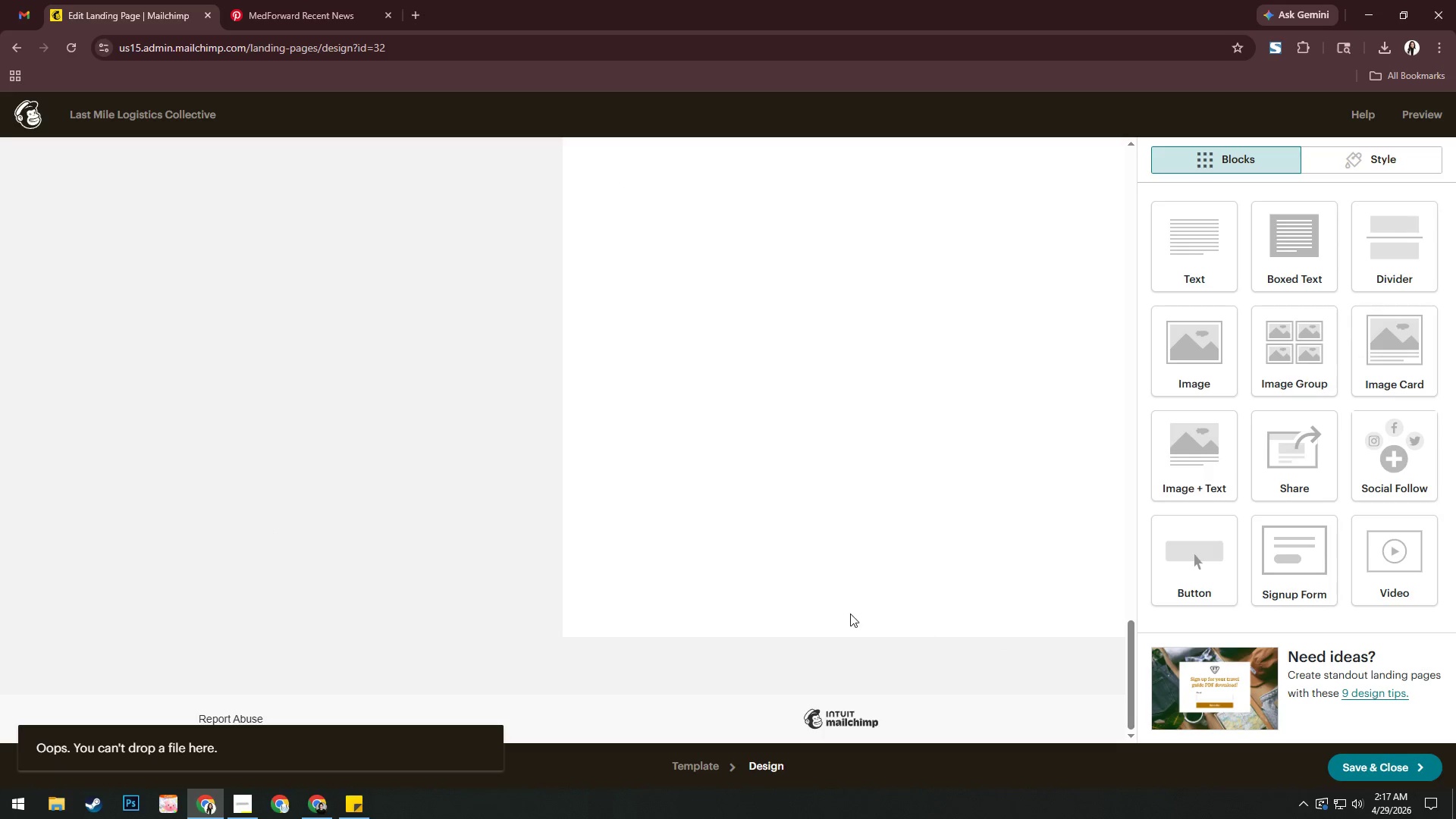 
left_click_drag(start_coordinate=[639, 601], to_coordinate=[385, 593])
 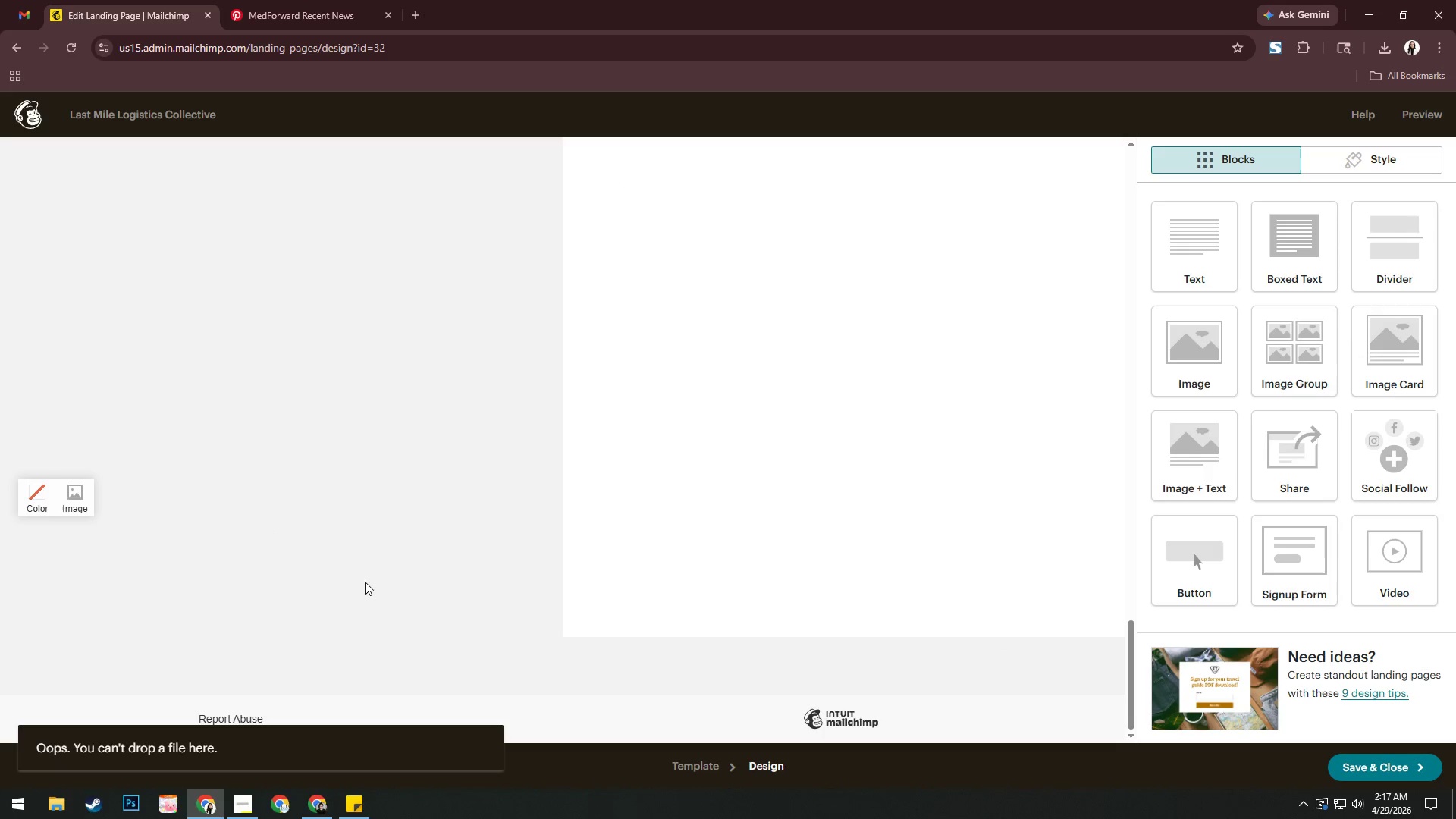 
left_click_drag(start_coordinate=[337, 576], to_coordinate=[325, 578])
 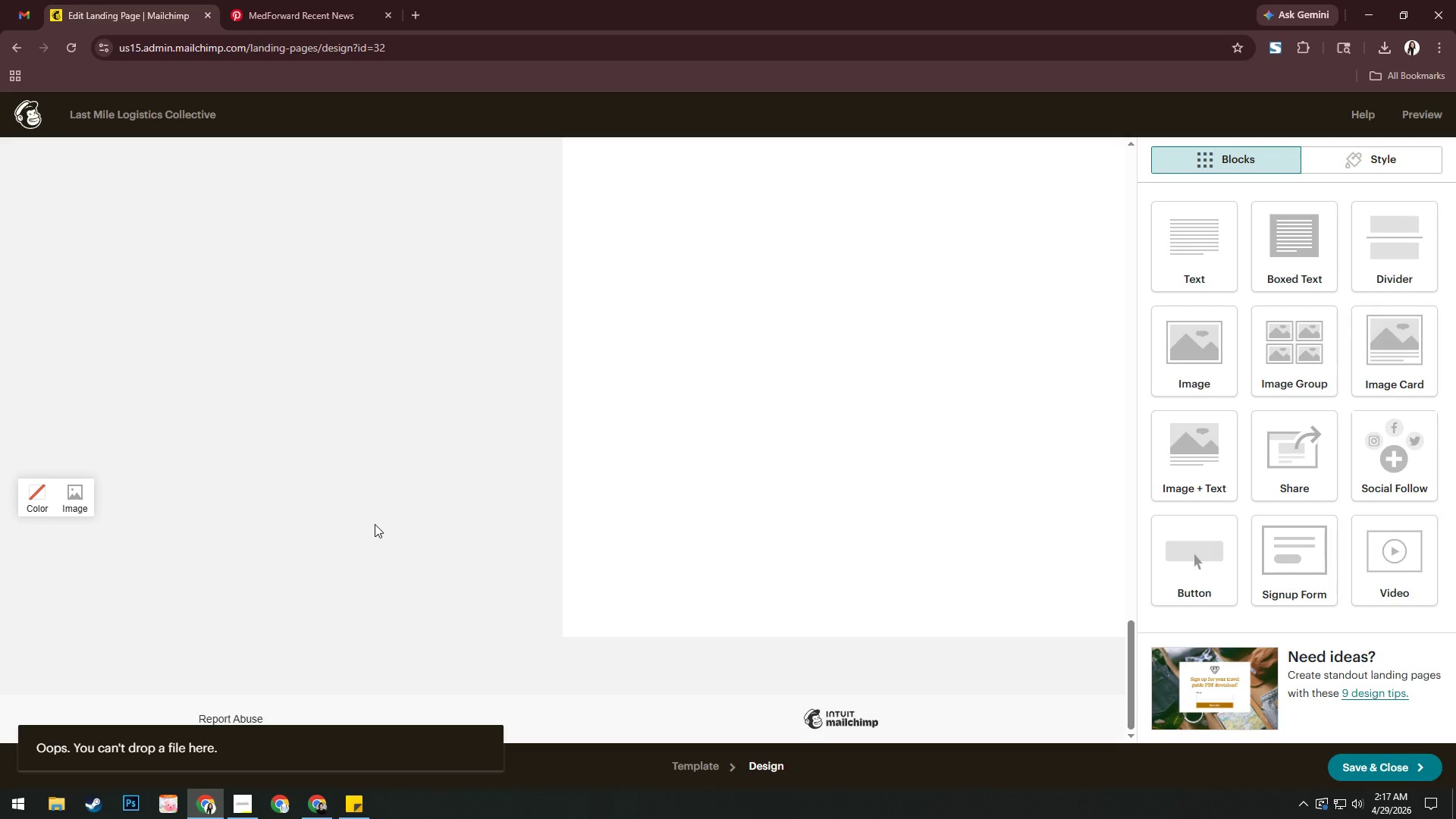 
left_click([381, 518])
 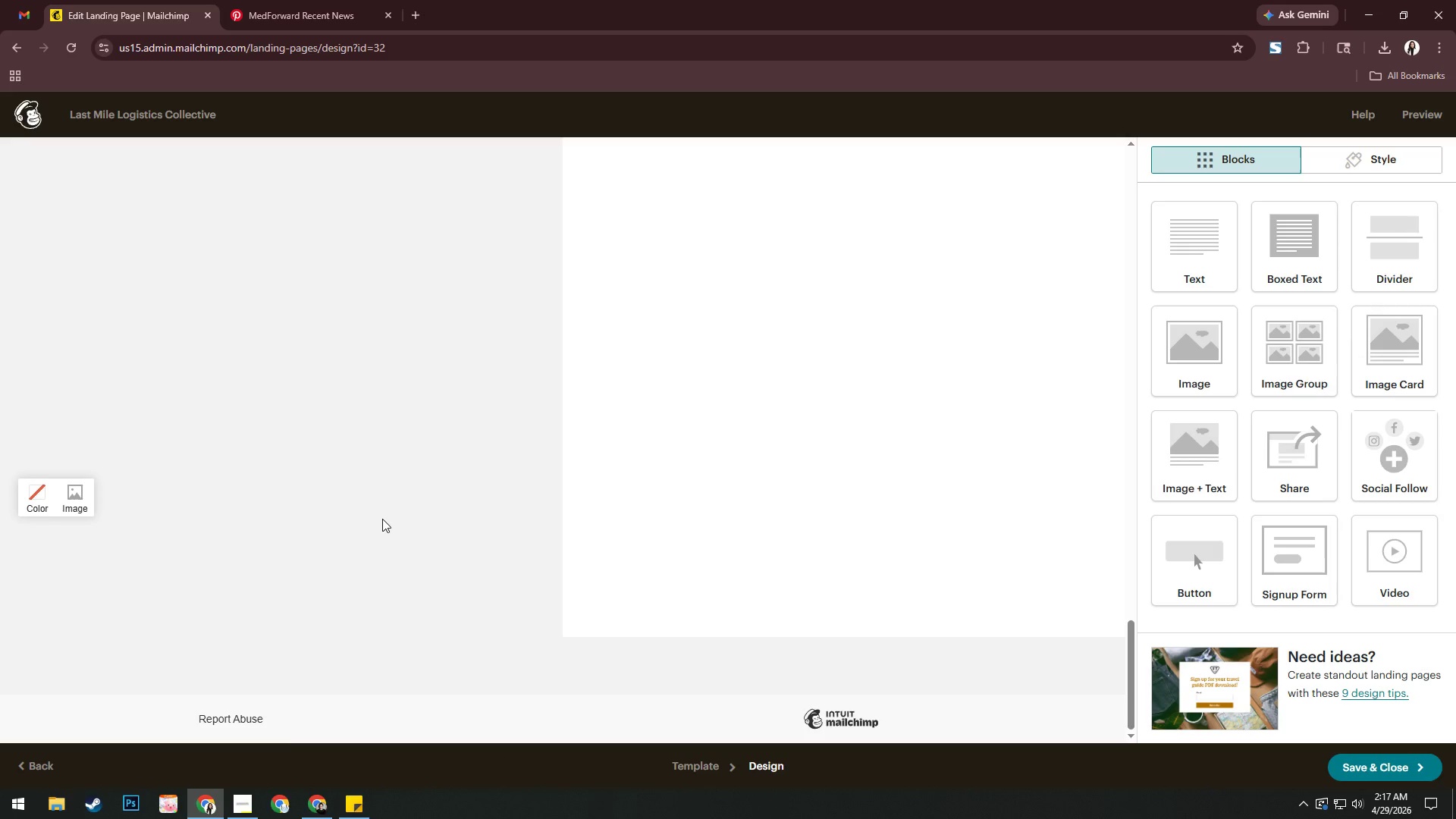 
scroll: coordinate [502, 377], scroll_direction: up, amount: 17.0
 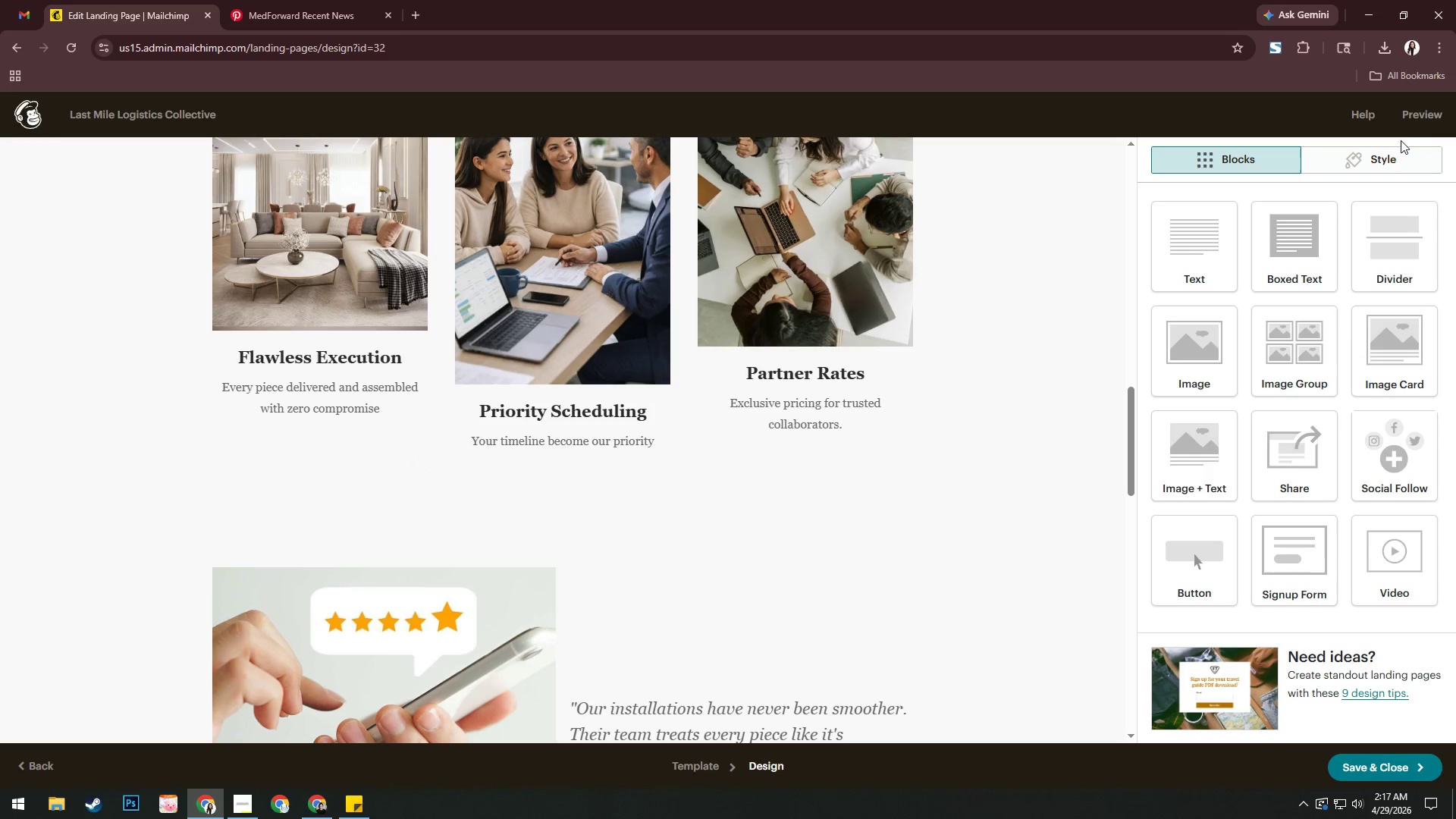 
left_click([1423, 117])
 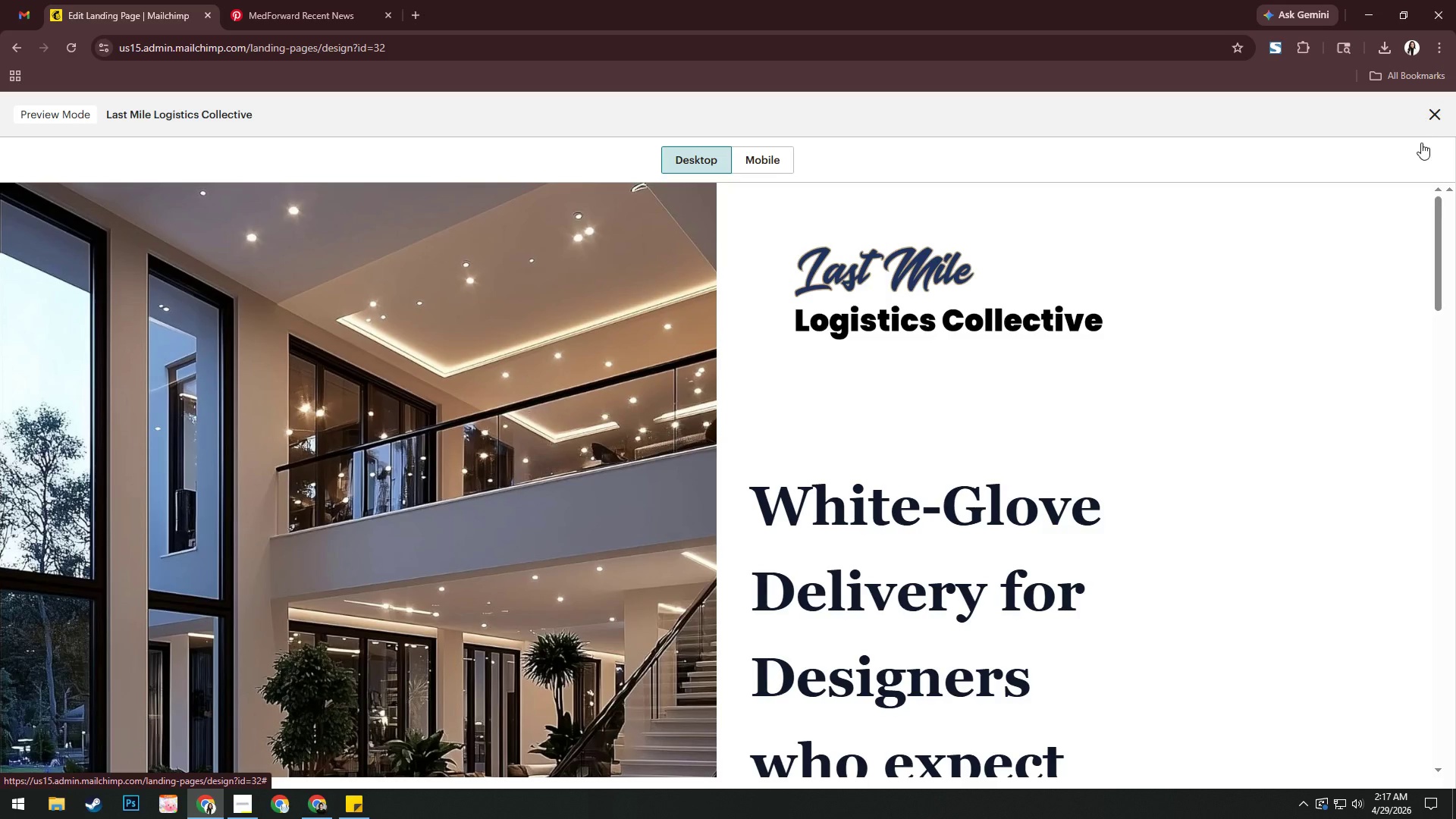 
scroll: coordinate [1299, 308], scroll_direction: down, amount: 19.0
 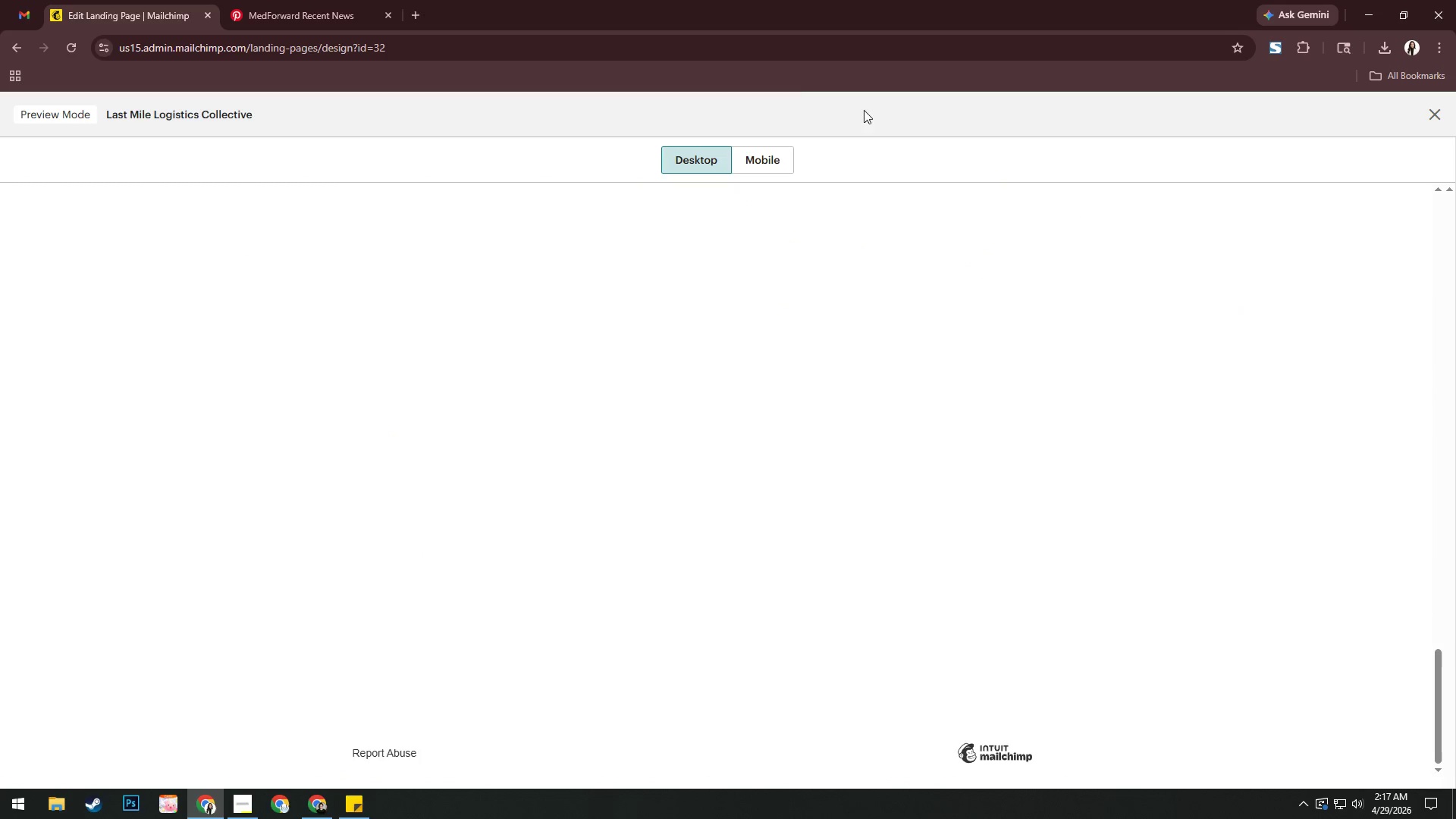 
left_click([760, 163])
 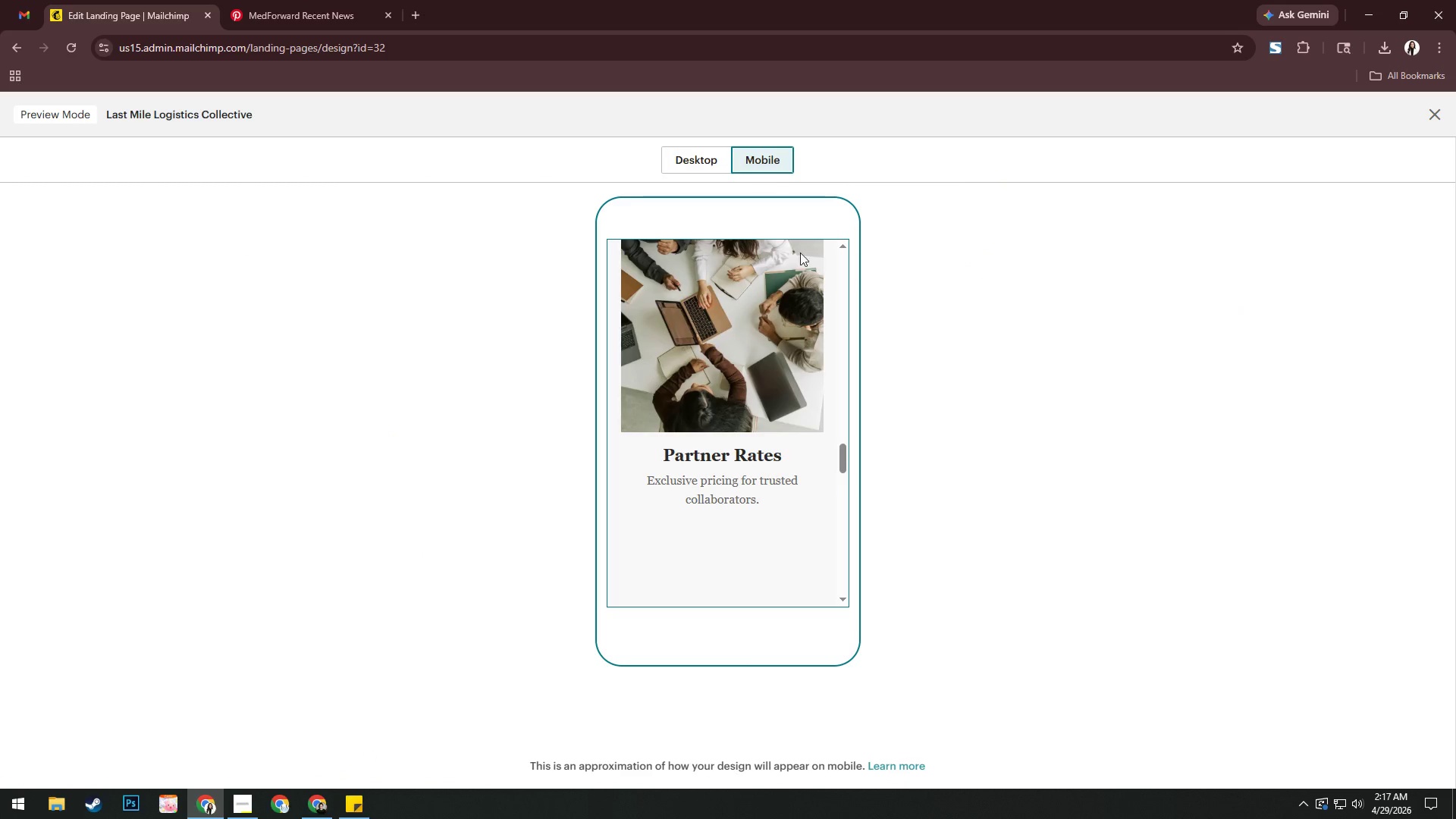 
scroll: coordinate [810, 343], scroll_direction: up, amount: 45.0
 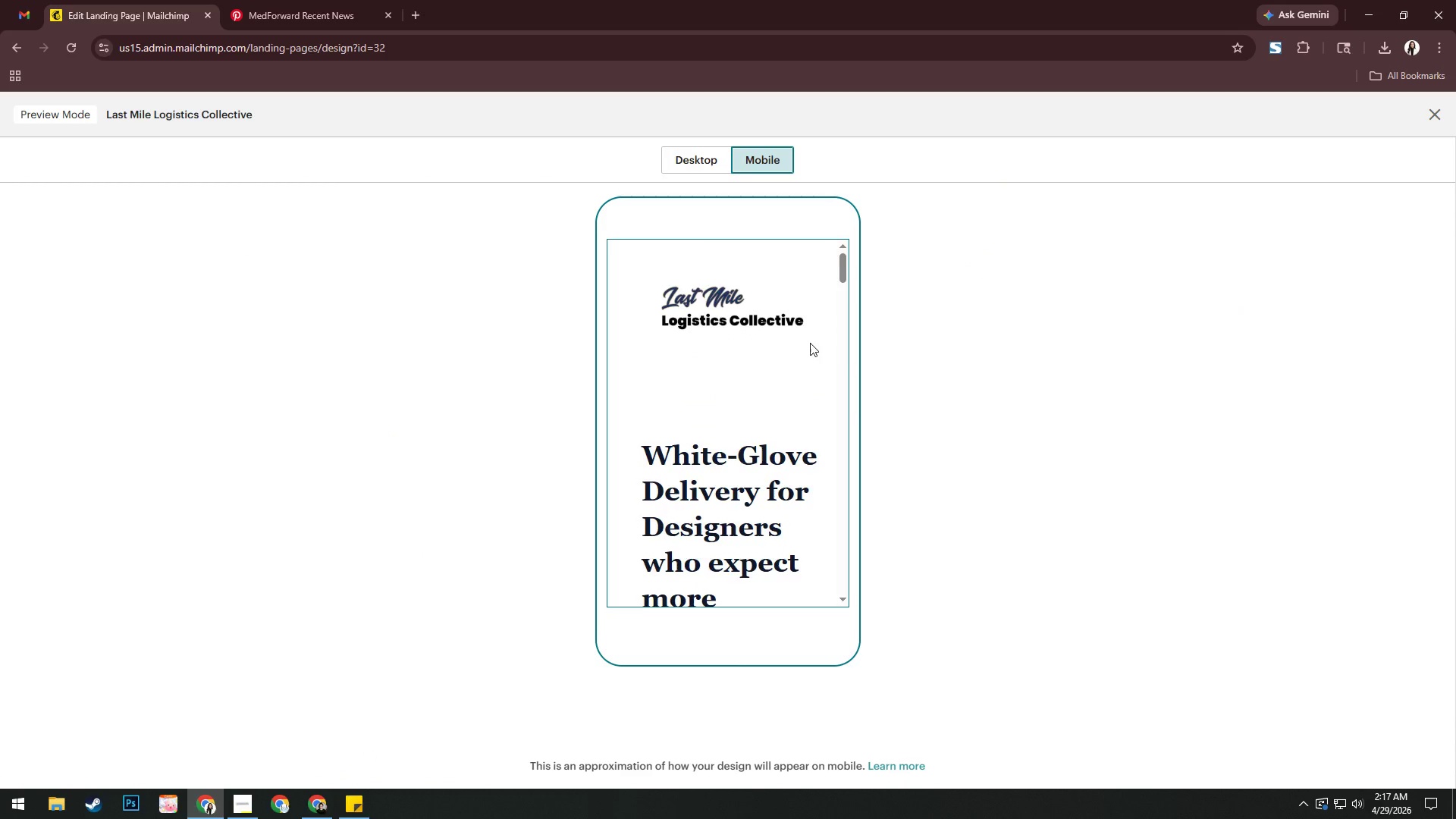 
scroll: coordinate [794, 481], scroll_direction: down, amount: 18.0
 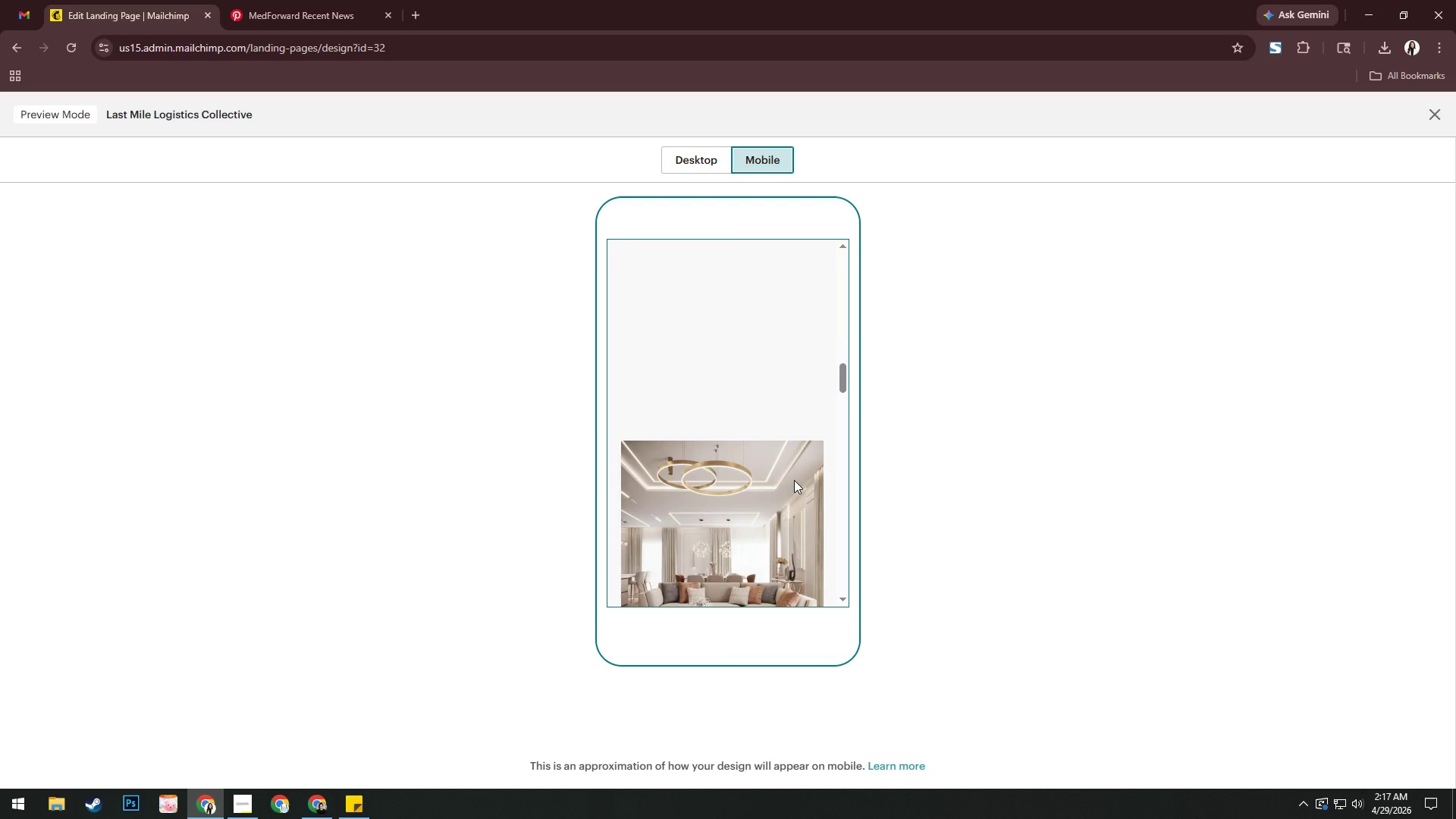 
scroll: coordinate [794, 480], scroll_direction: up, amount: 4.0
 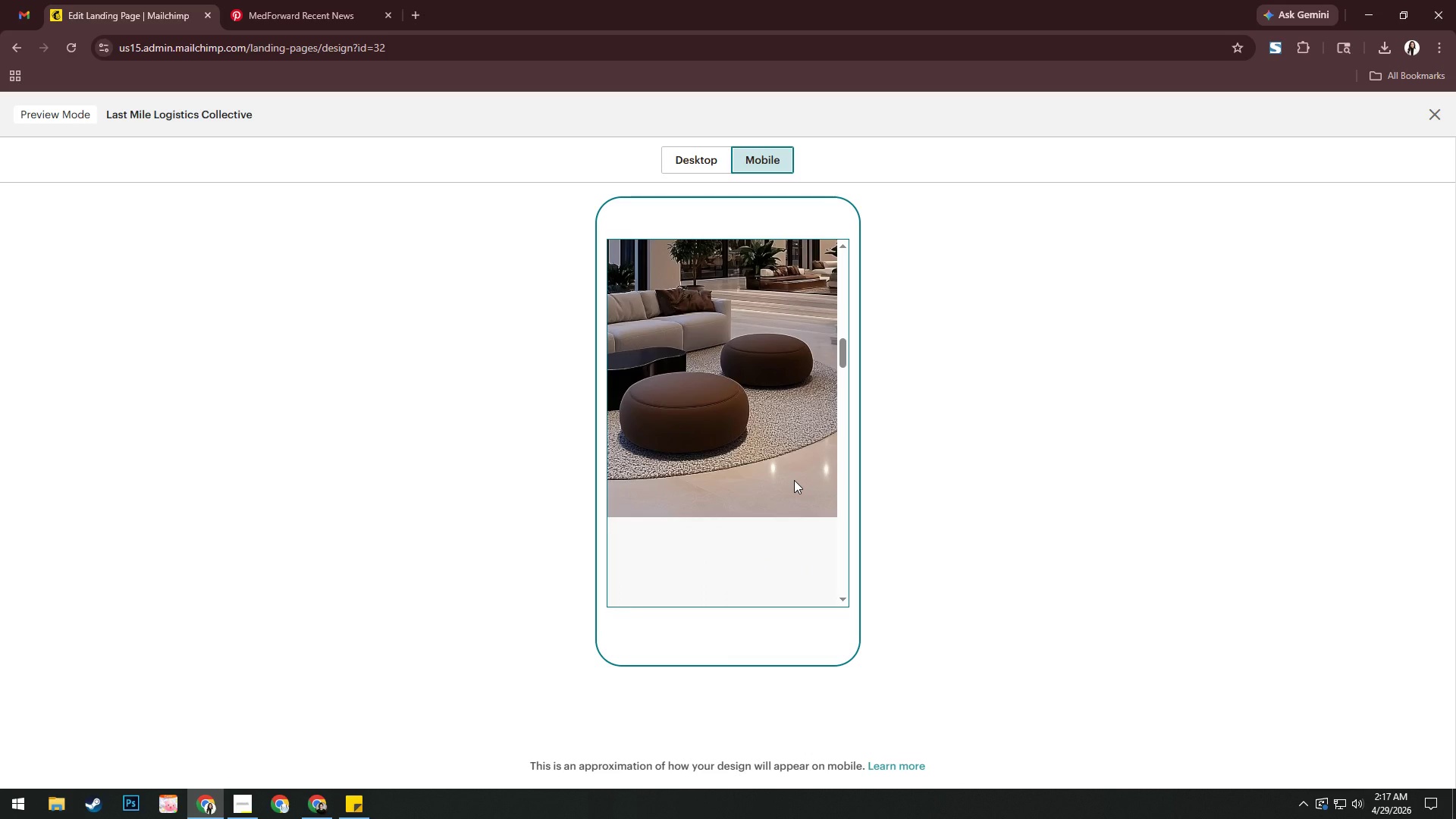 
scroll: coordinate [794, 480], scroll_direction: down, amount: 6.0
 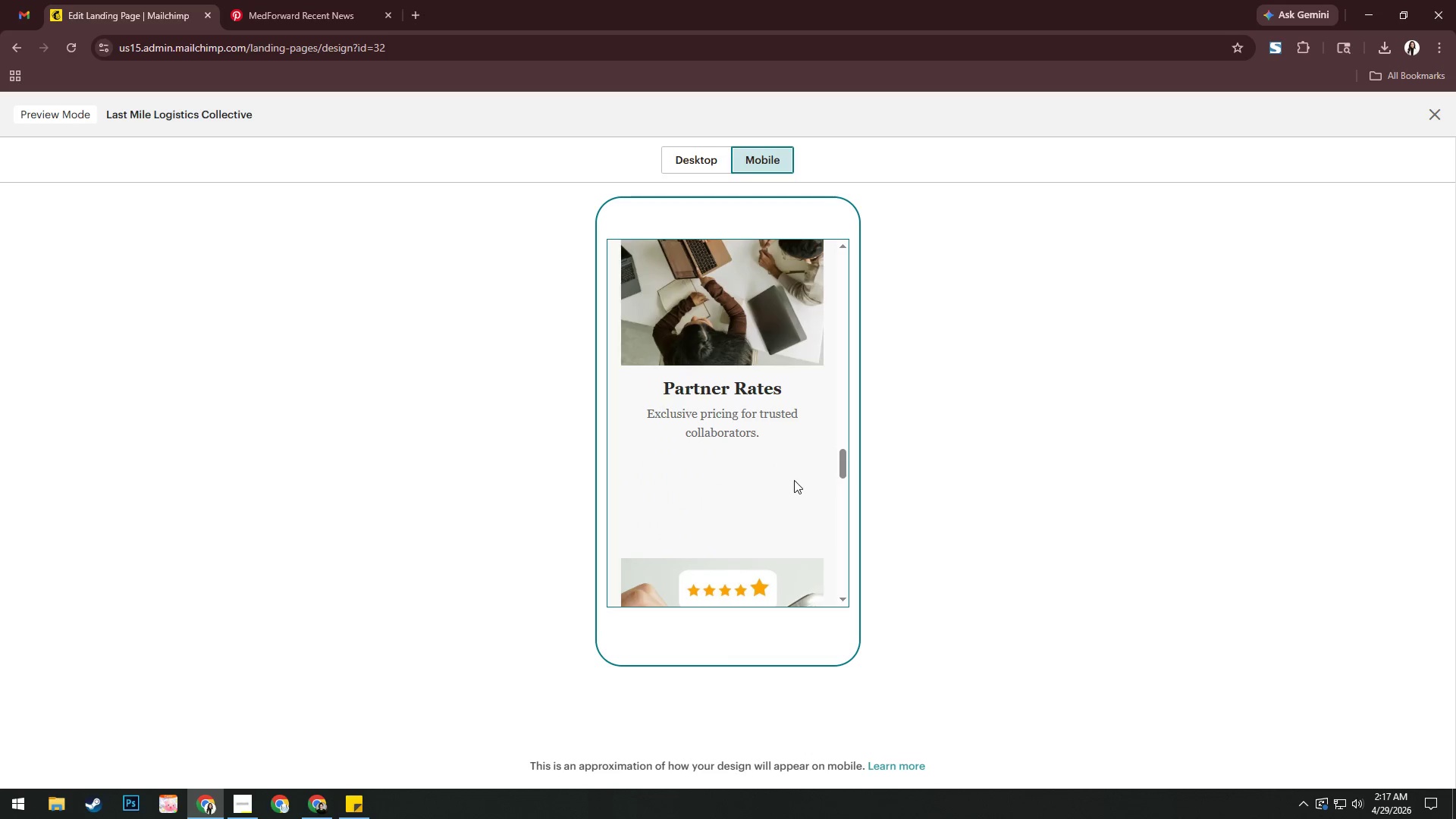 
left_click([695, 161])
 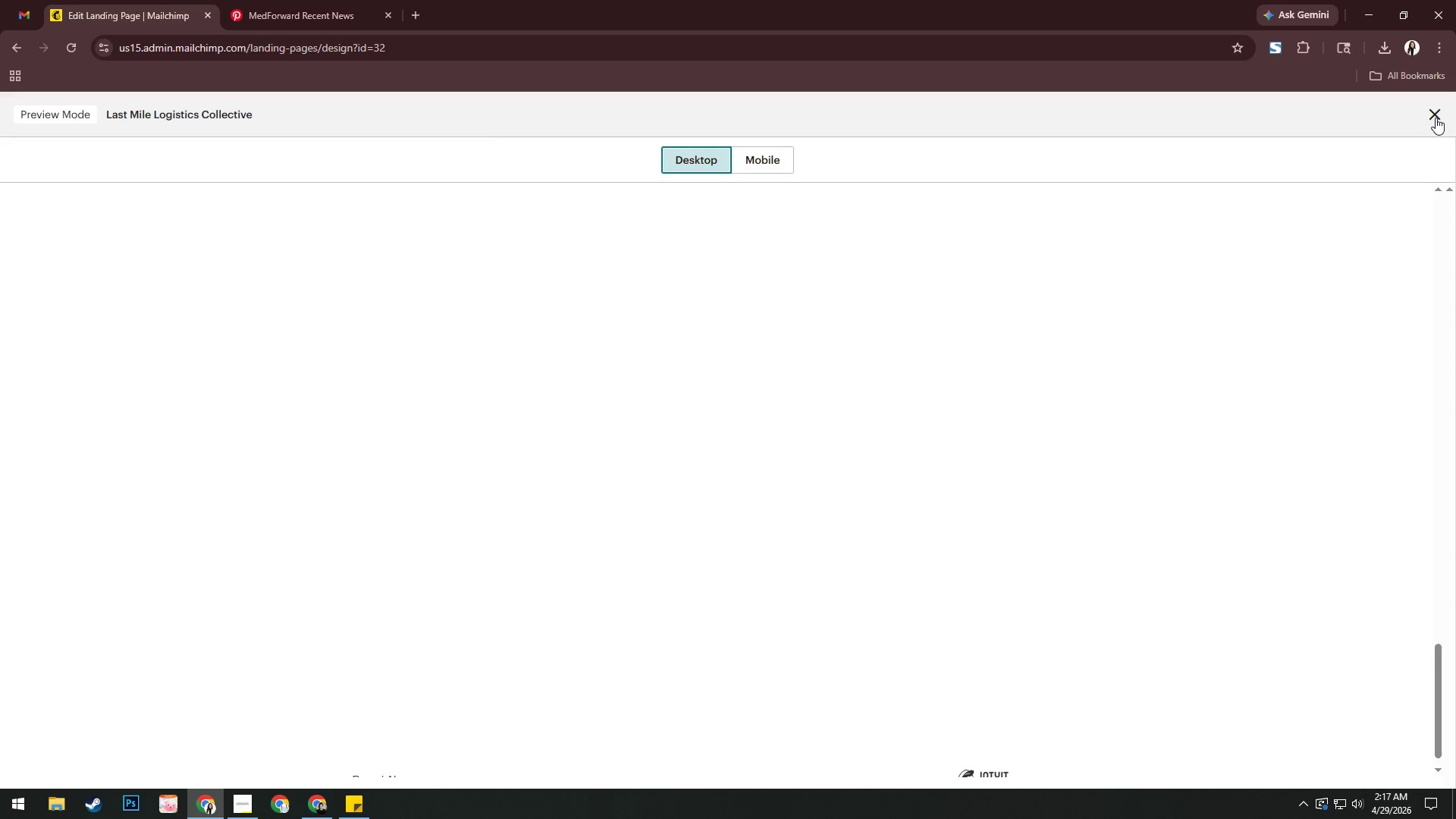 
scroll: coordinate [900, 447], scroll_direction: up, amount: 9.0
 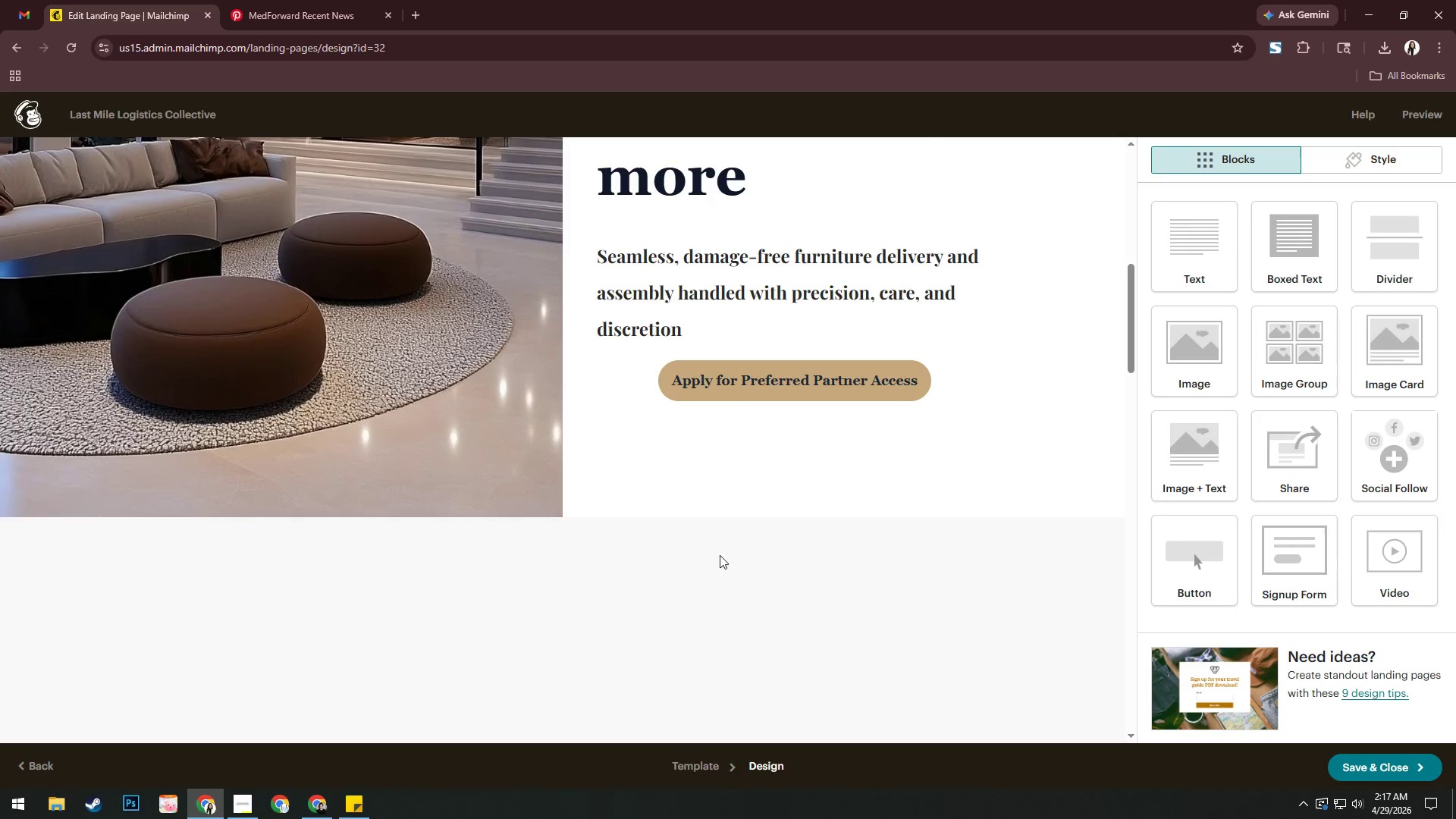 
left_click([715, 575])
 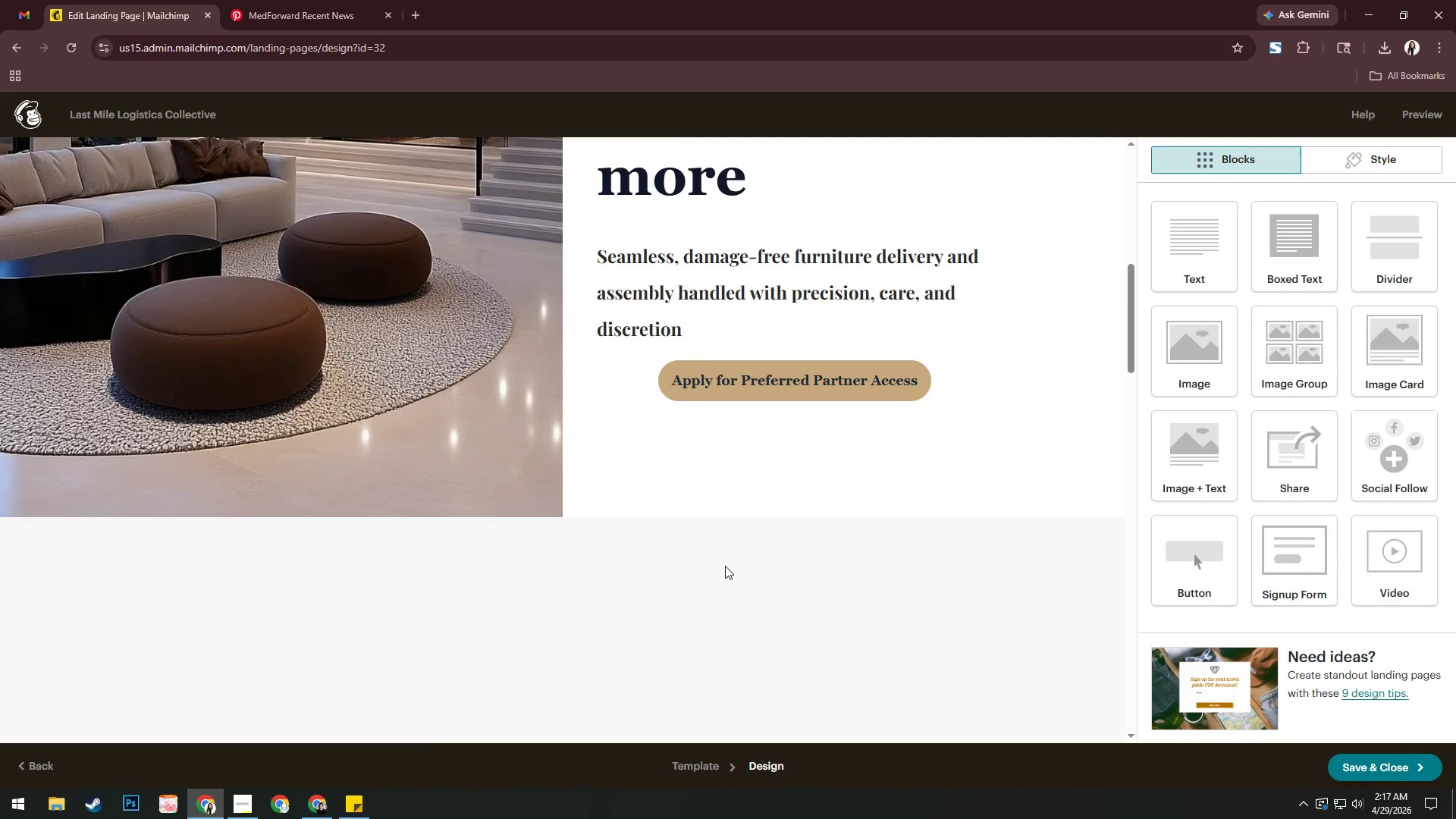 
left_click([713, 369])
 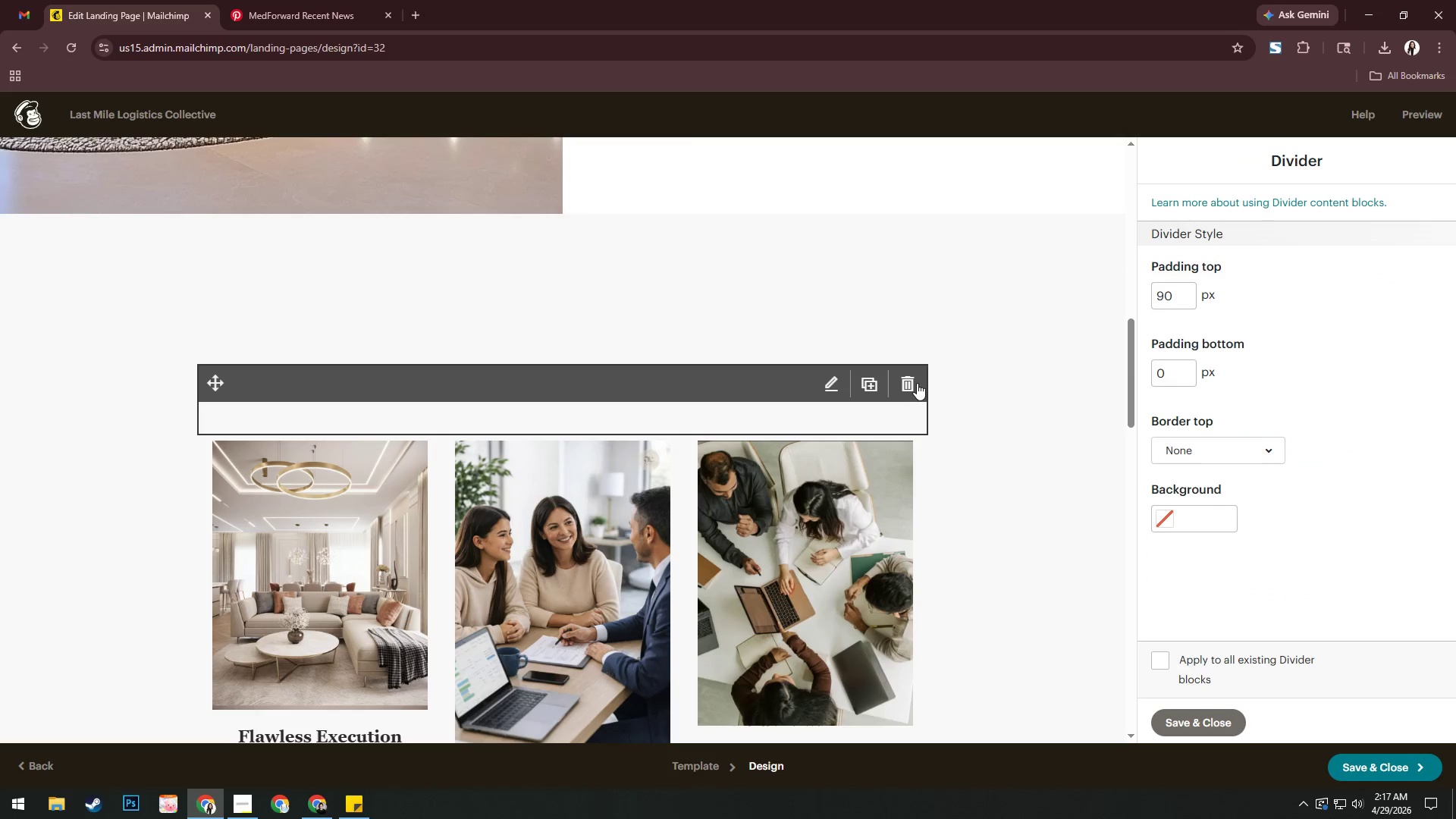 
scroll: coordinate [734, 560], scroll_direction: down, amount: 4.0
 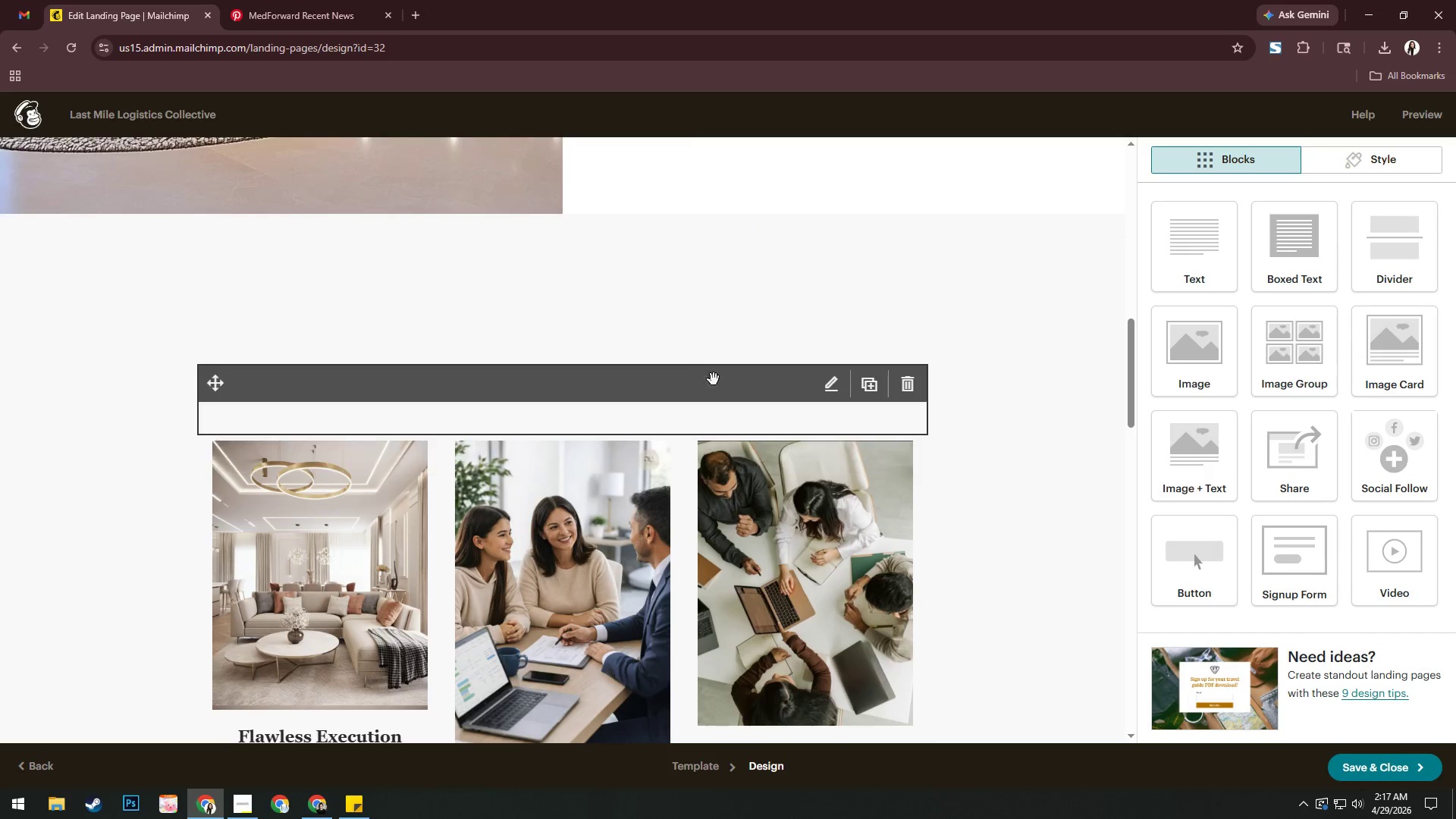 
left_click([917, 383])
 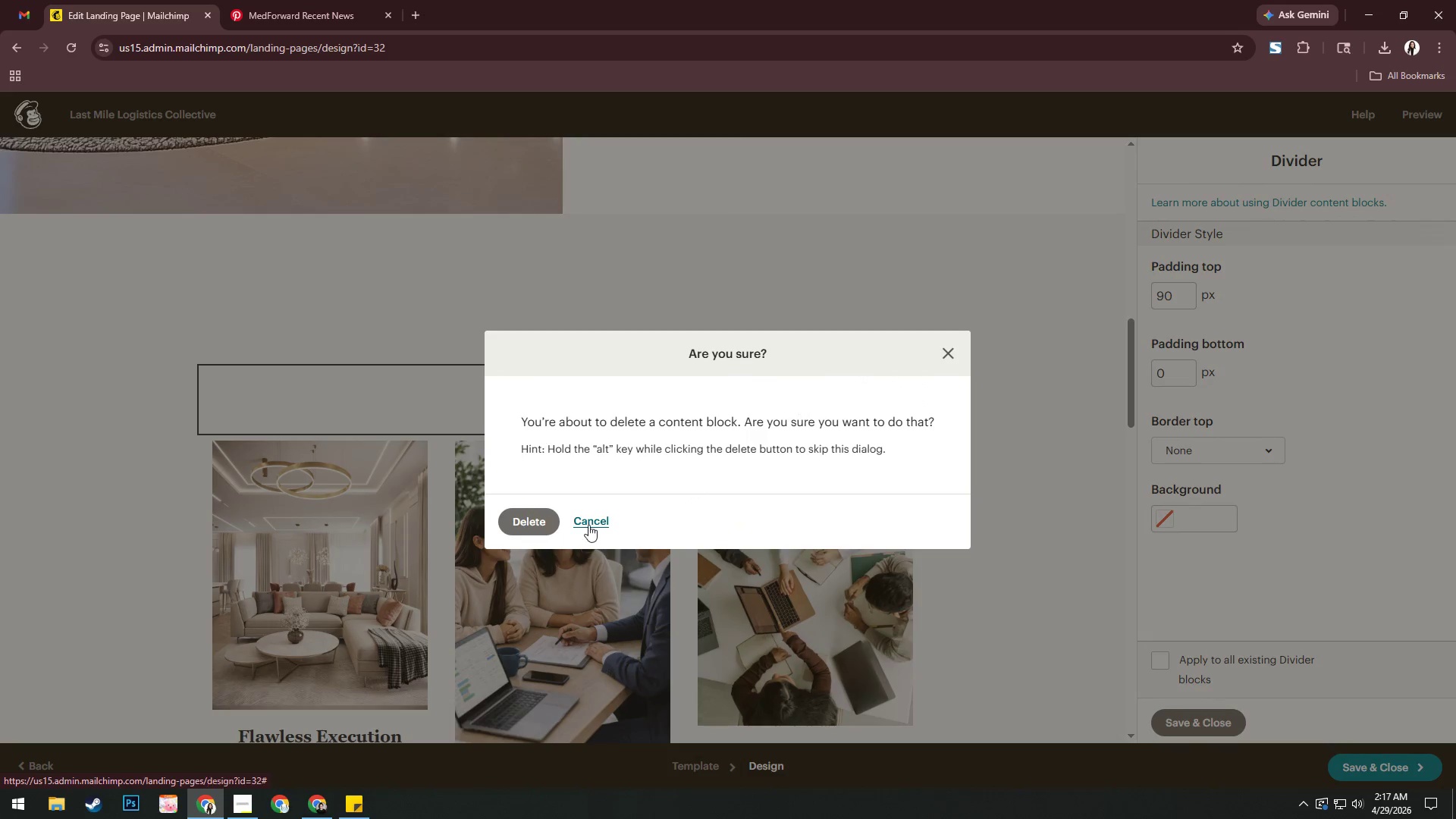 
left_click([546, 522])
 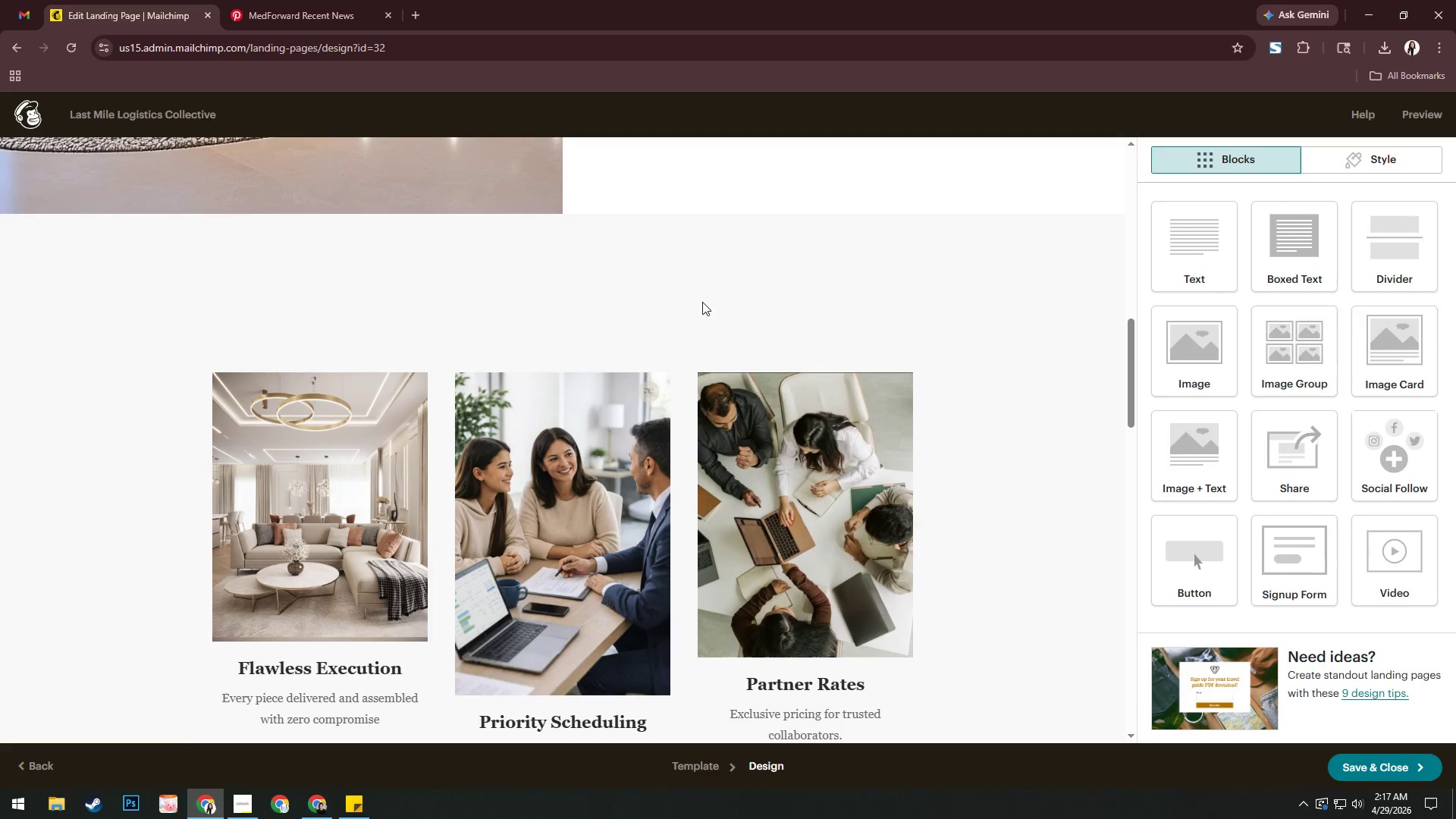 
double_click([757, 241])
 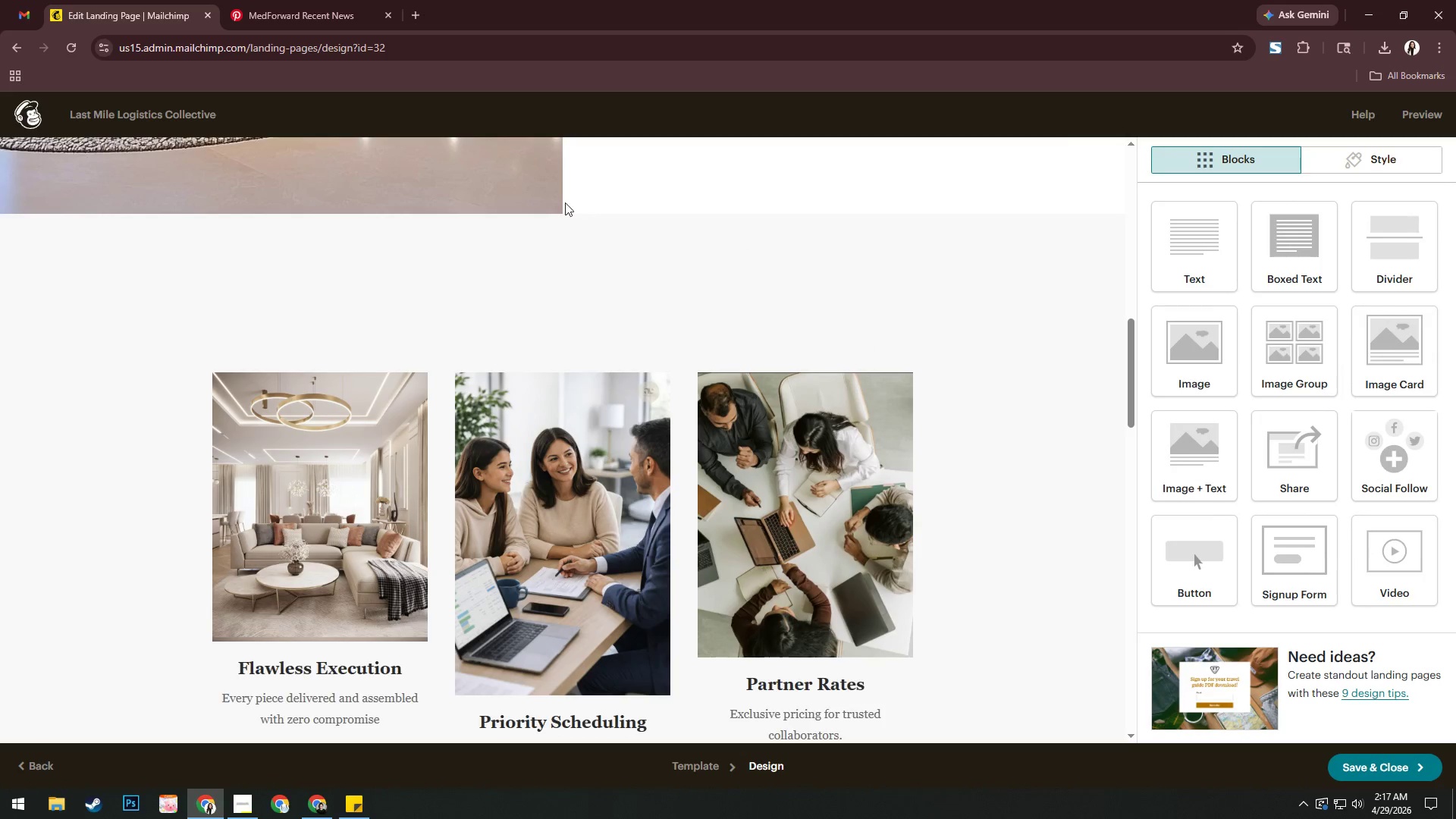 
triple_click([565, 202])
 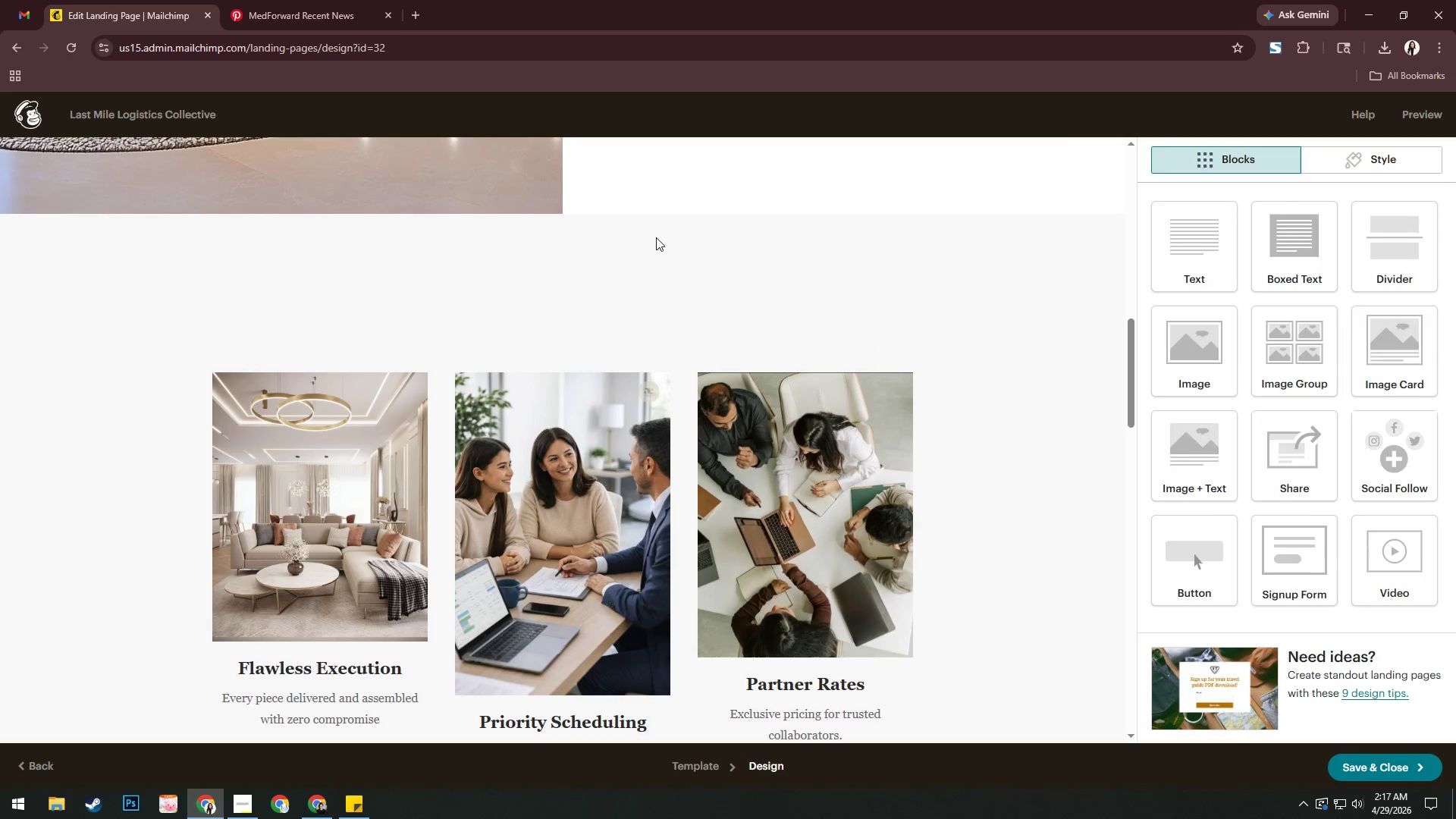 
triple_click([683, 289])
 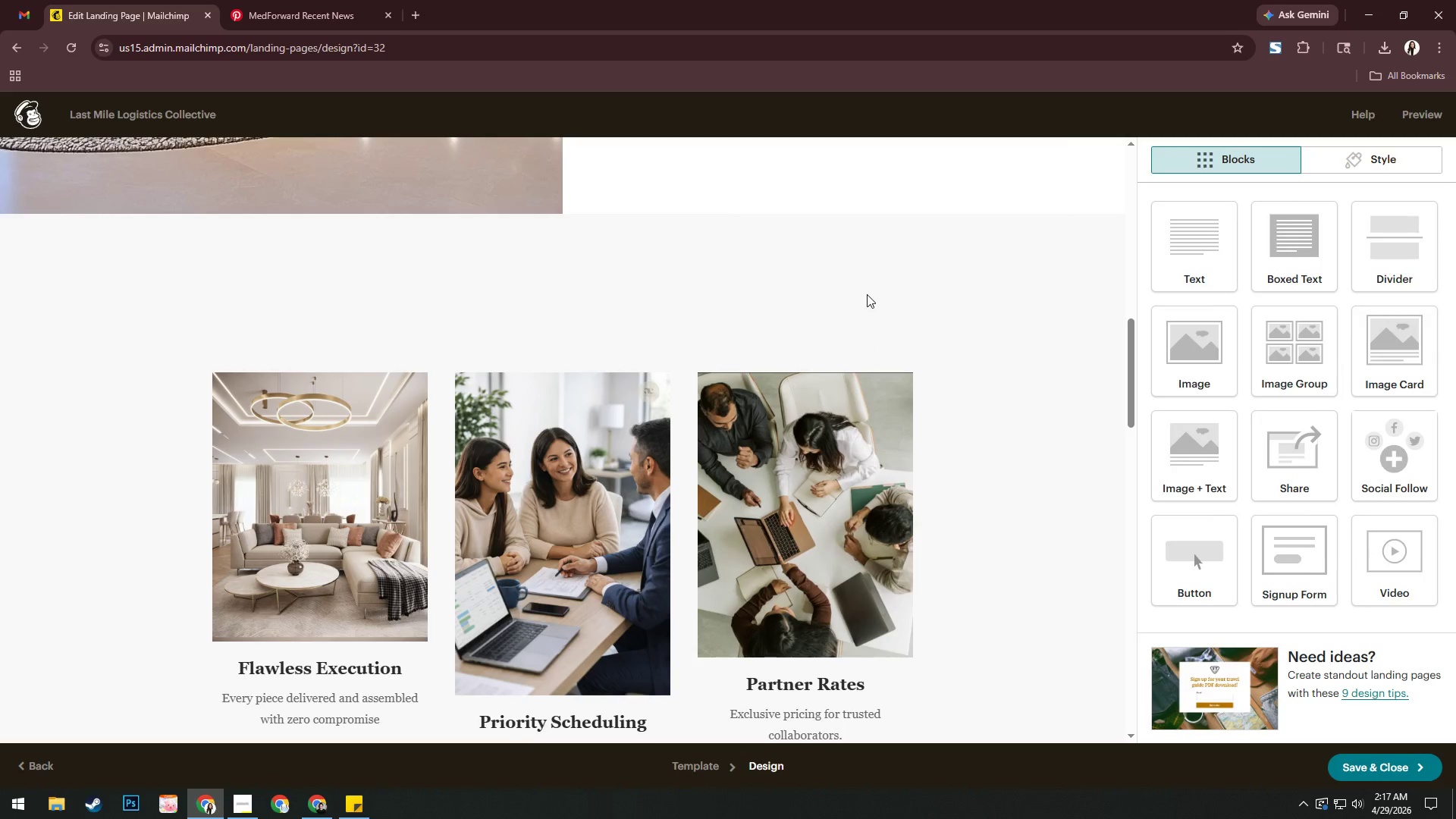 
scroll: coordinate [867, 294], scroll_direction: up, amount: 2.0
 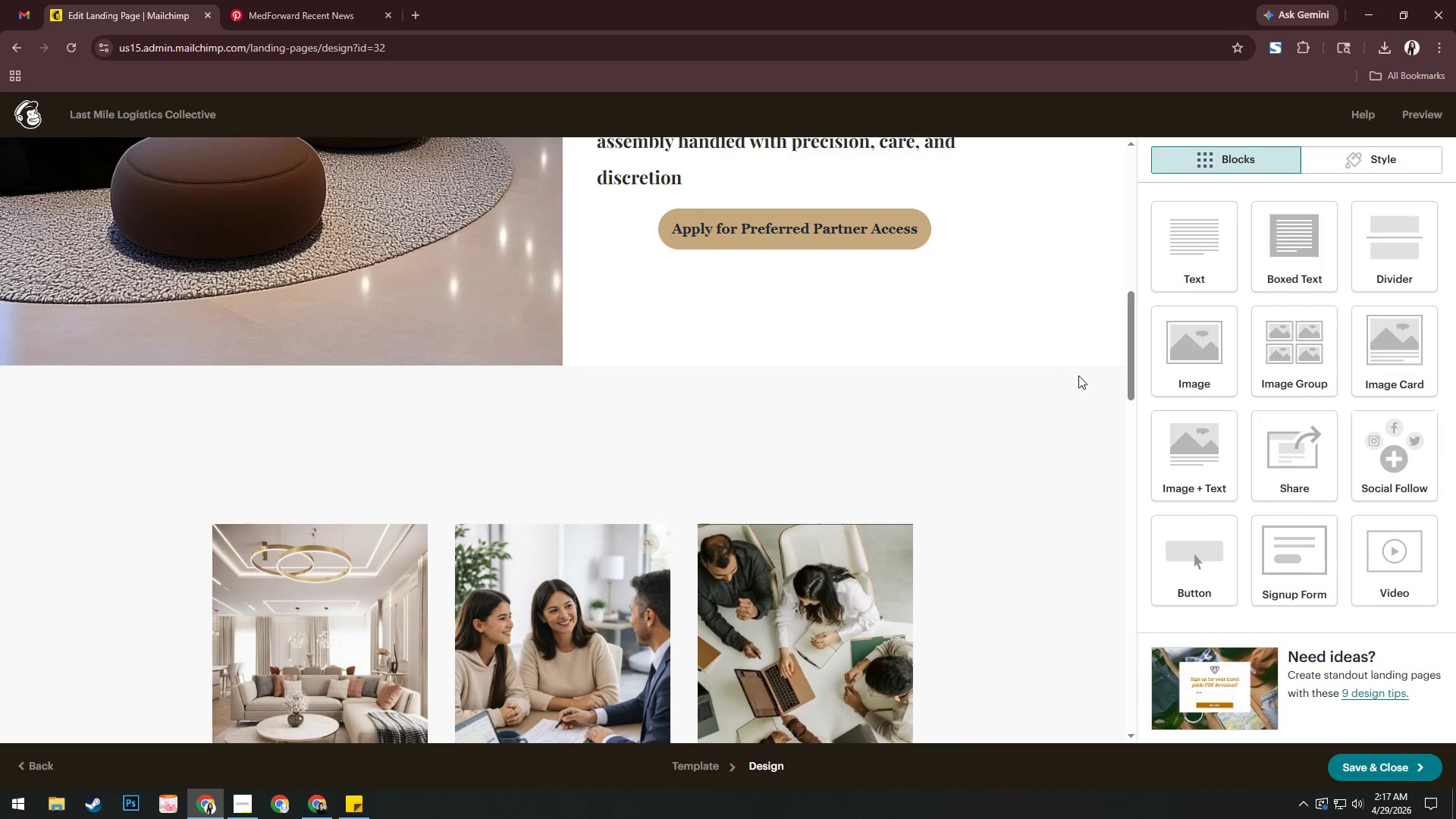 
left_click([1079, 366])
 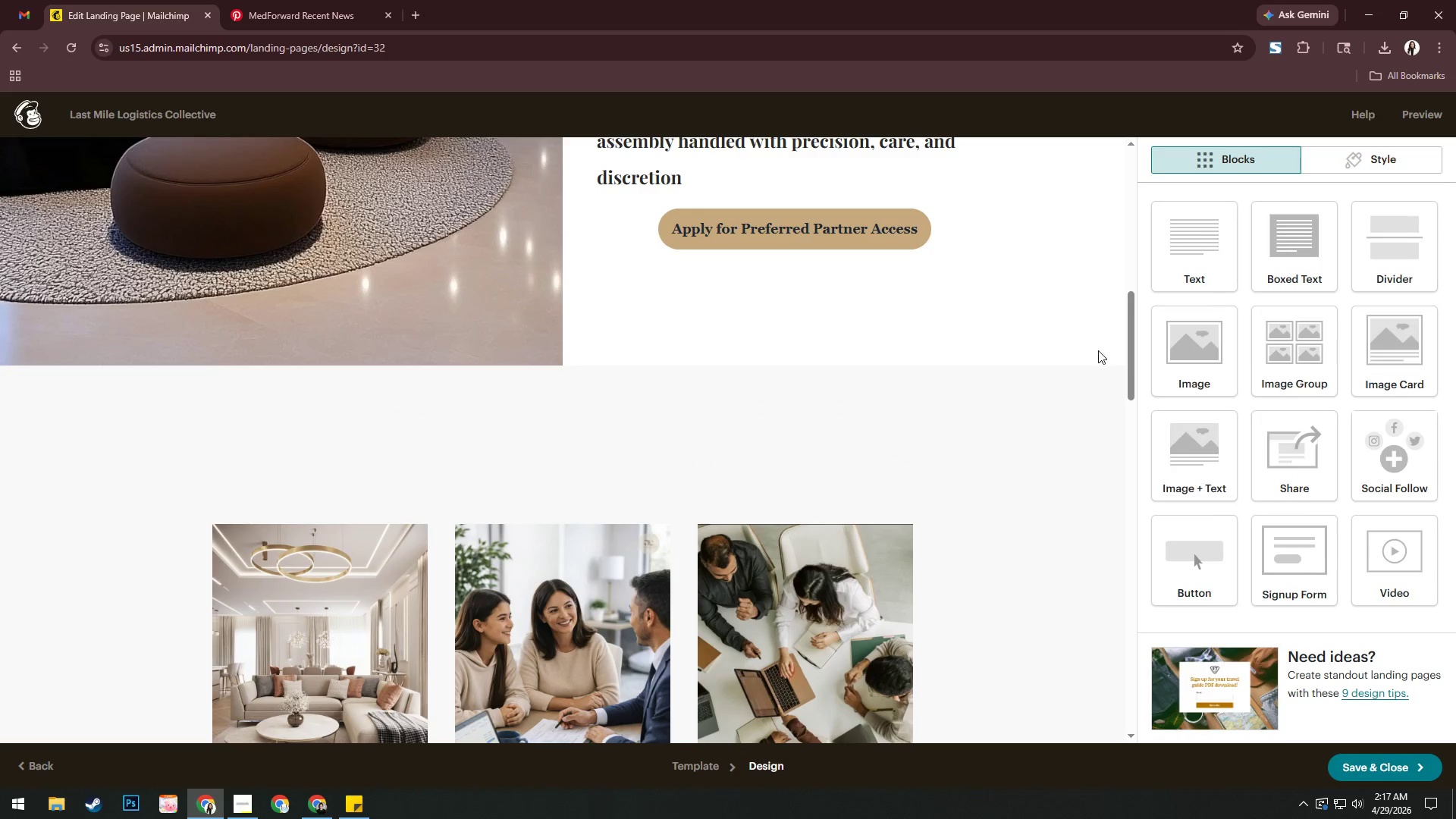 
scroll: coordinate [955, 200], scroll_direction: up, amount: 15.0
 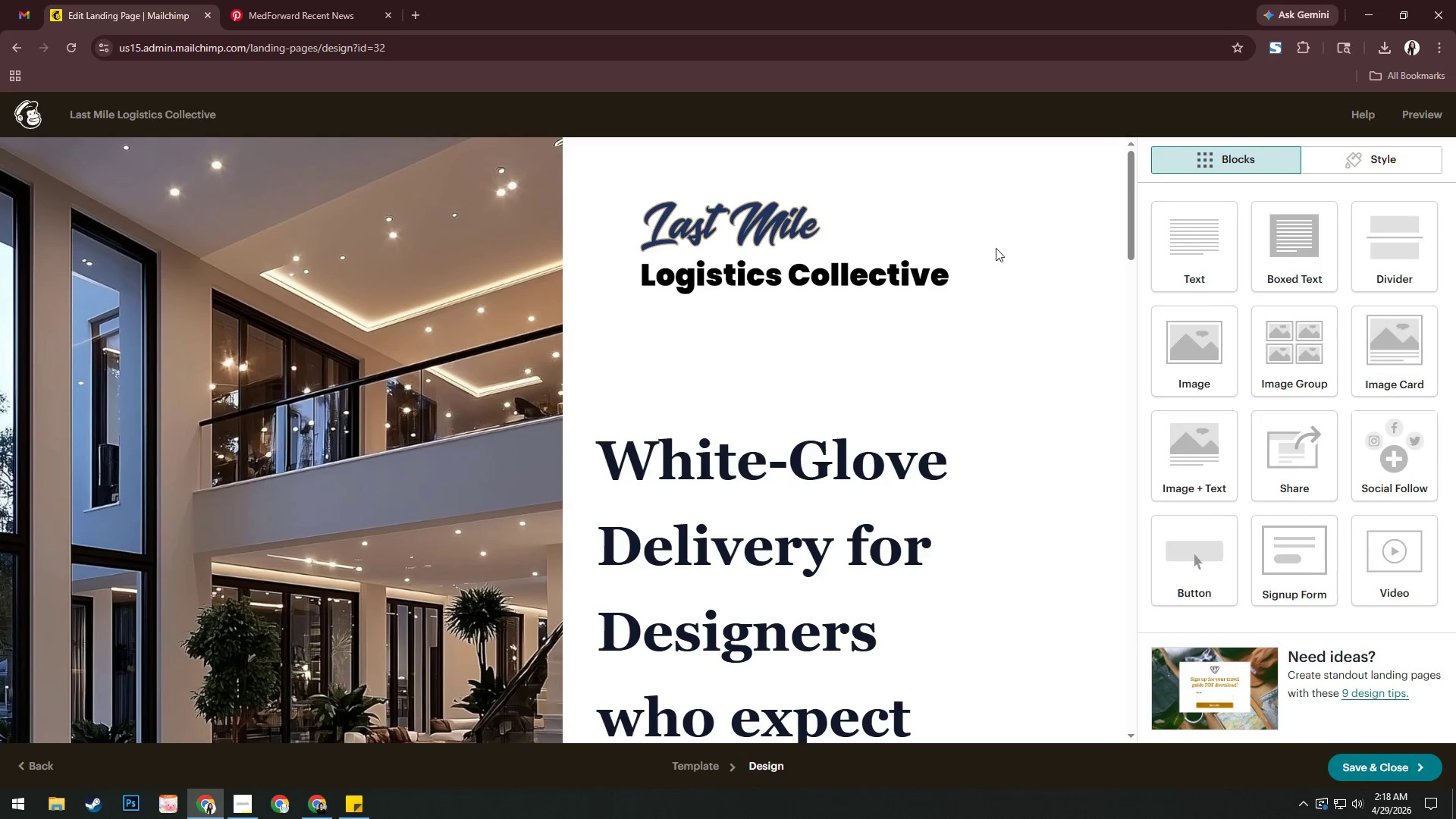 
scroll: coordinate [924, 623], scroll_direction: down, amount: 25.0
 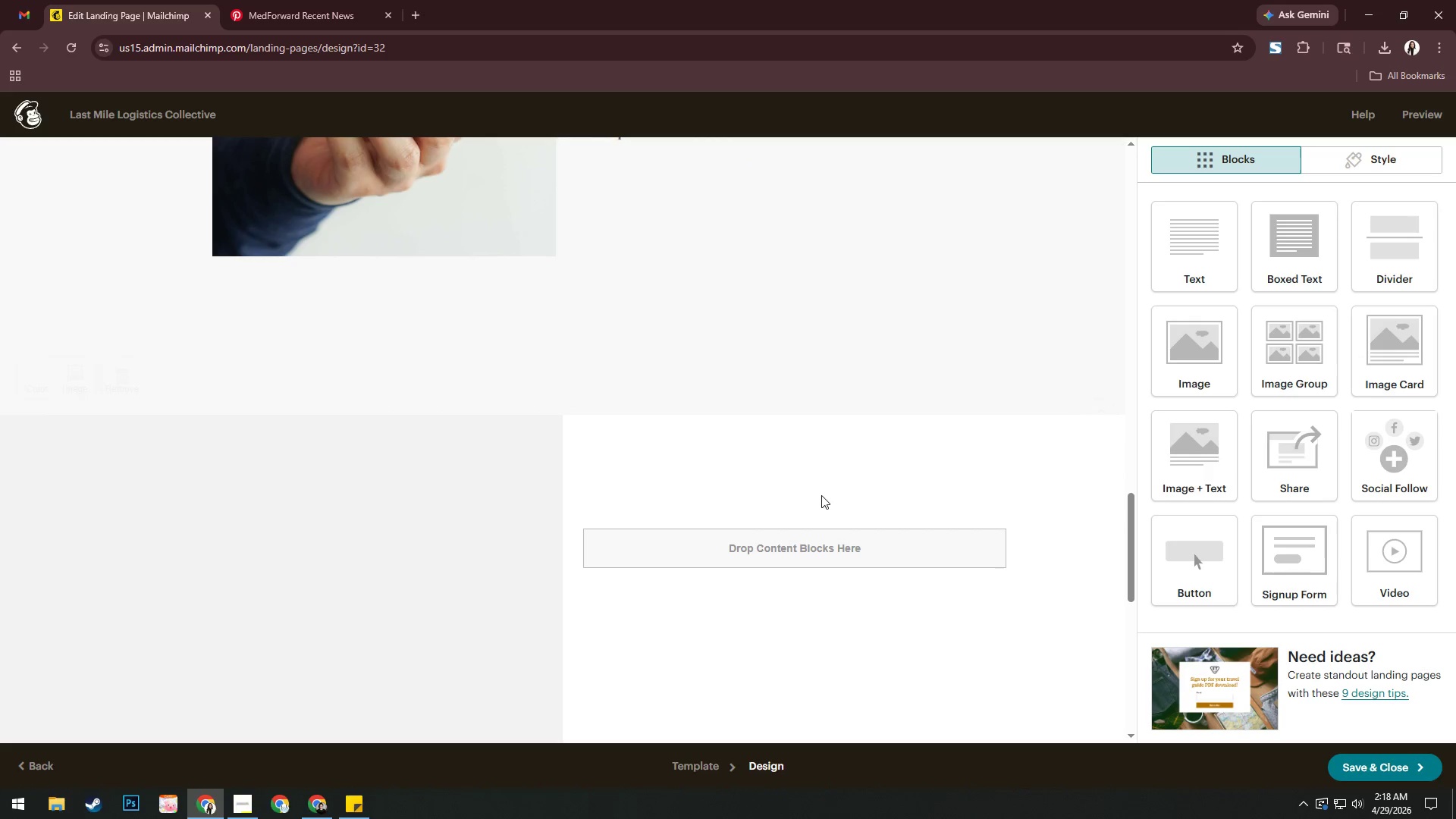 
left_click([795, 544])
 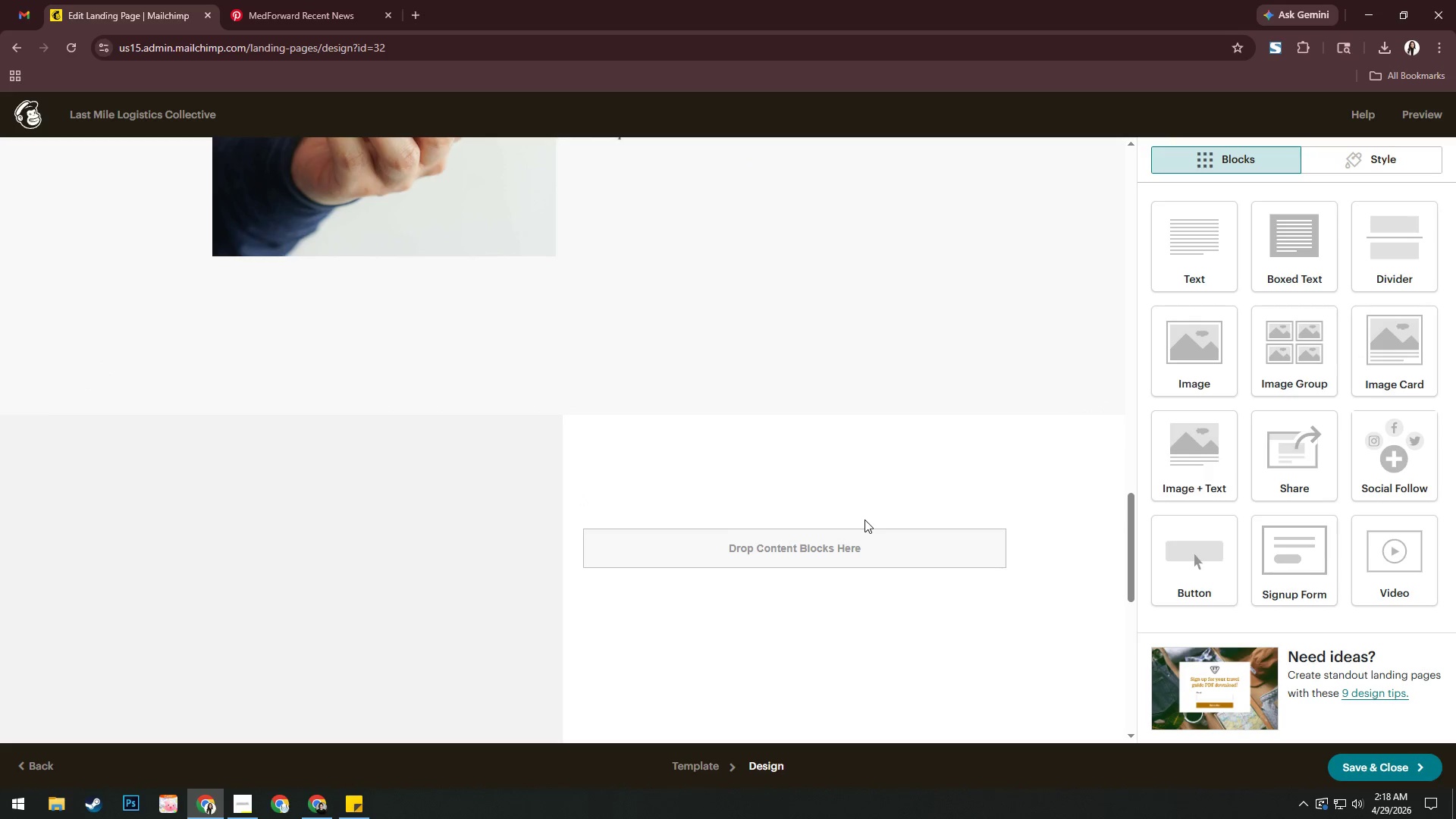 
scroll: coordinate [884, 516], scroll_direction: down, amount: 10.0
 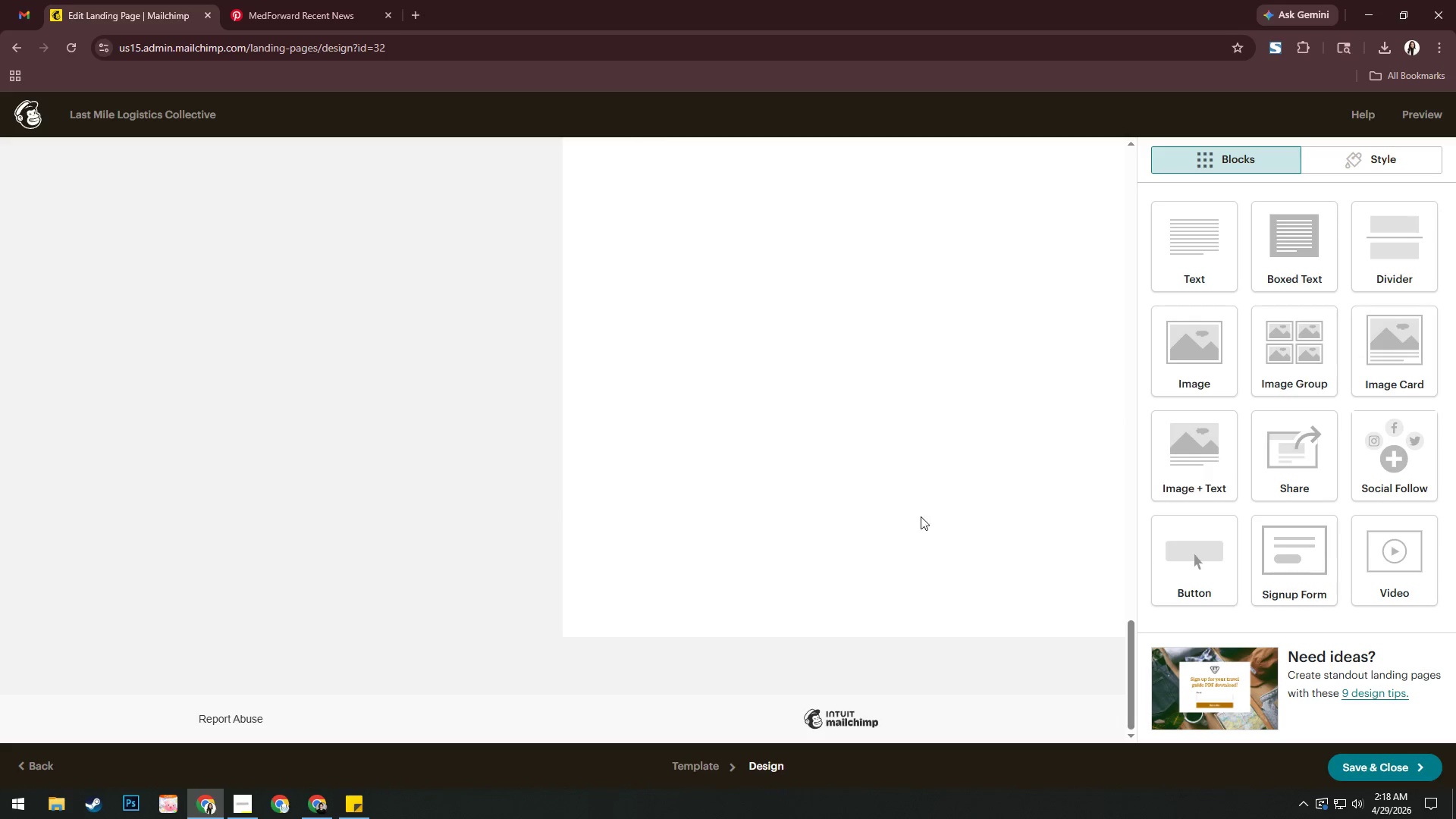 
double_click([591, 516])
 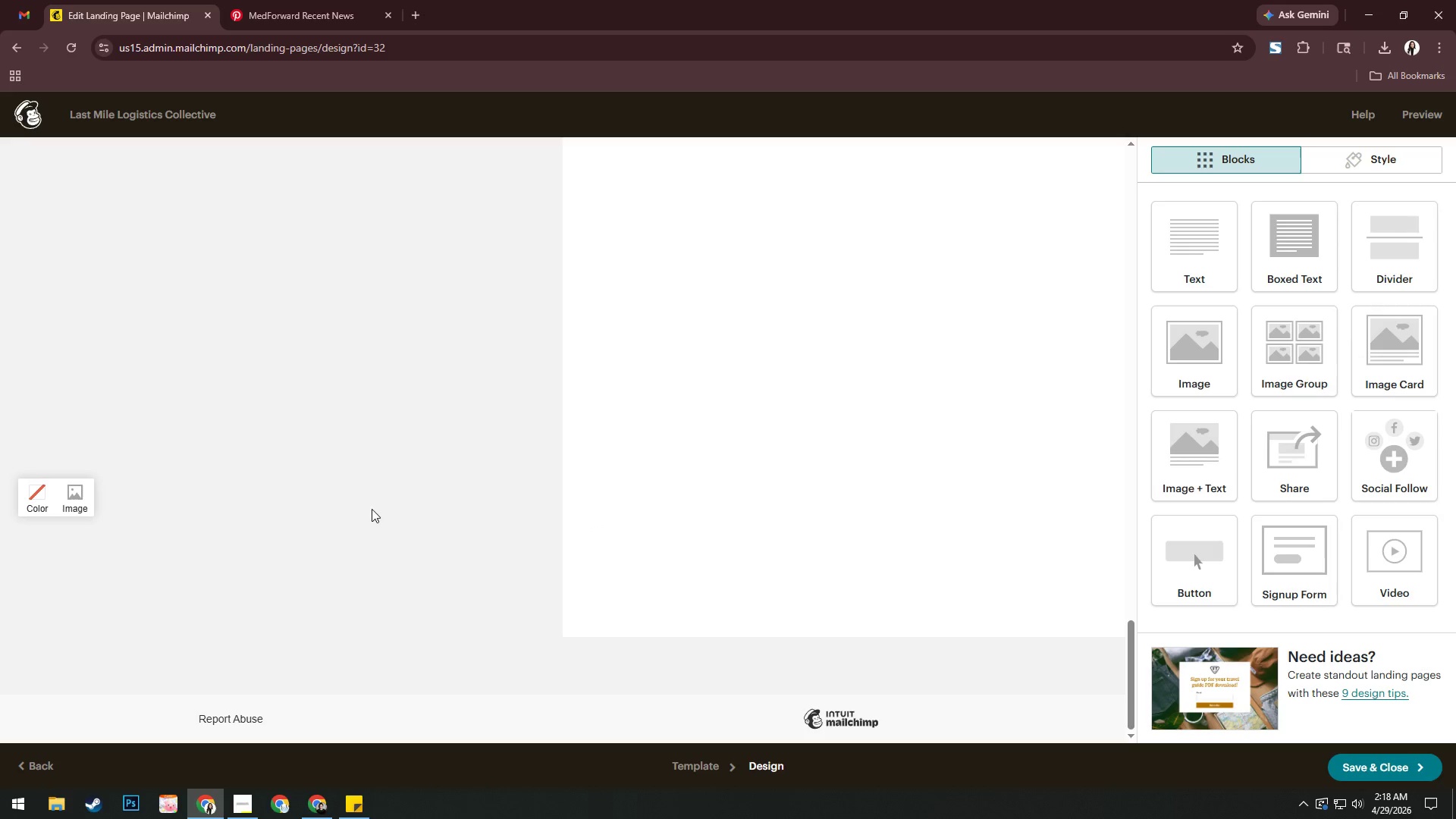 
left_click([178, 558])
 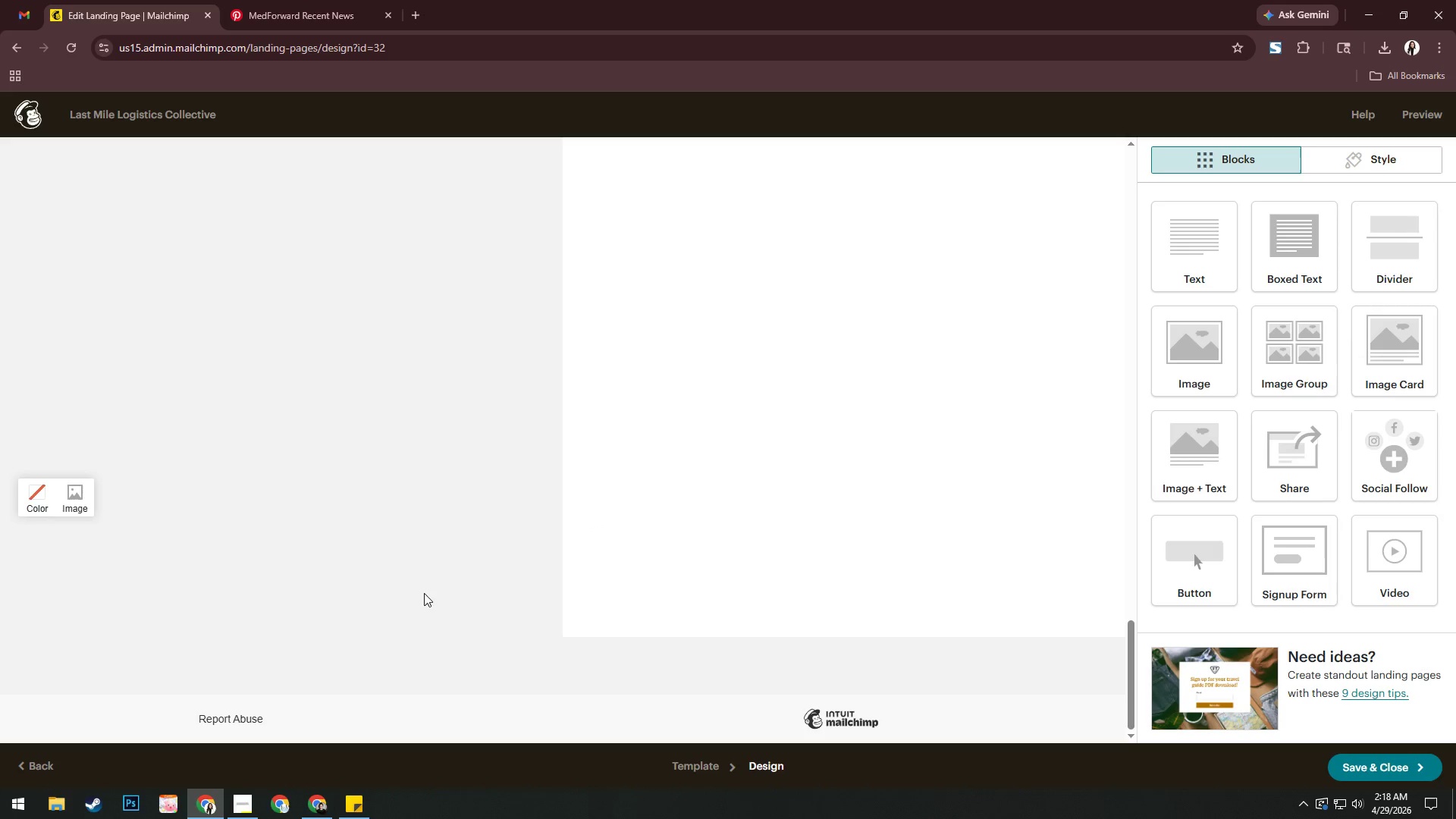 
left_click([711, 559])
 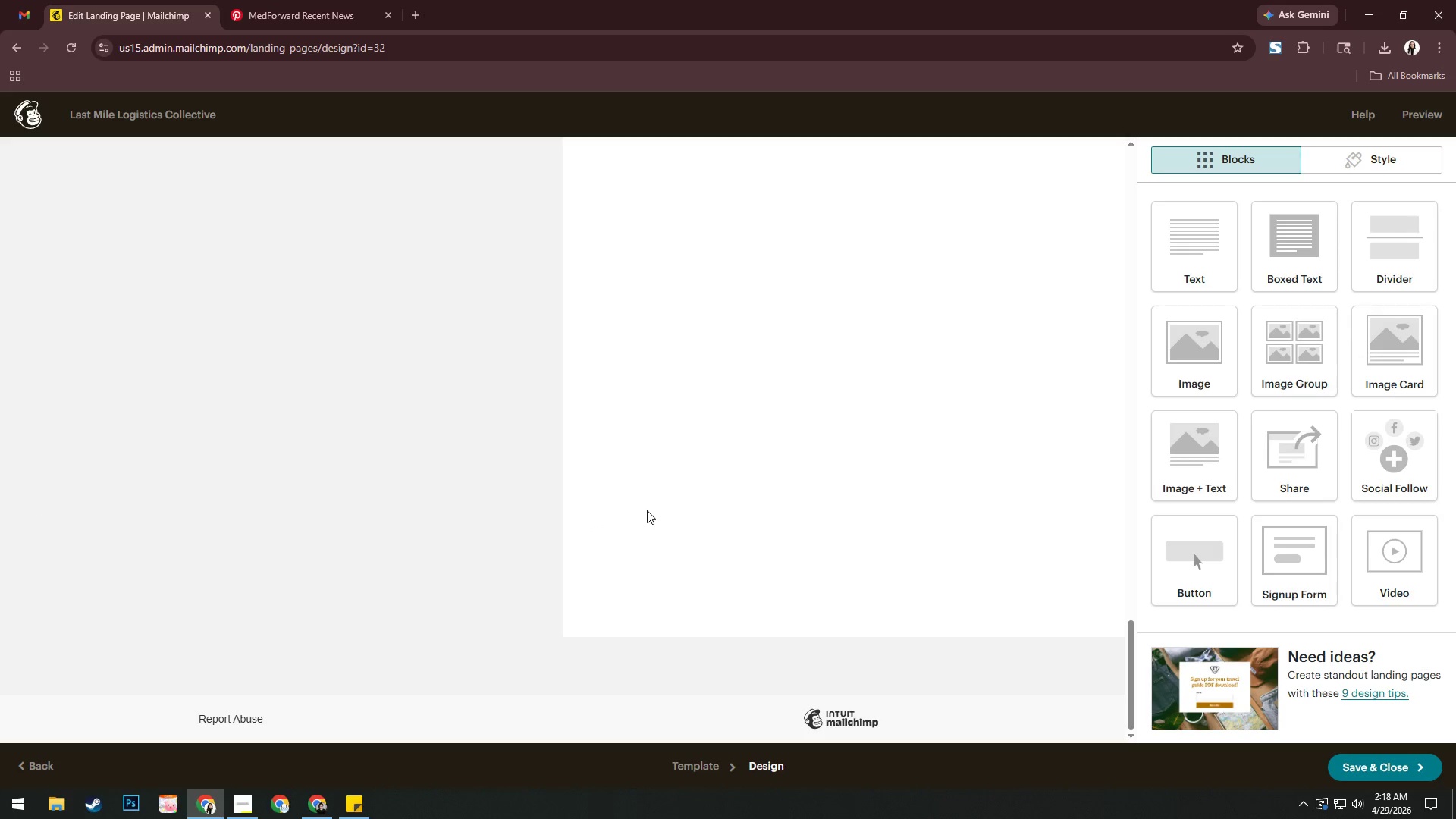 
left_click([647, 510])
 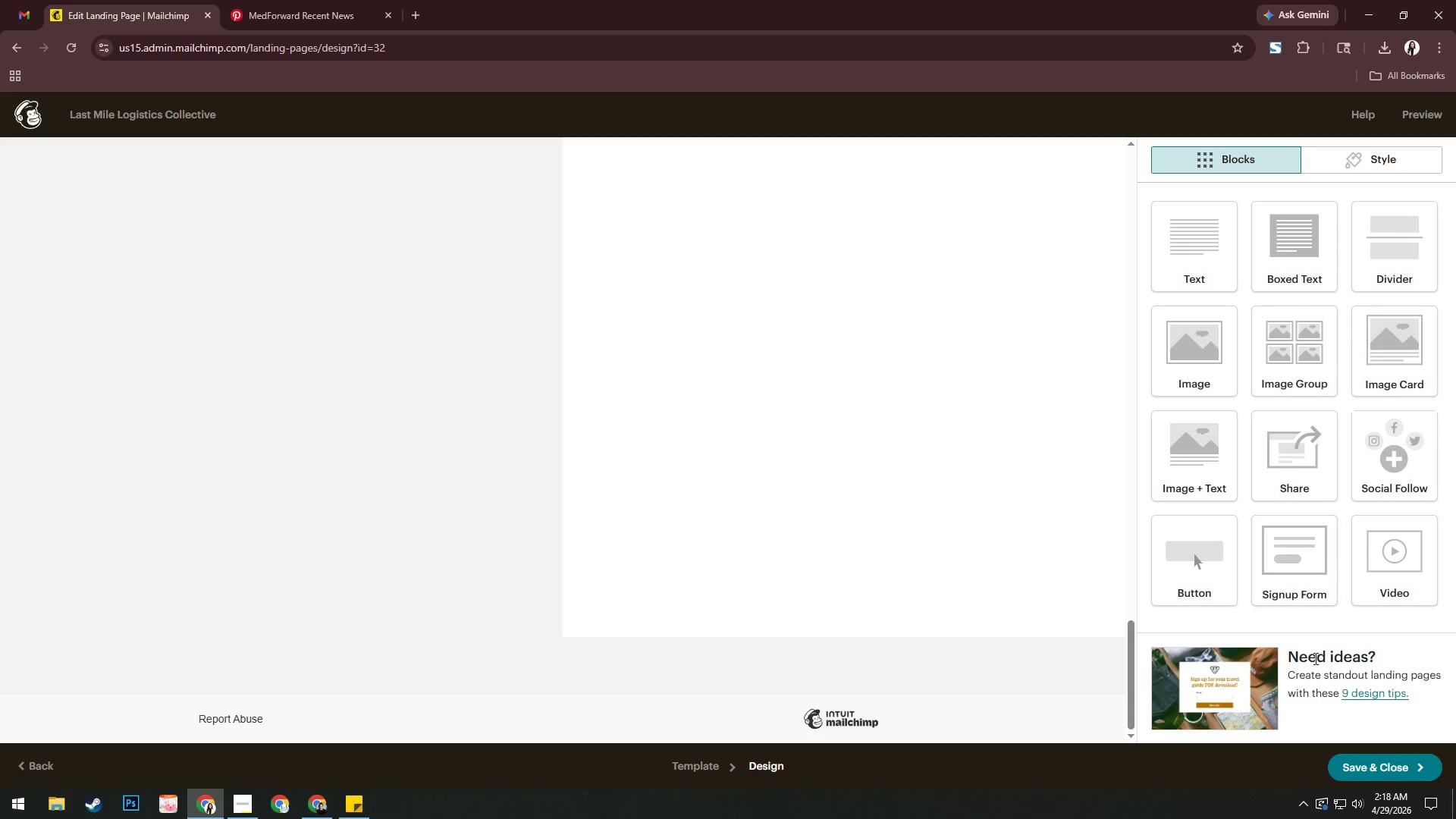 
scroll: coordinate [1250, 445], scroll_direction: up, amount: 5.0
 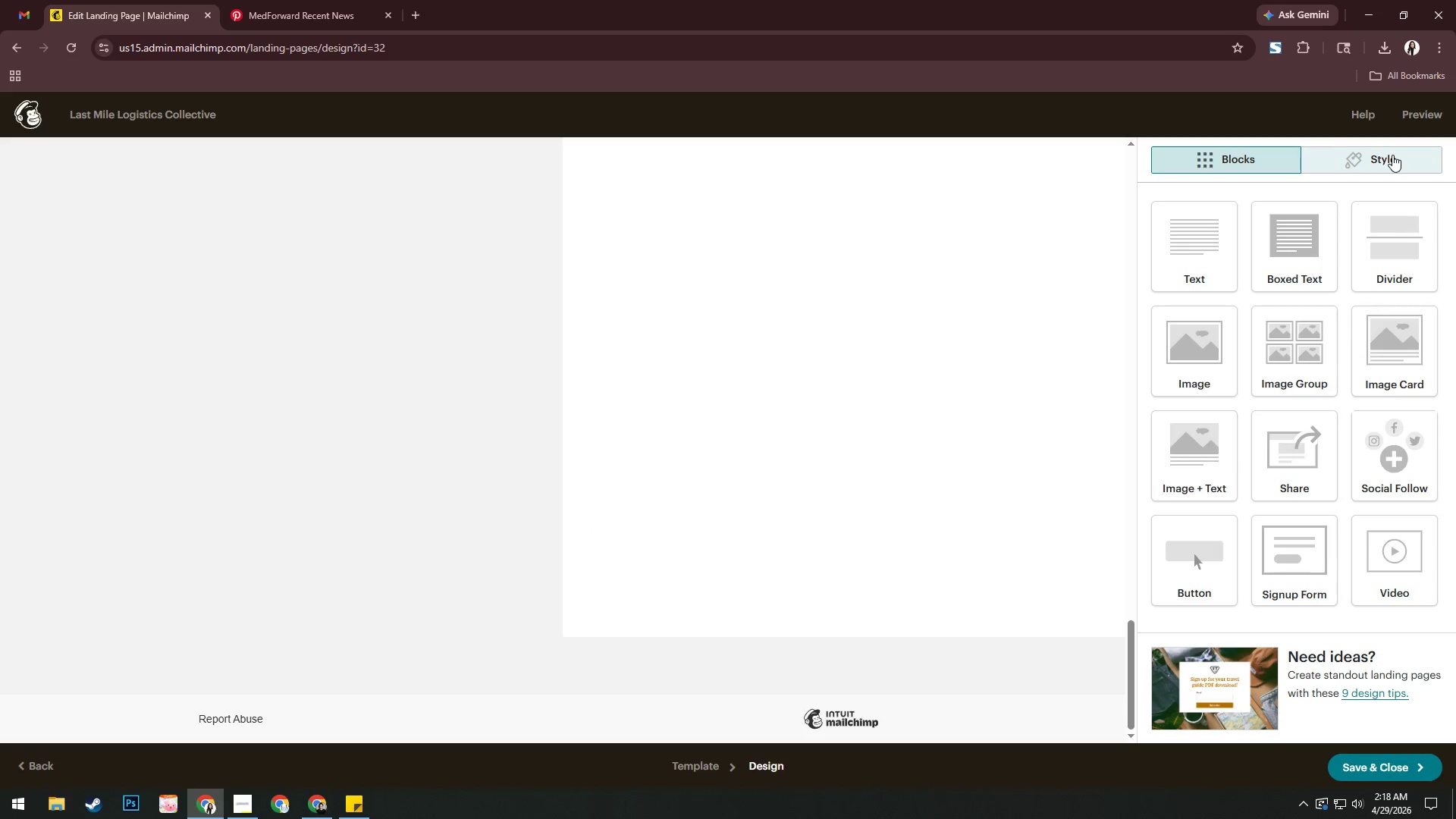 
left_click([1392, 155])
 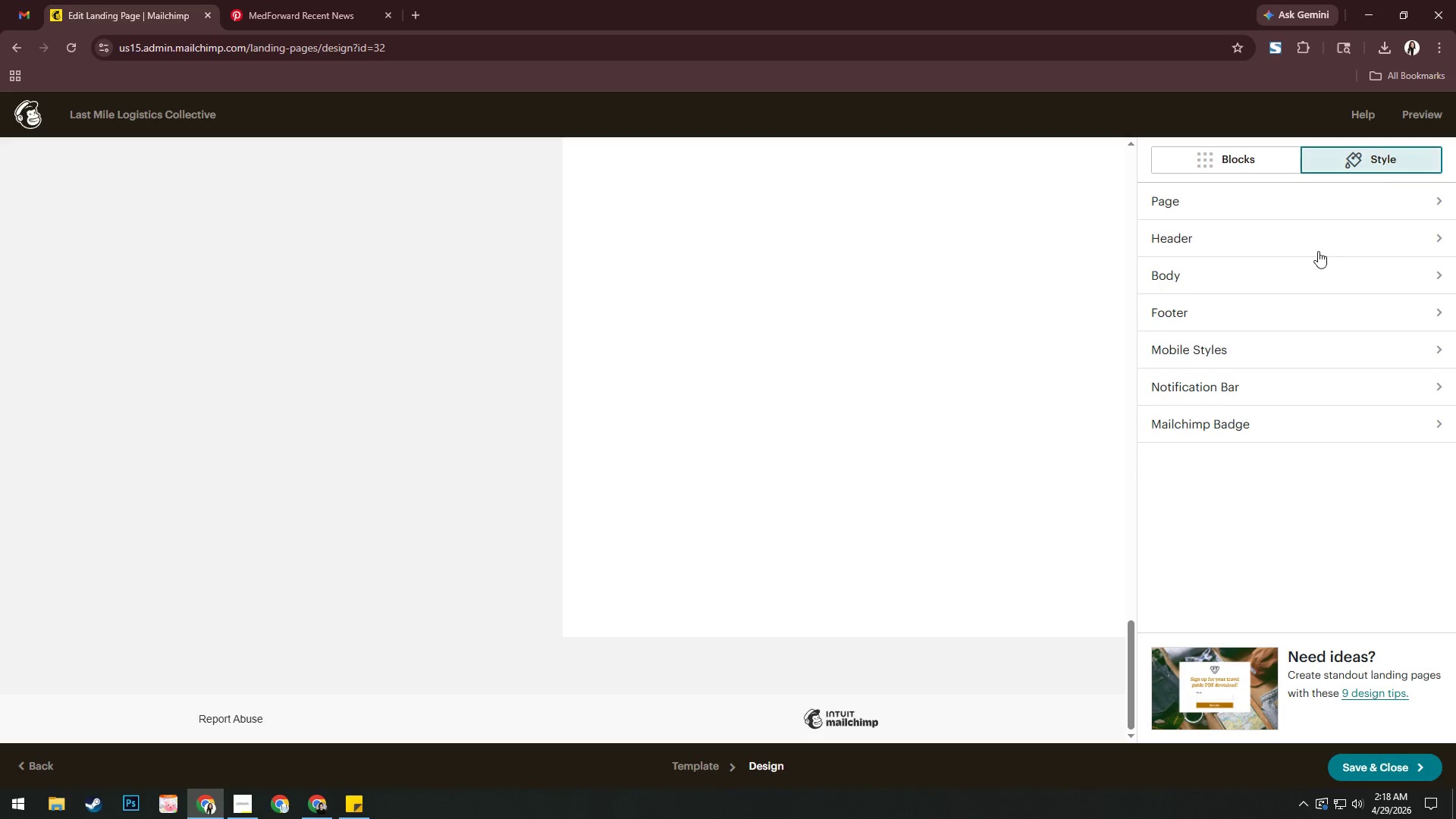 
left_click([1267, 312])
 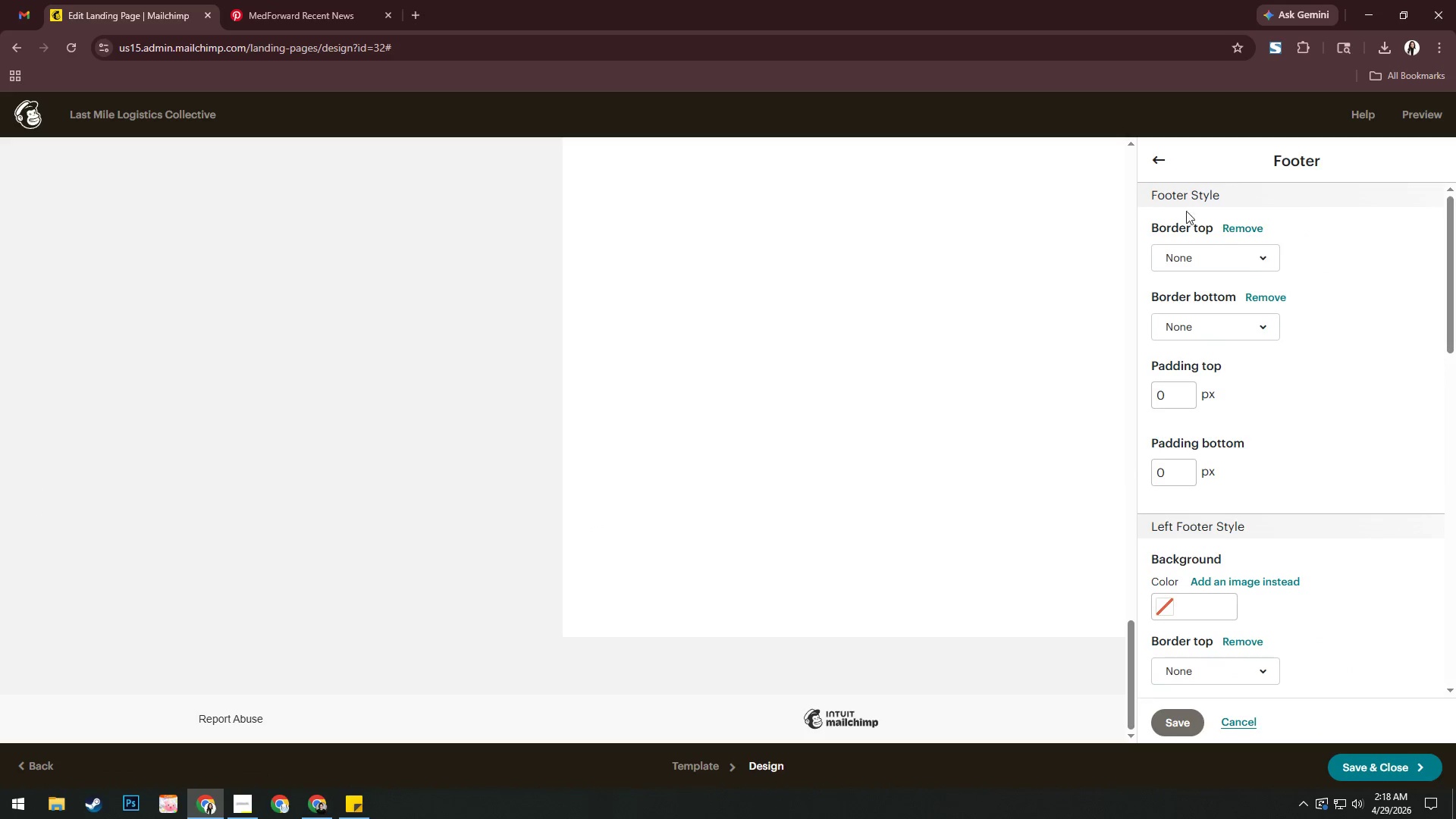 
left_click([1163, 164])
 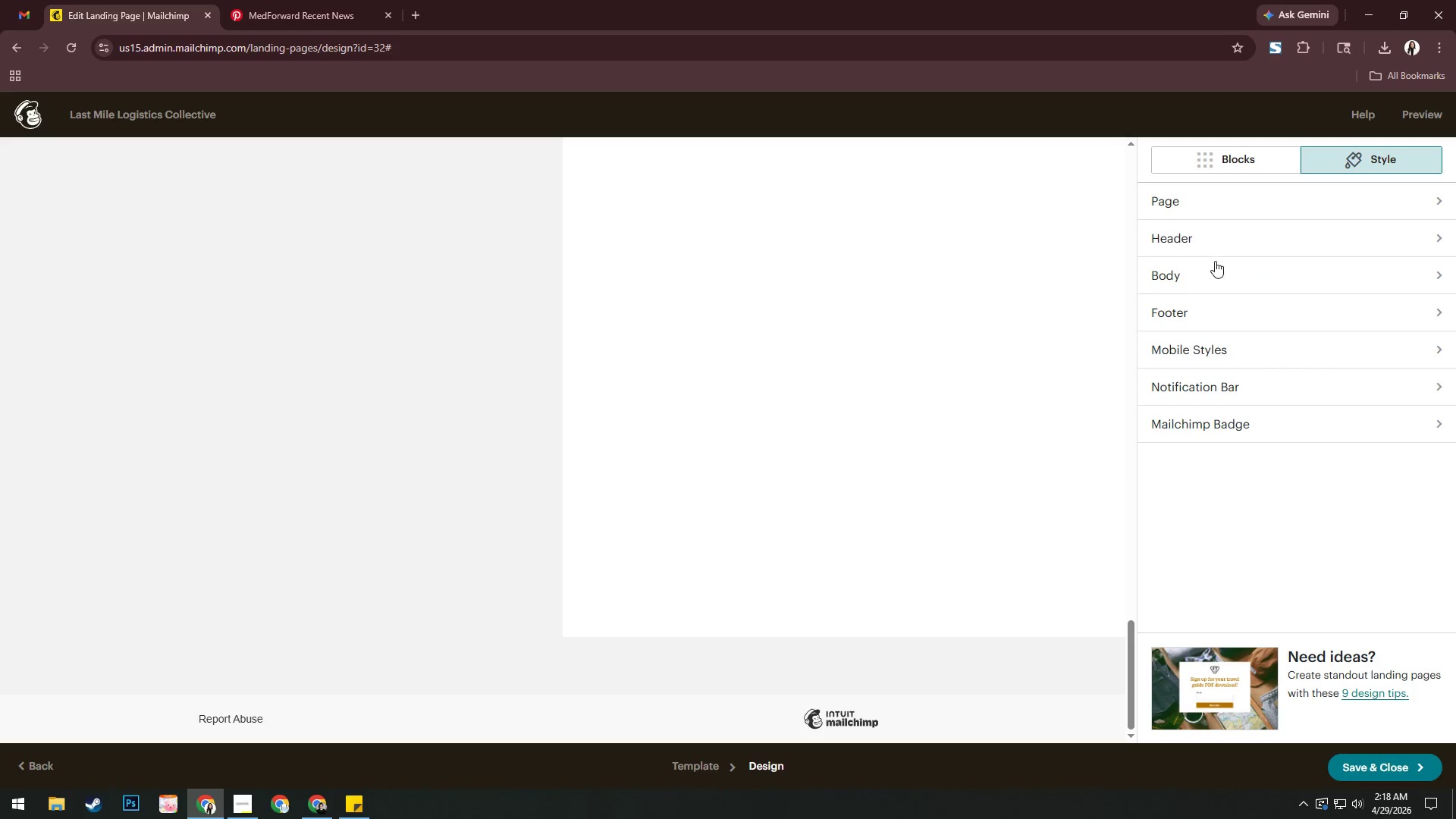 
left_click([1214, 270])
 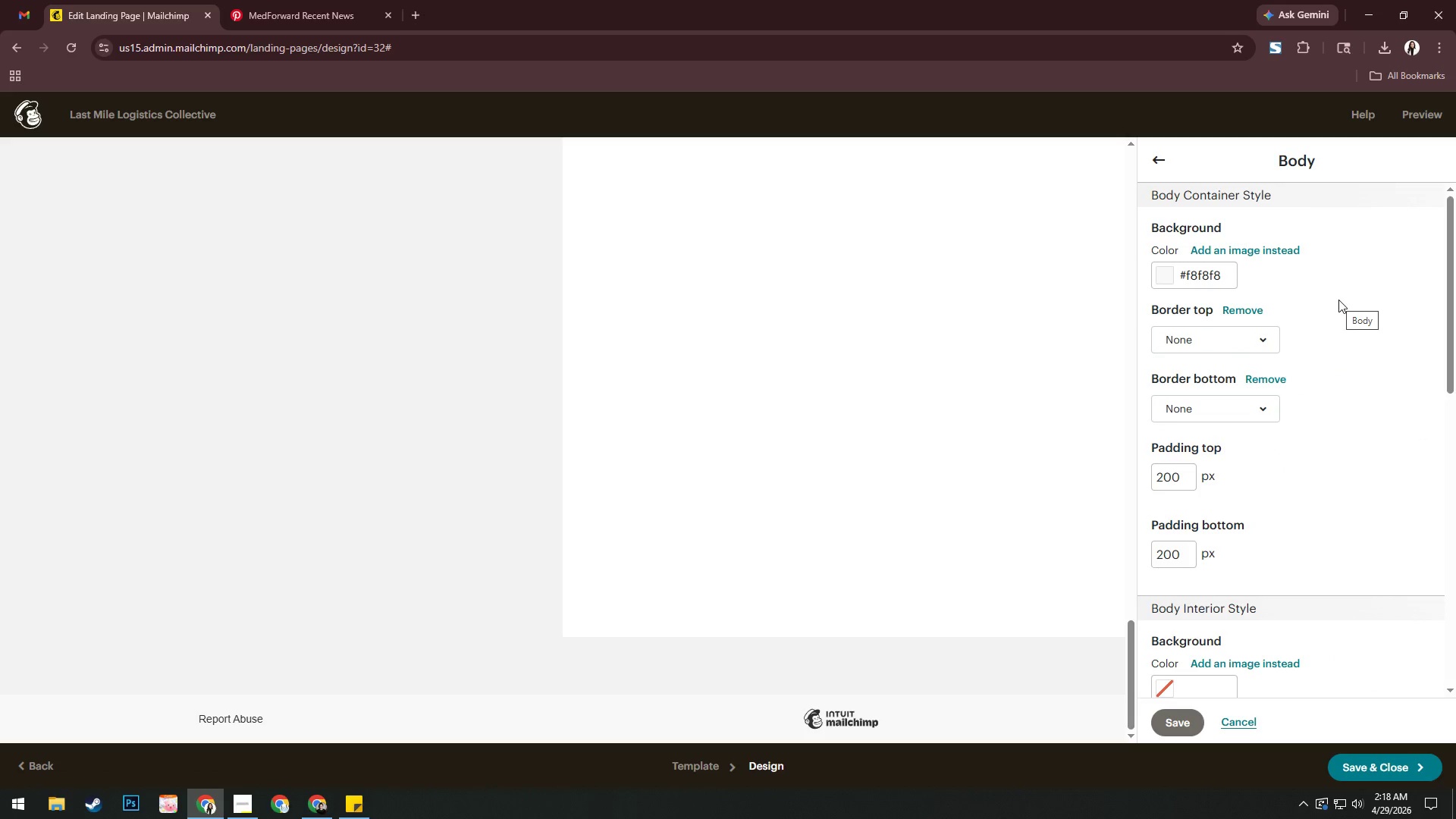 
scroll: coordinate [1338, 300], scroll_direction: down, amount: 6.0
 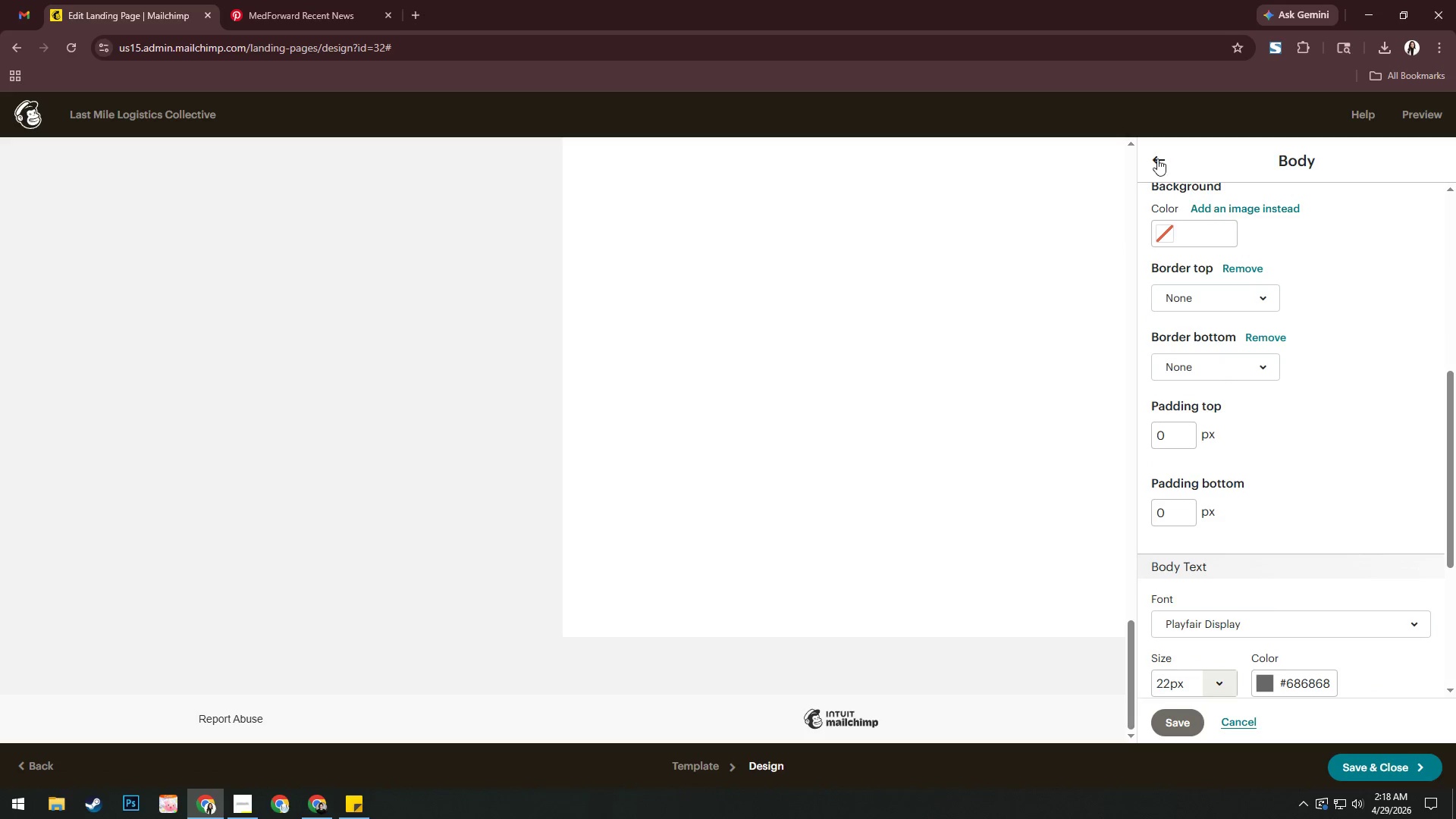 
left_click([1155, 155])
 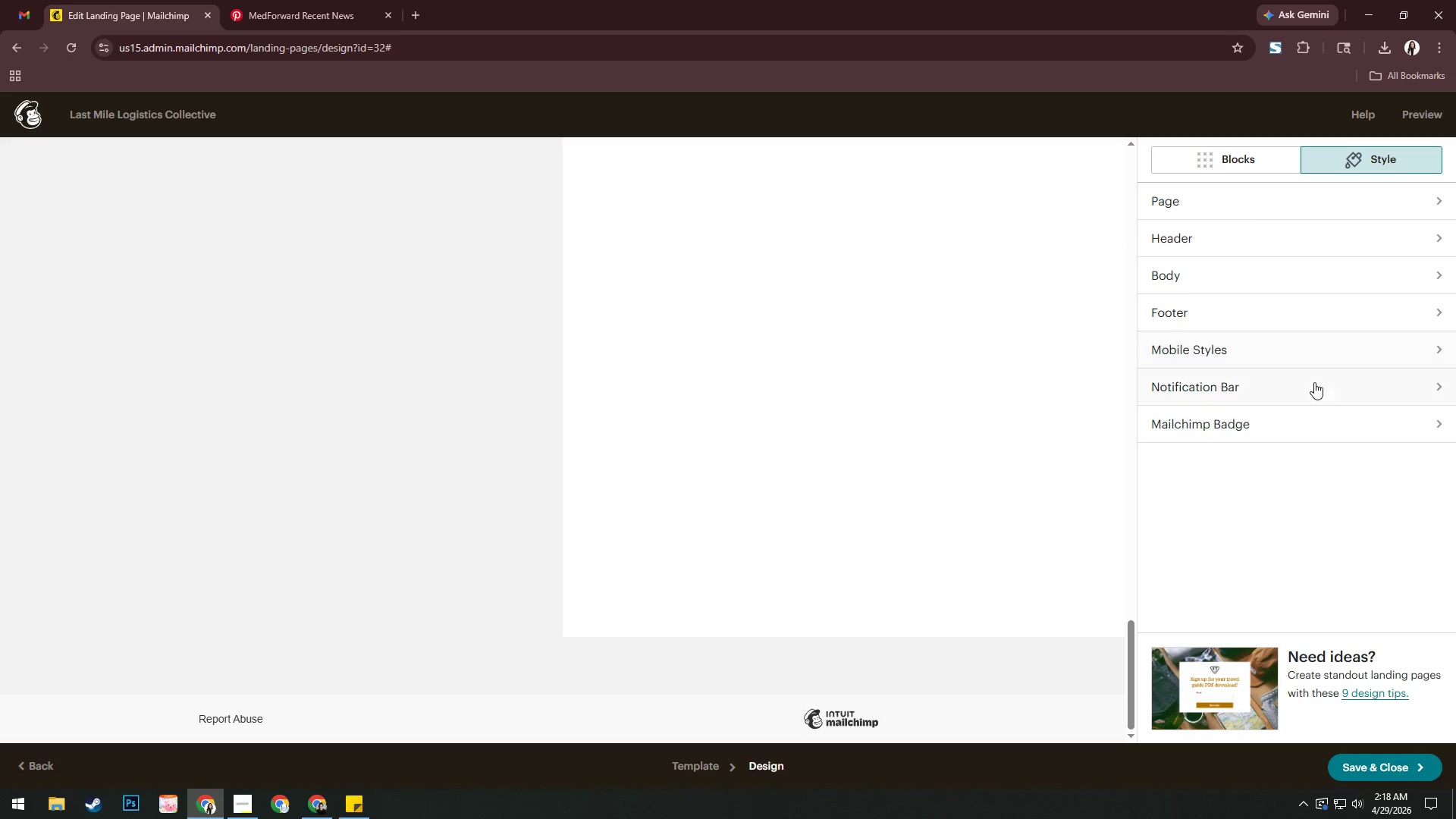 
left_click([1314, 382])
 